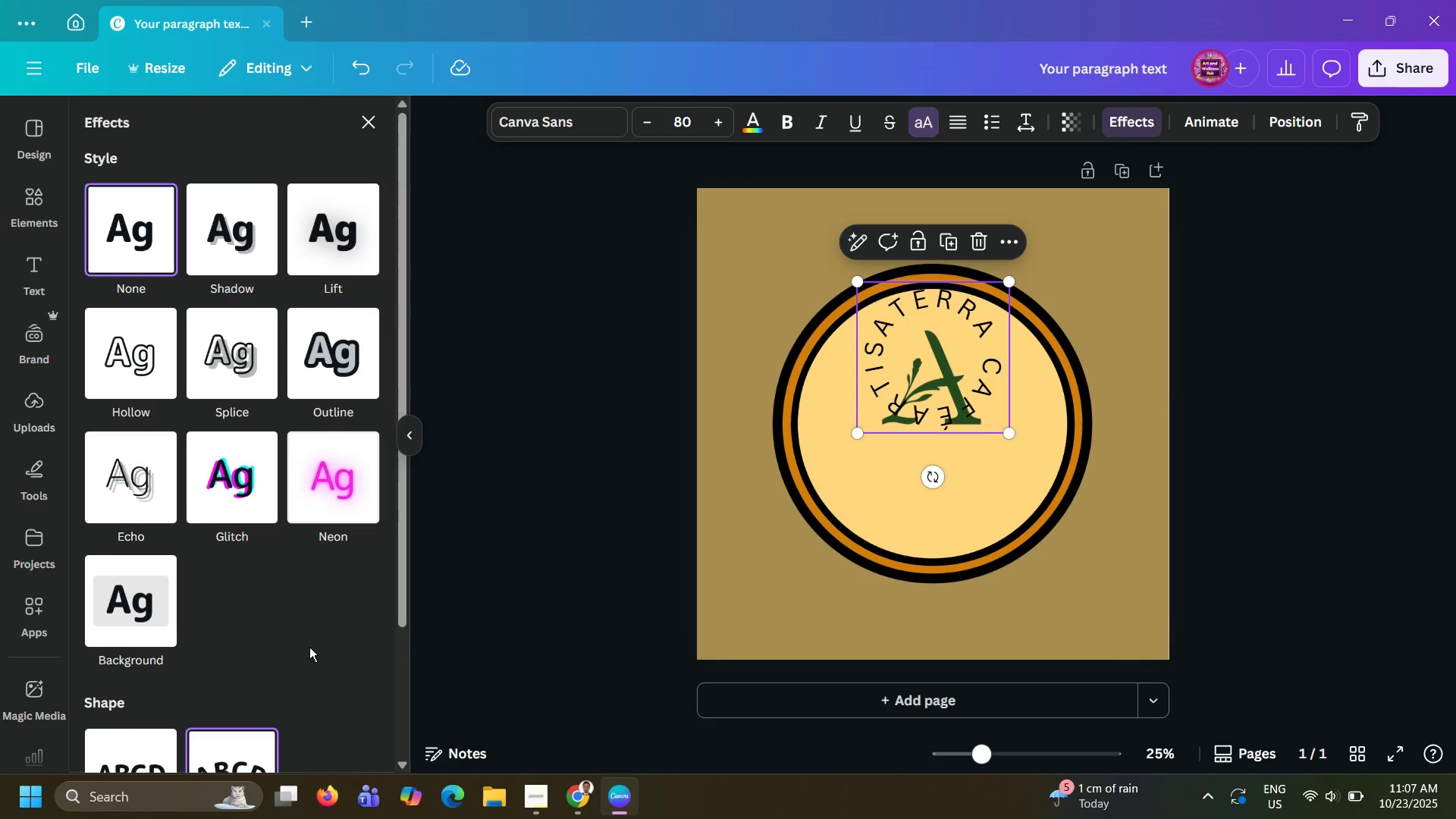 
scroll: coordinate [286, 680], scroll_direction: down, amount: 10.0
 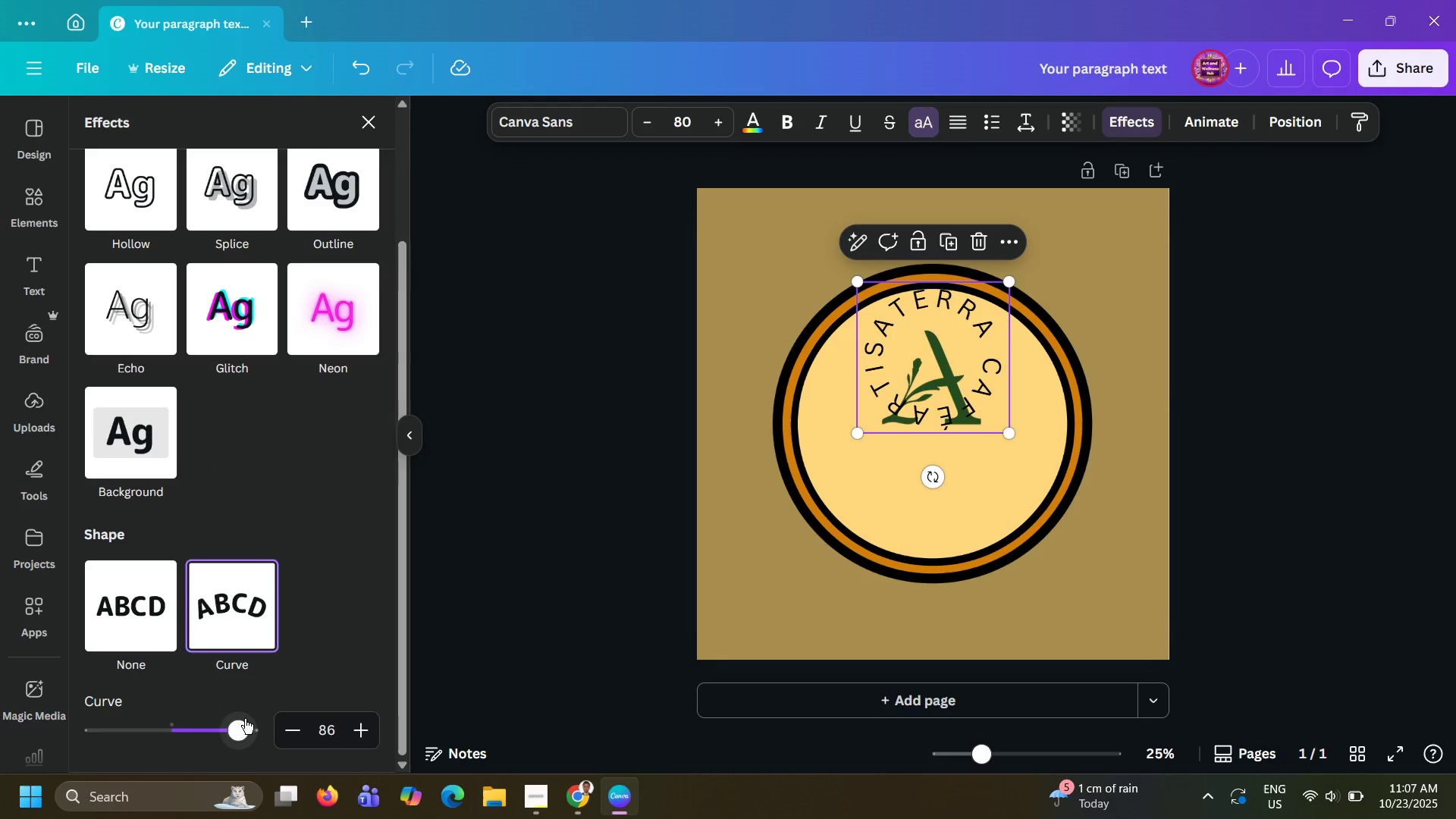 
left_click_drag(start_coordinate=[243, 722], to_coordinate=[213, 732])
 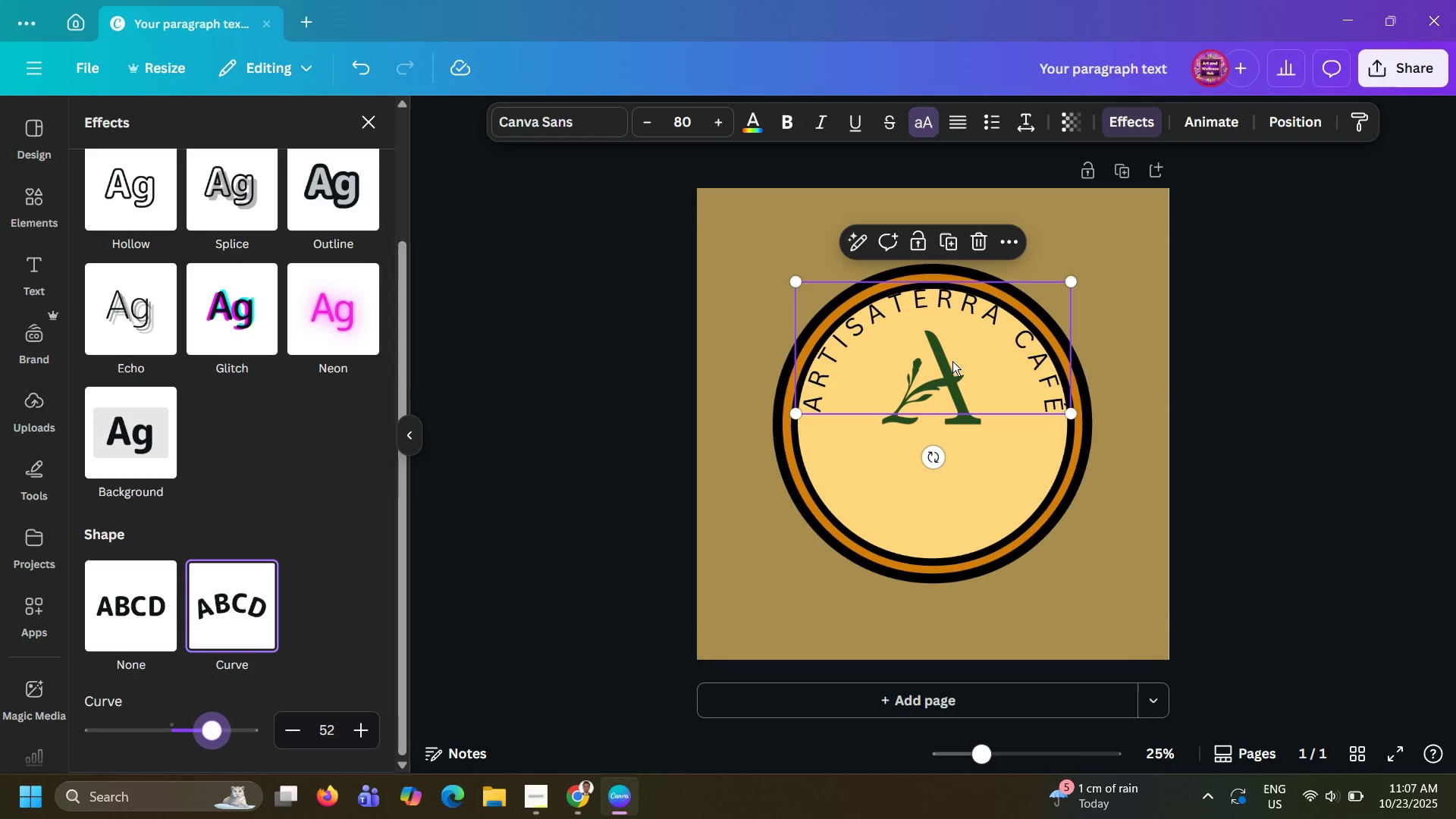 
left_click_drag(start_coordinate=[952, 361], to_coordinate=[952, 369])
 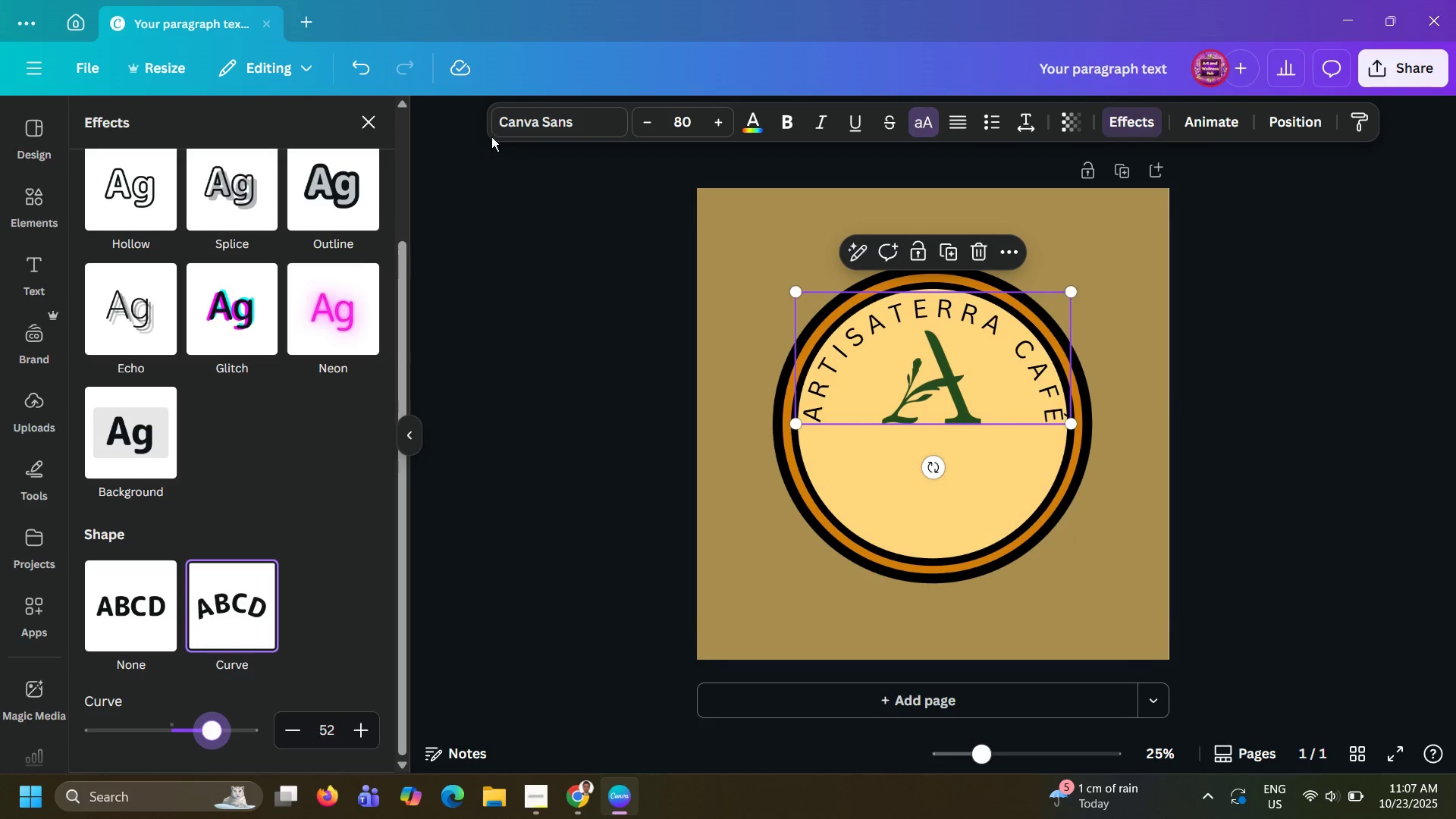 
left_click([539, 122])
 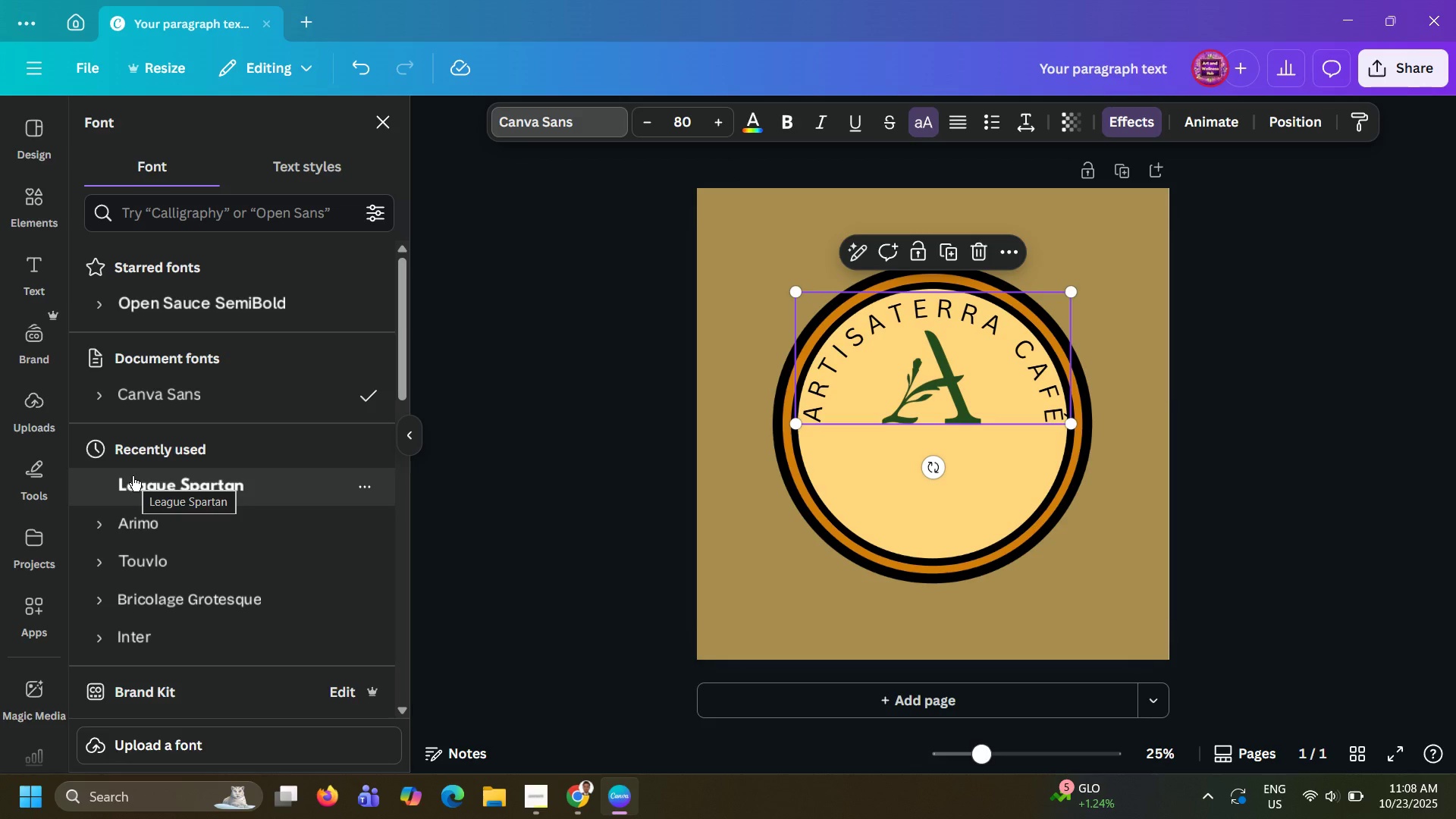 
wait(22.35)
 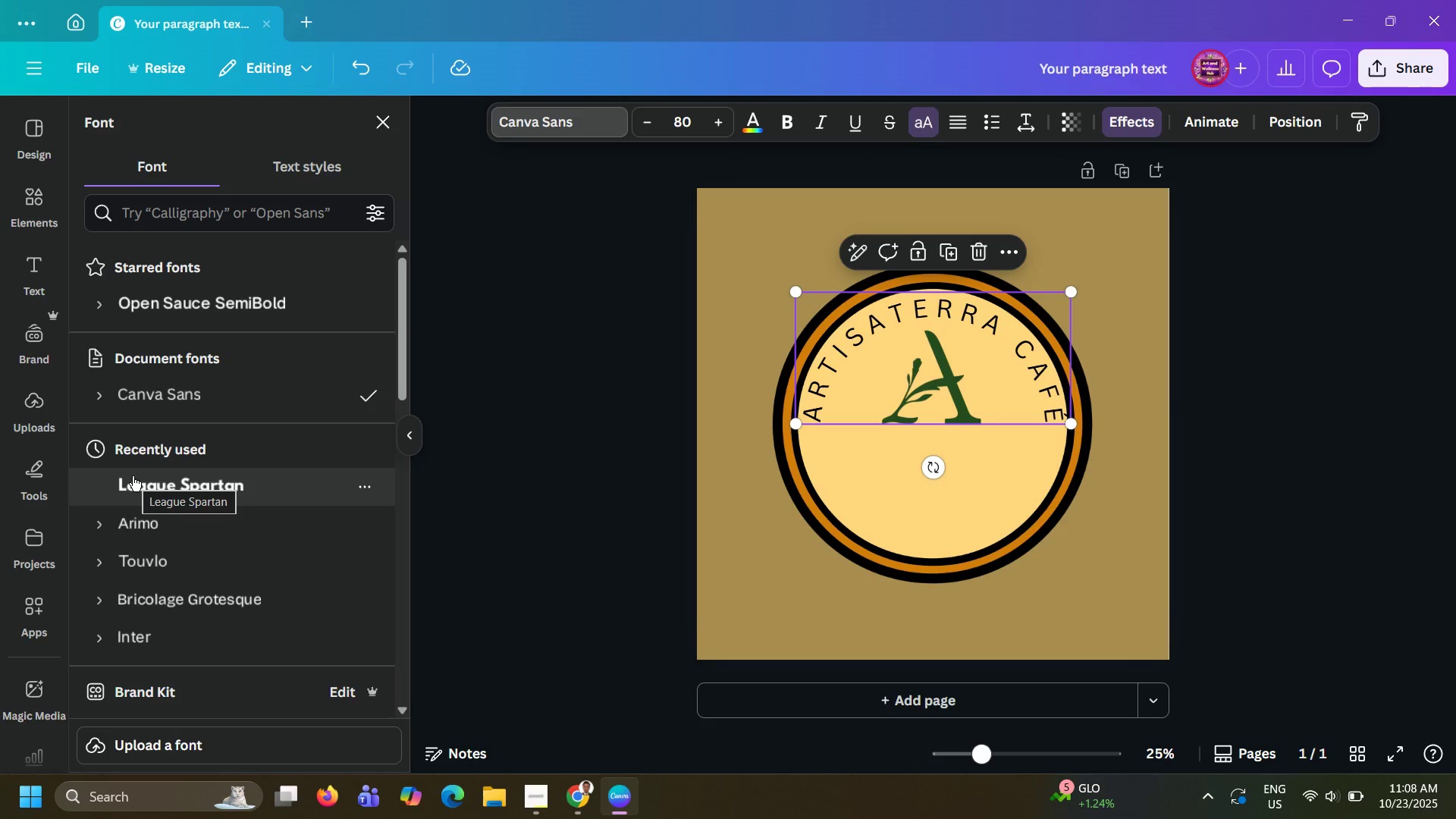 
left_click([520, 125])
 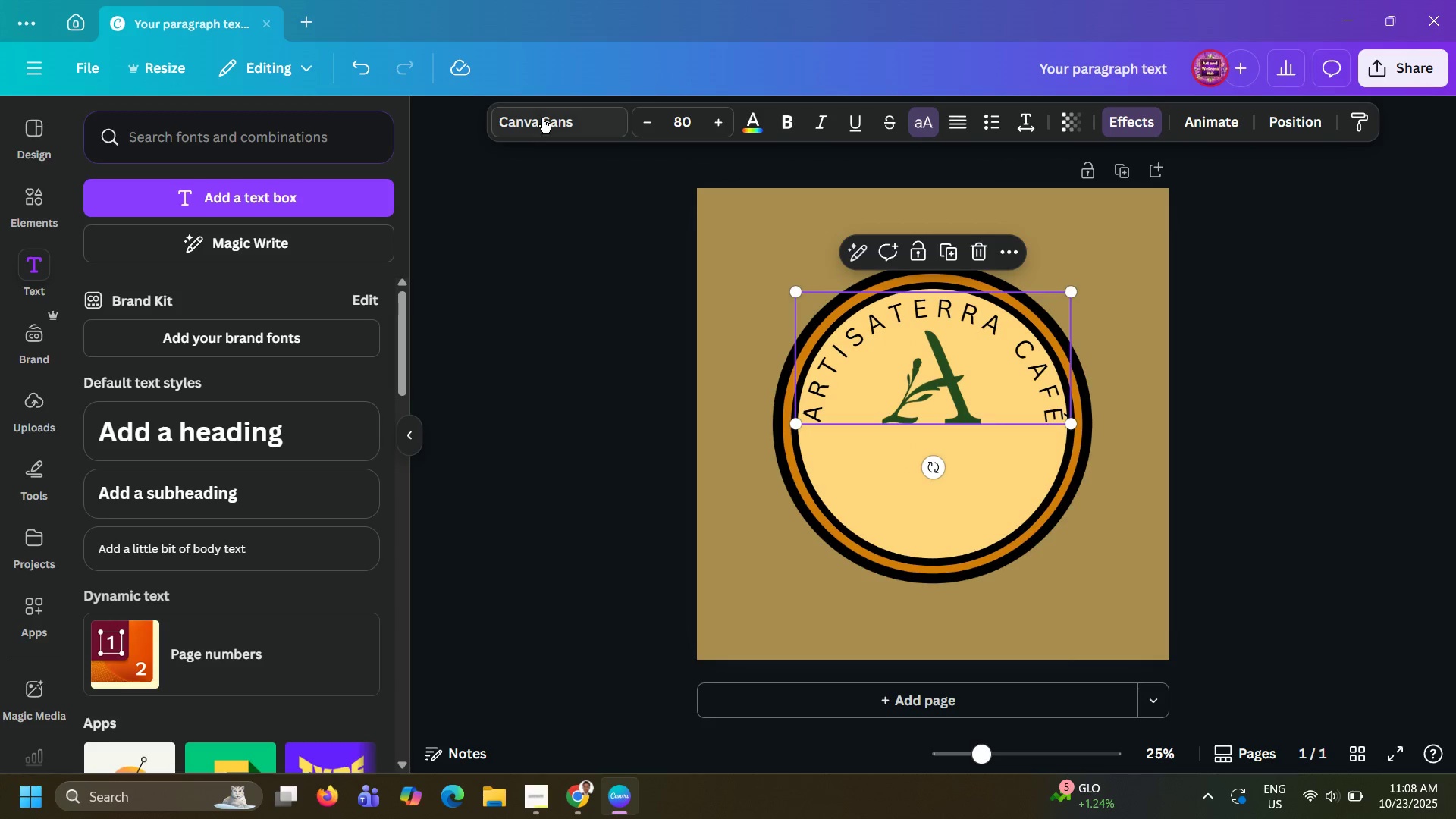 
left_click([542, 118])
 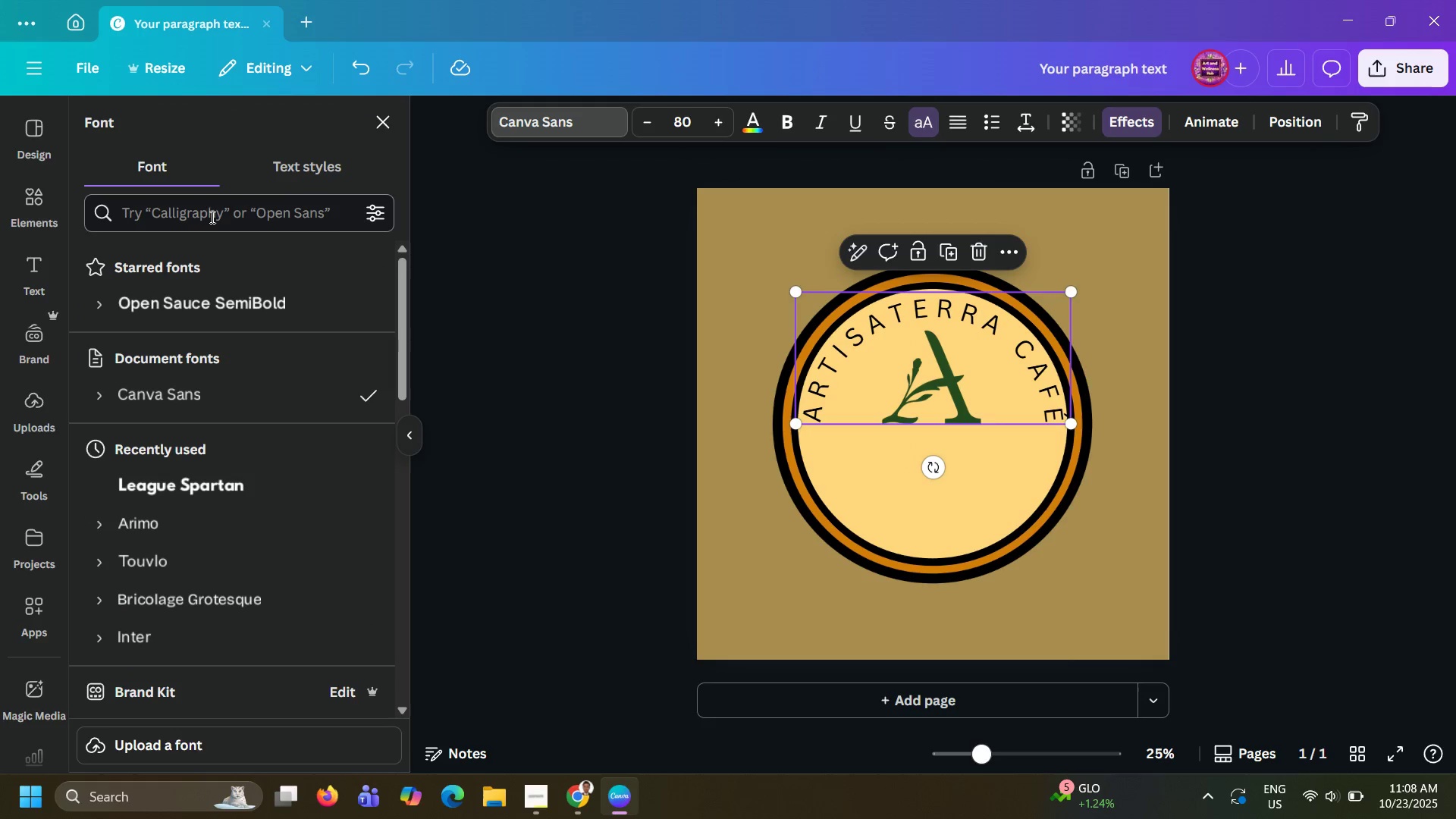 
left_click([214, 213])
 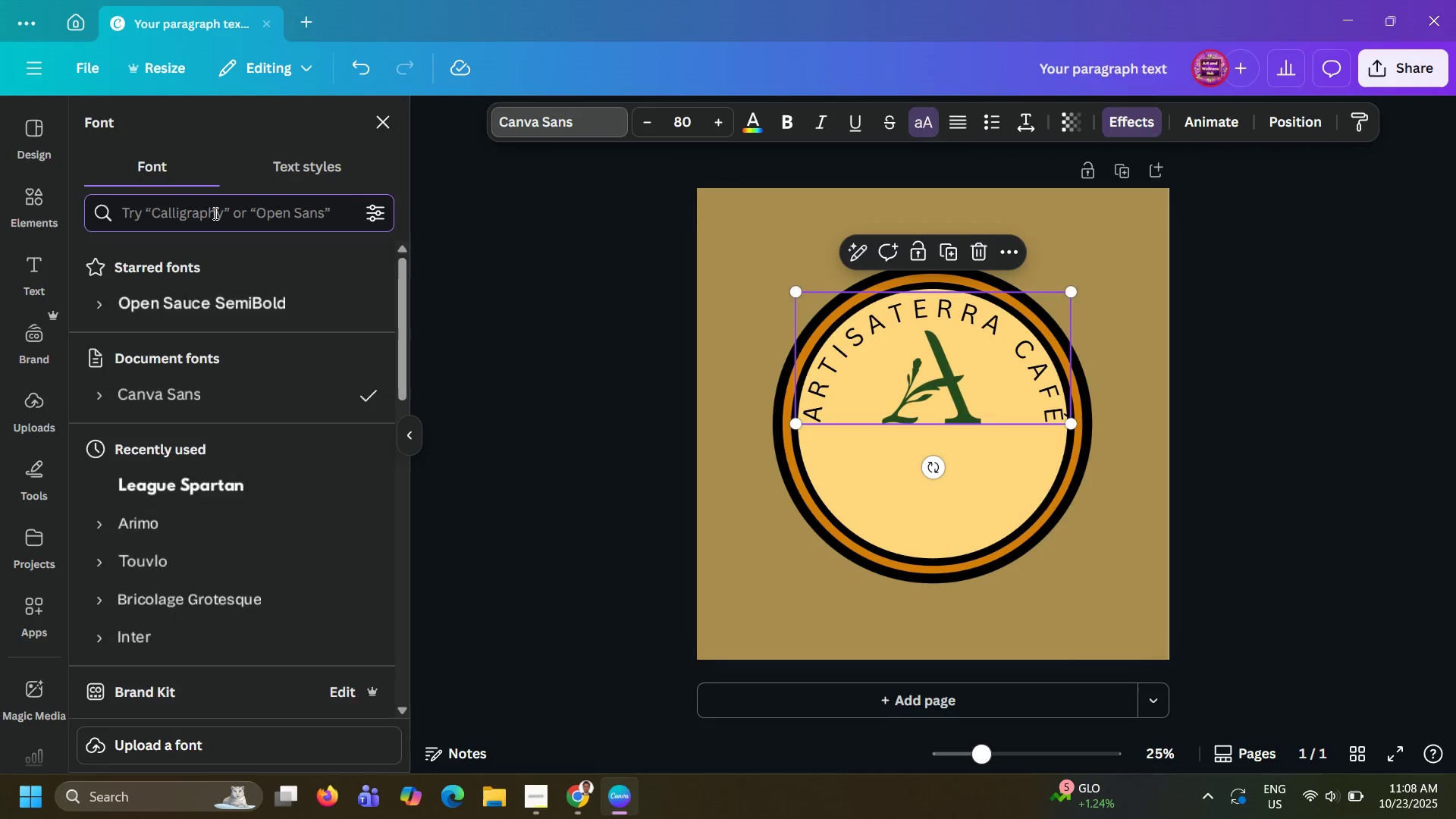 
type(SERIF)
 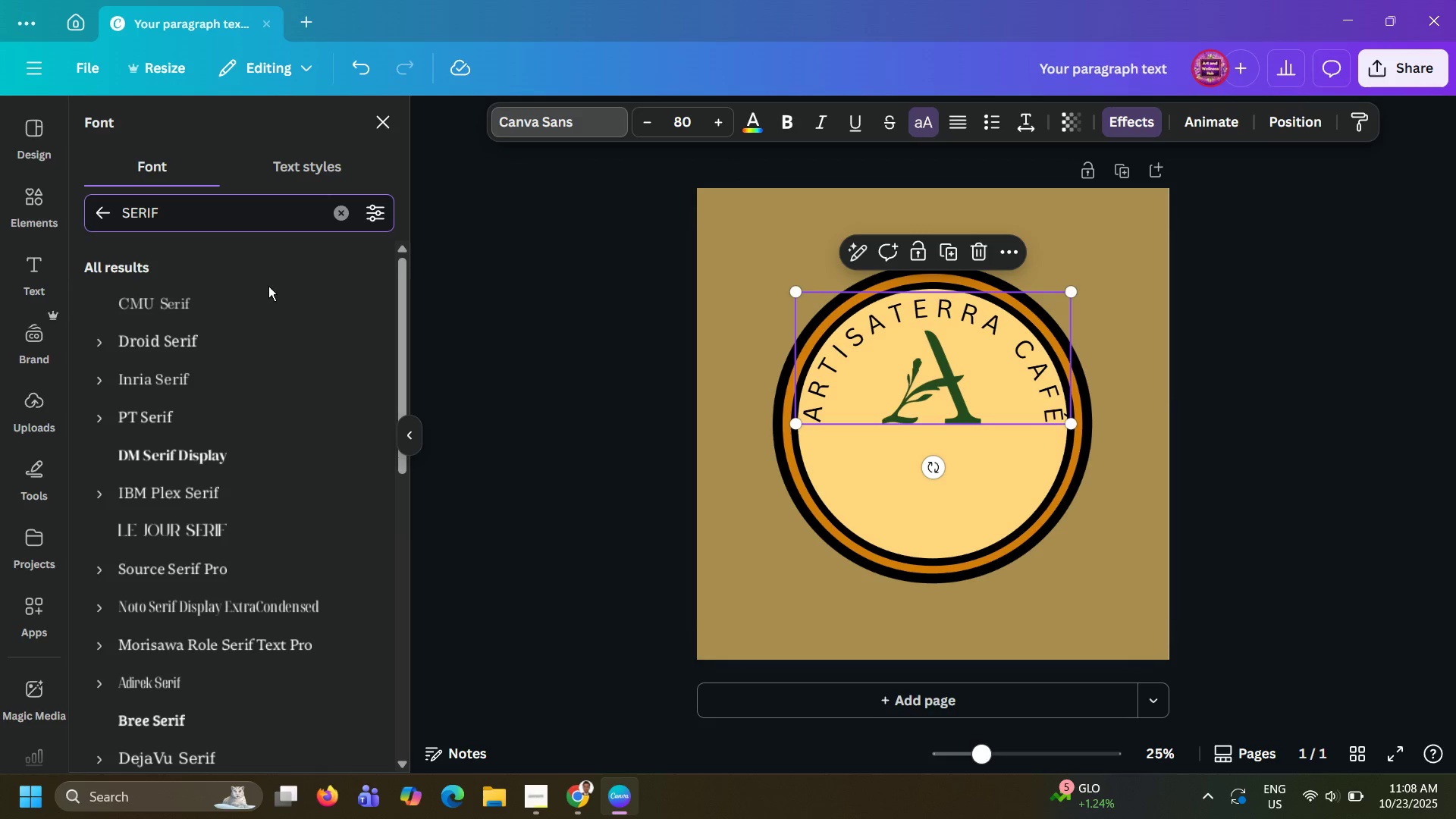 
left_click([268, 308])
 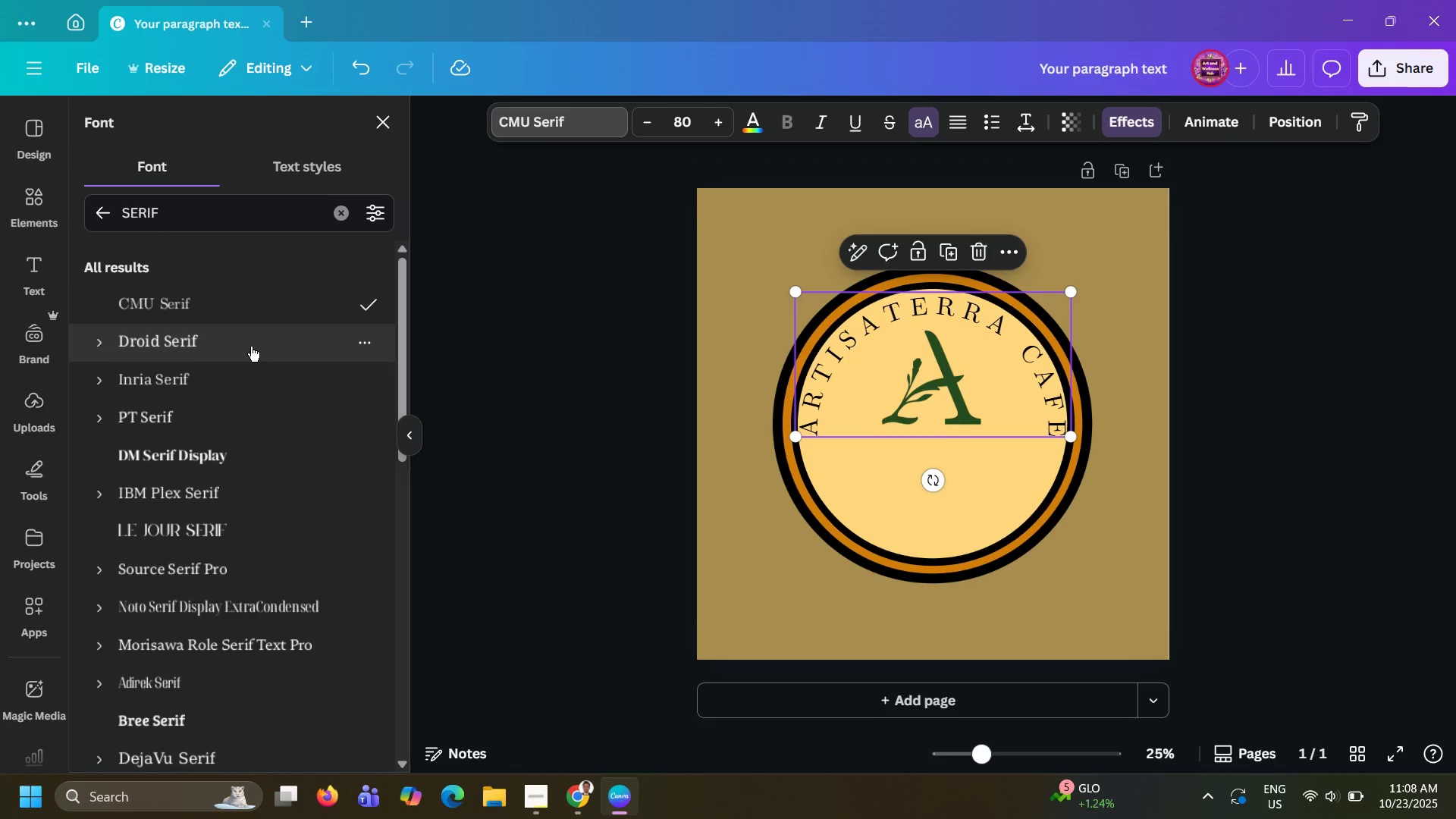 
left_click([251, 347])
 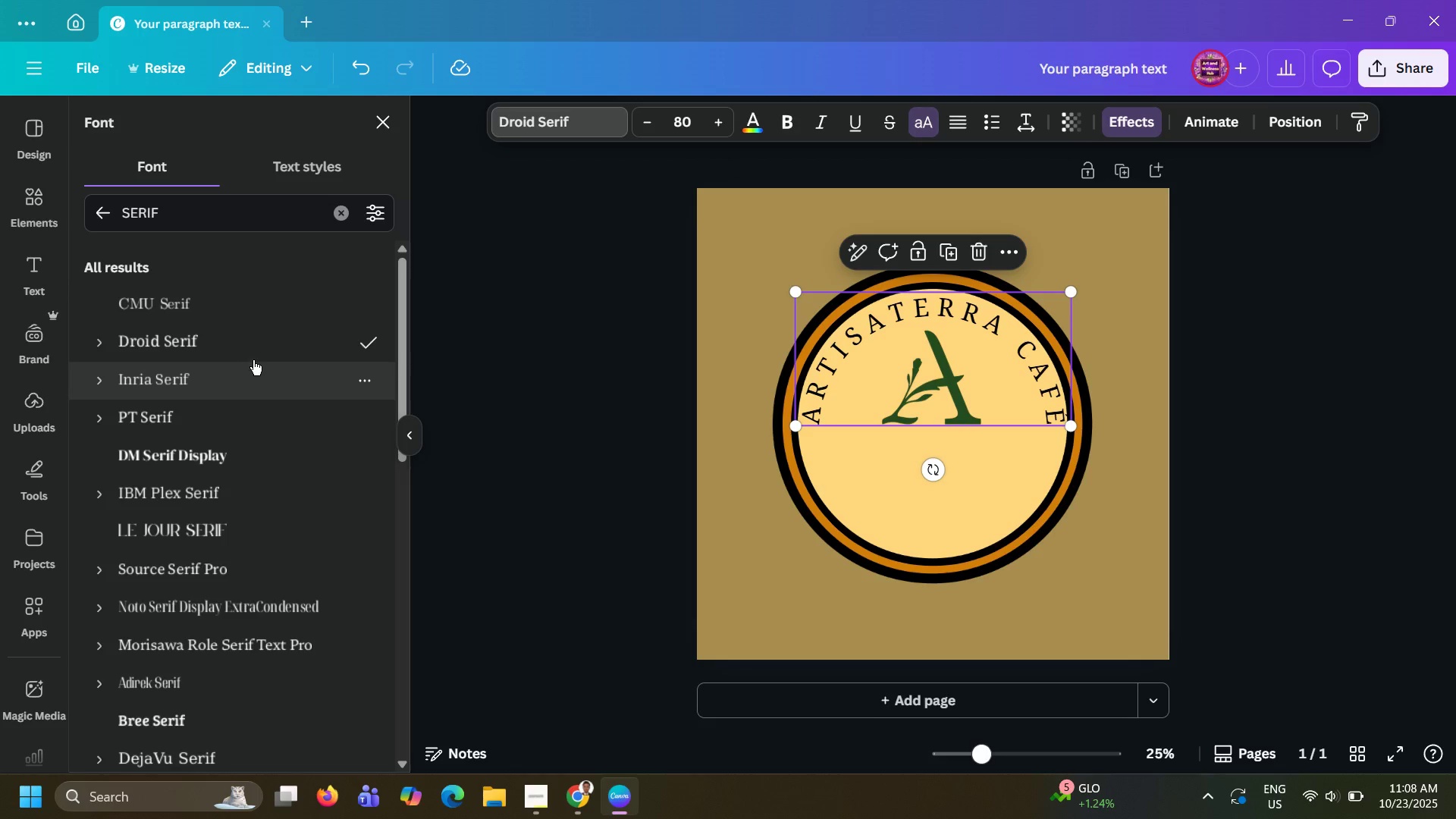 
left_click([259, 311])
 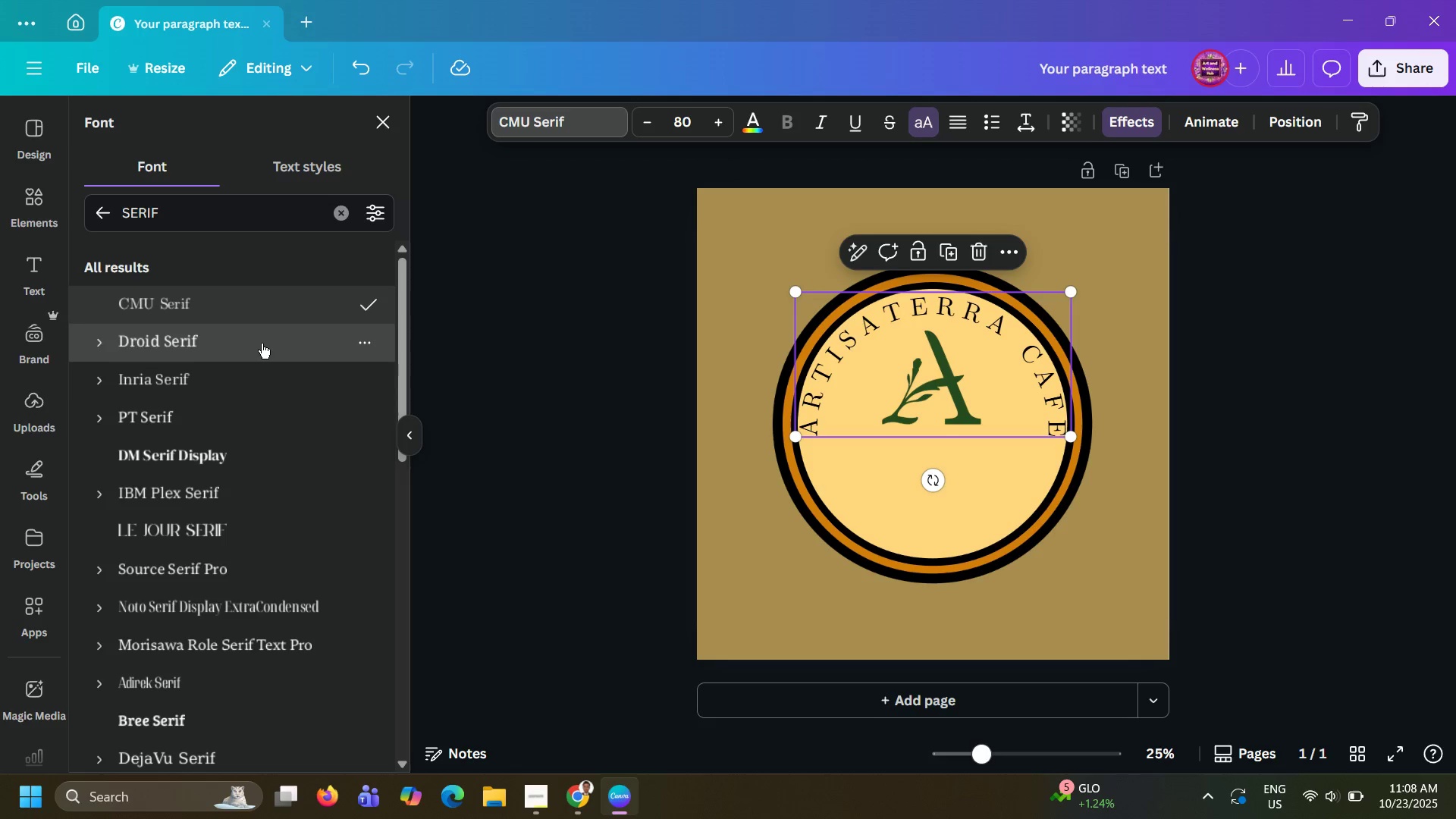 
left_click([262, 344])
 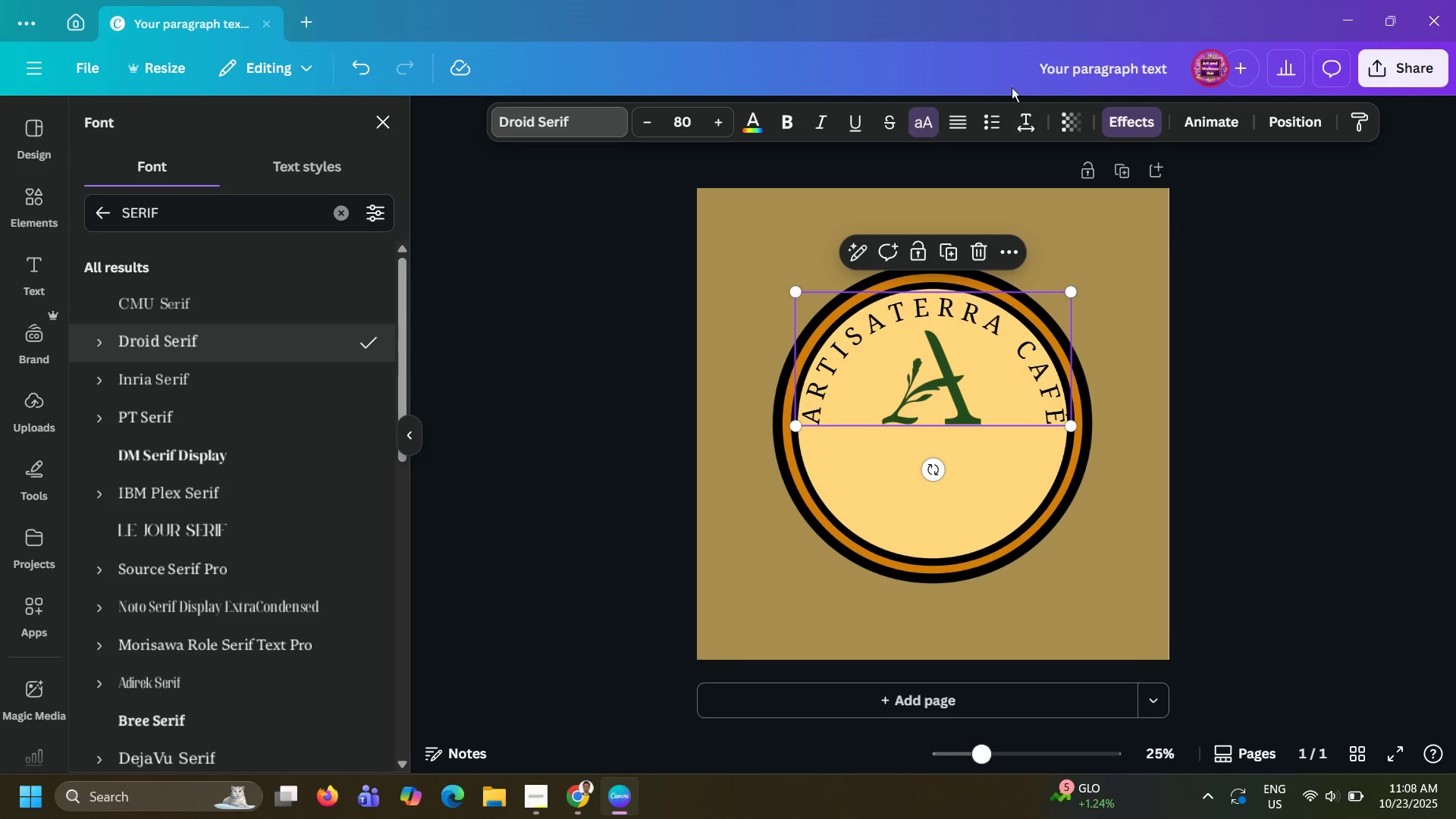 
left_click([1023, 120])
 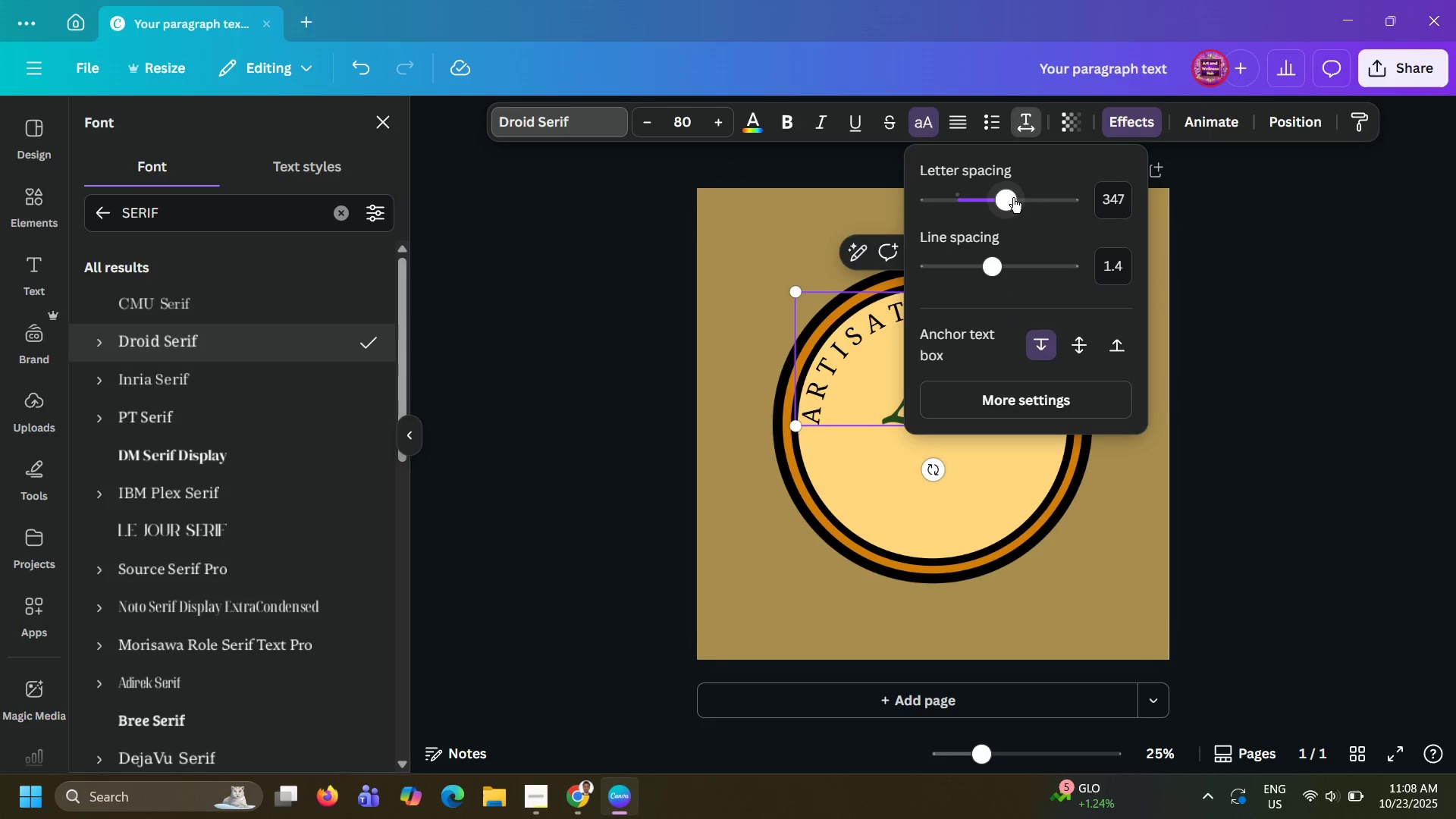 
left_click_drag(start_coordinate=[1013, 198], to_coordinate=[1147, 225])
 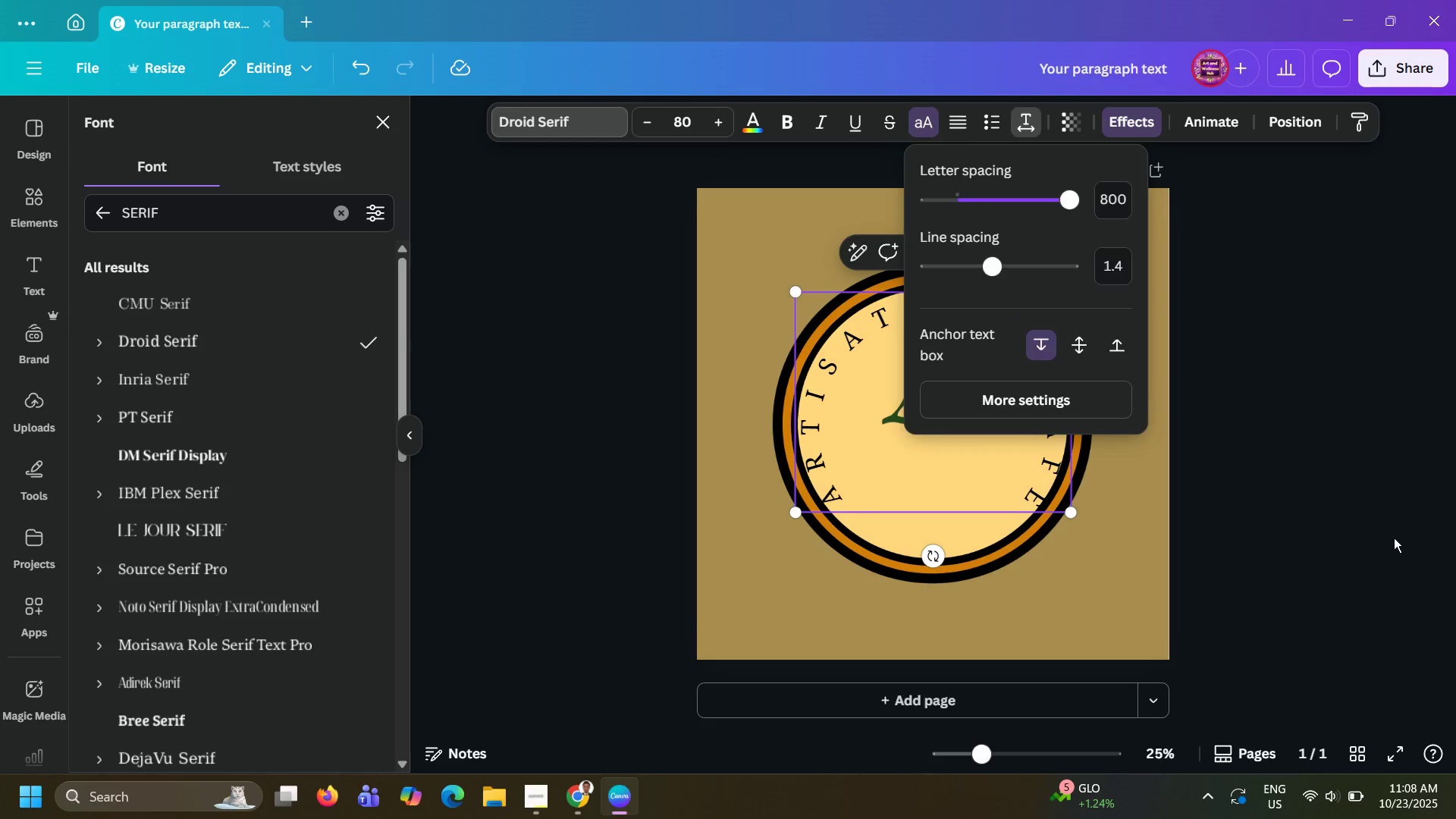 
left_click([1394, 538])
 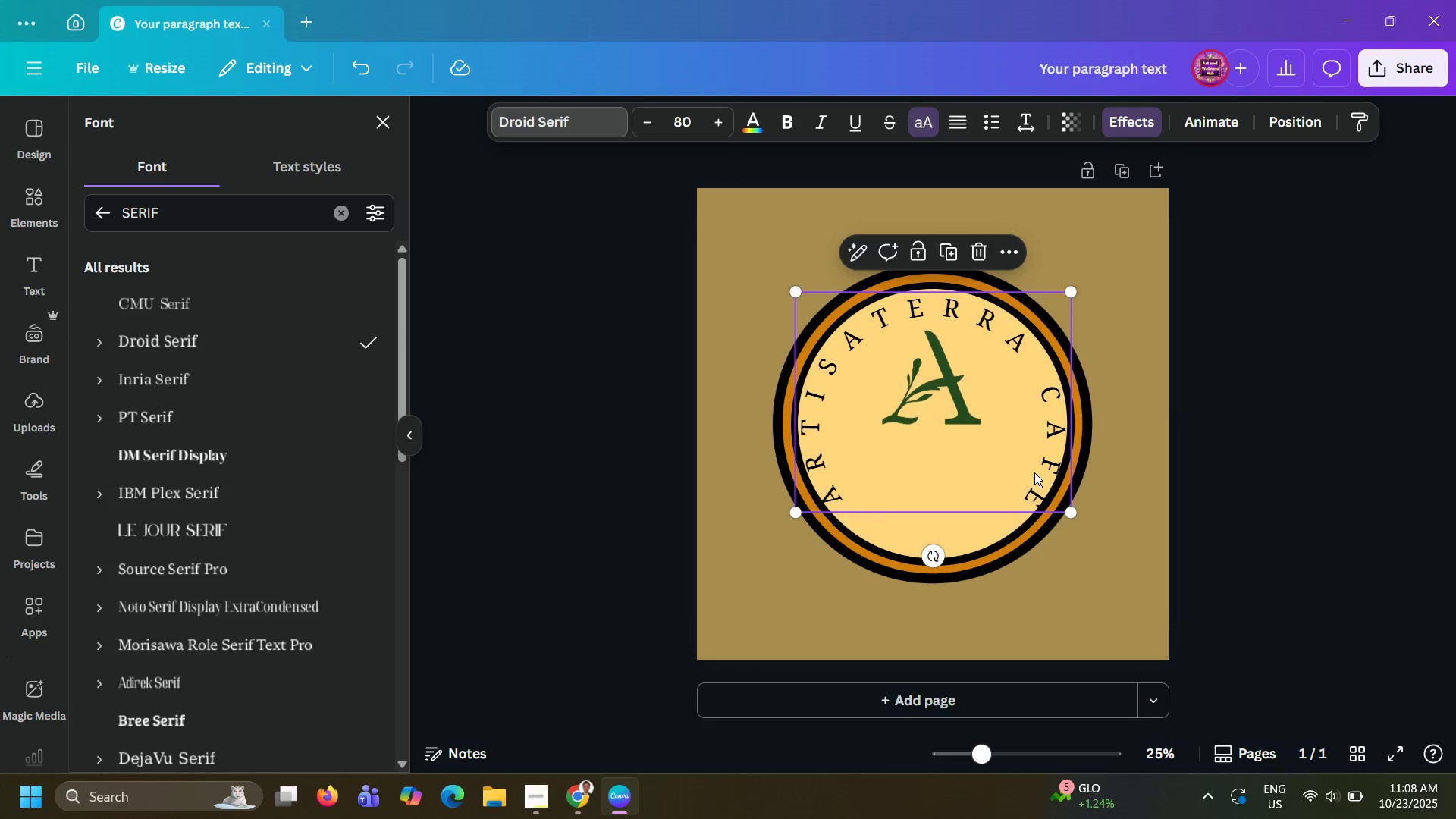 
left_click_drag(start_coordinate=[1032, 472], to_coordinate=[1032, 469])
 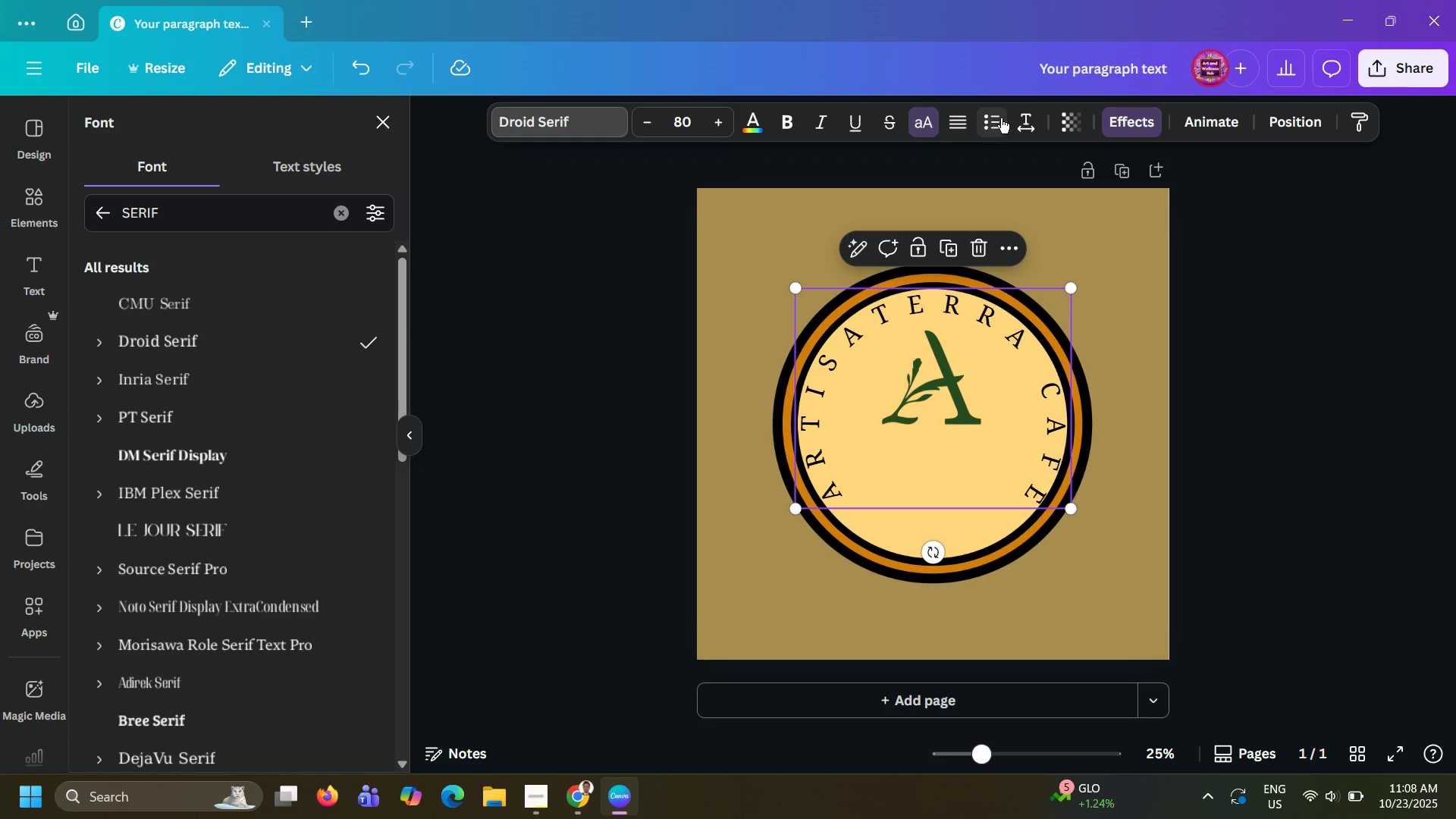 
left_click([1106, 127])
 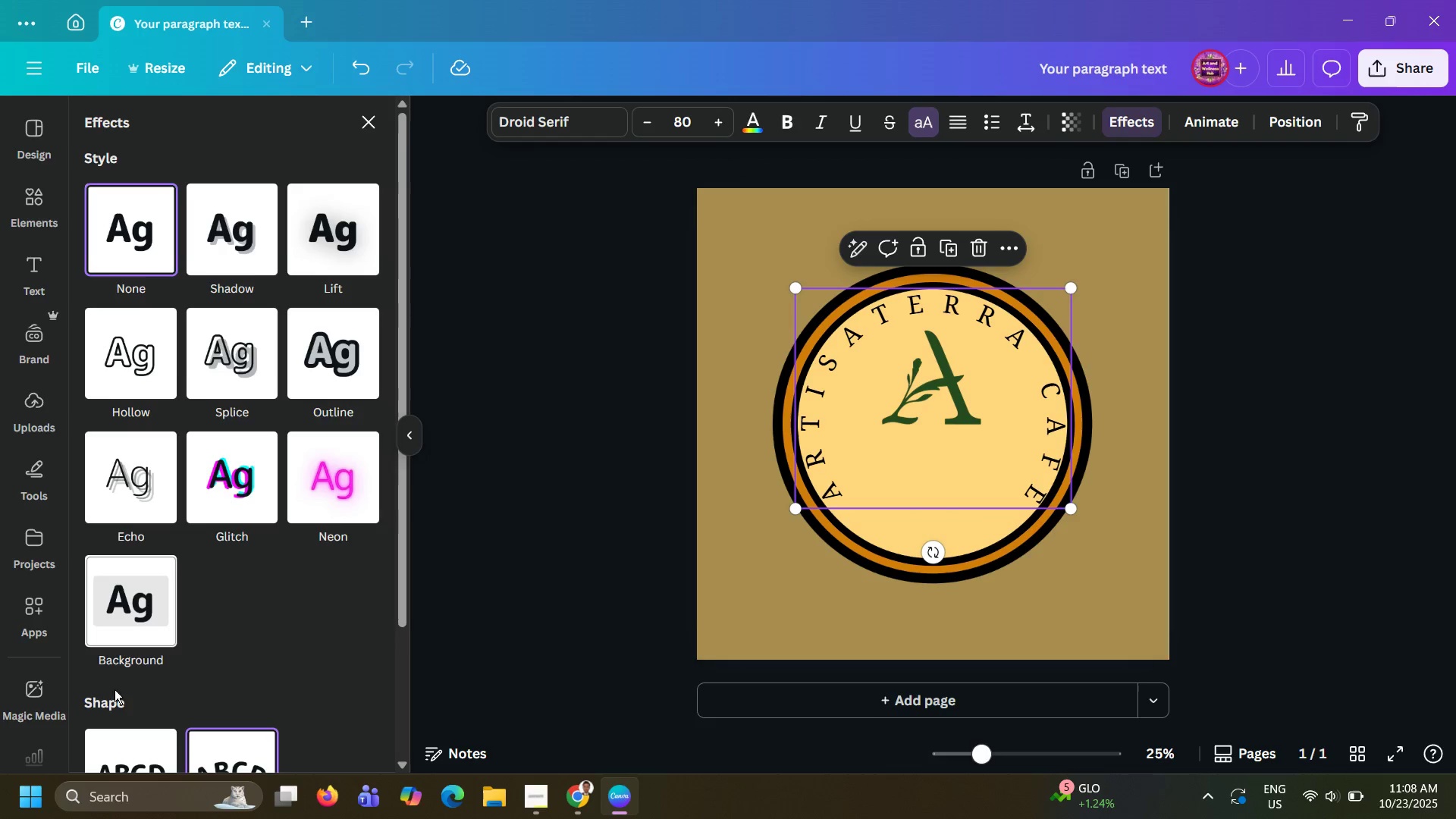 
scroll: coordinate [191, 759], scroll_direction: down, amount: 8.0
 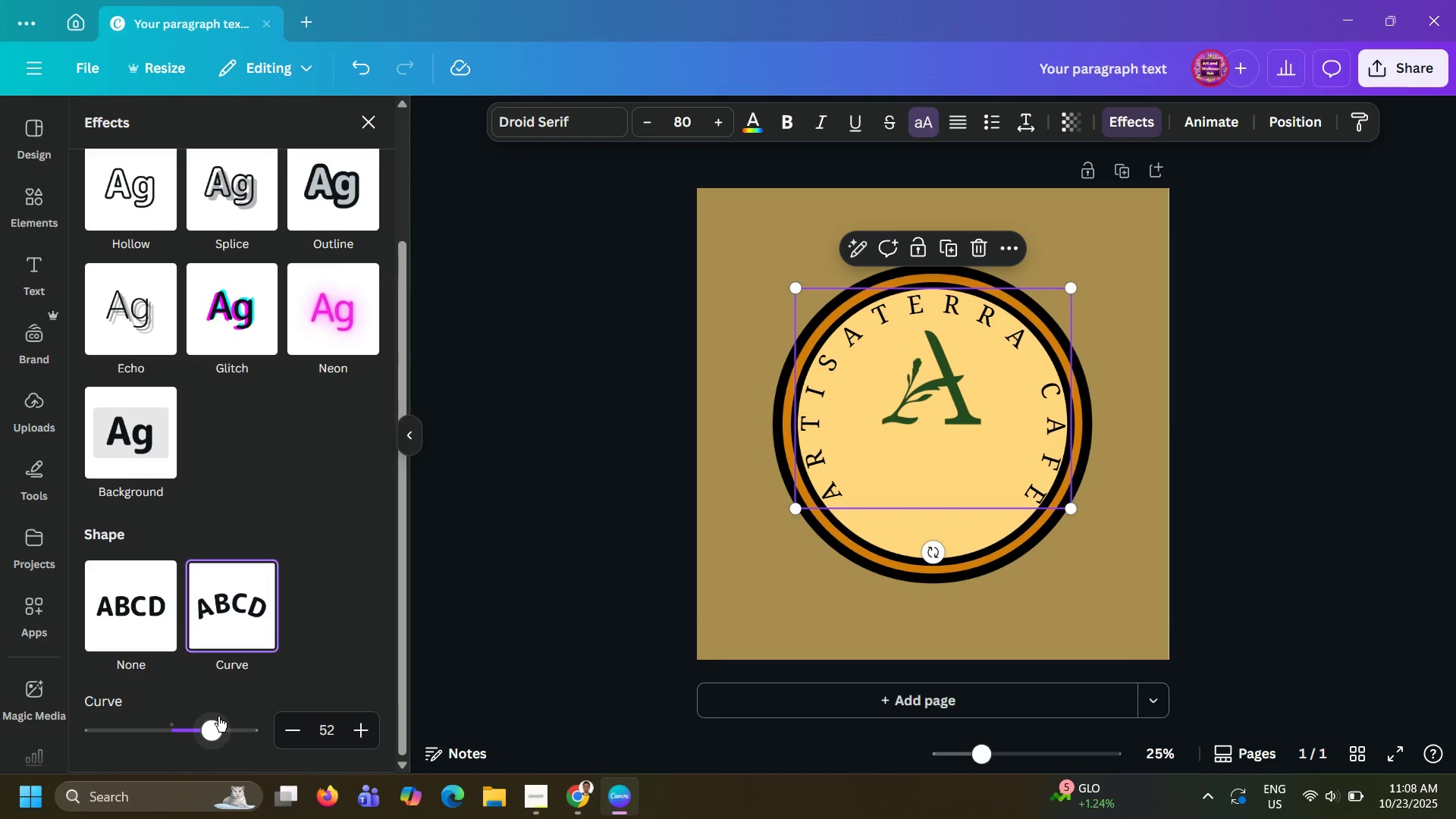 
left_click_drag(start_coordinate=[218, 718], to_coordinate=[222, 730])
 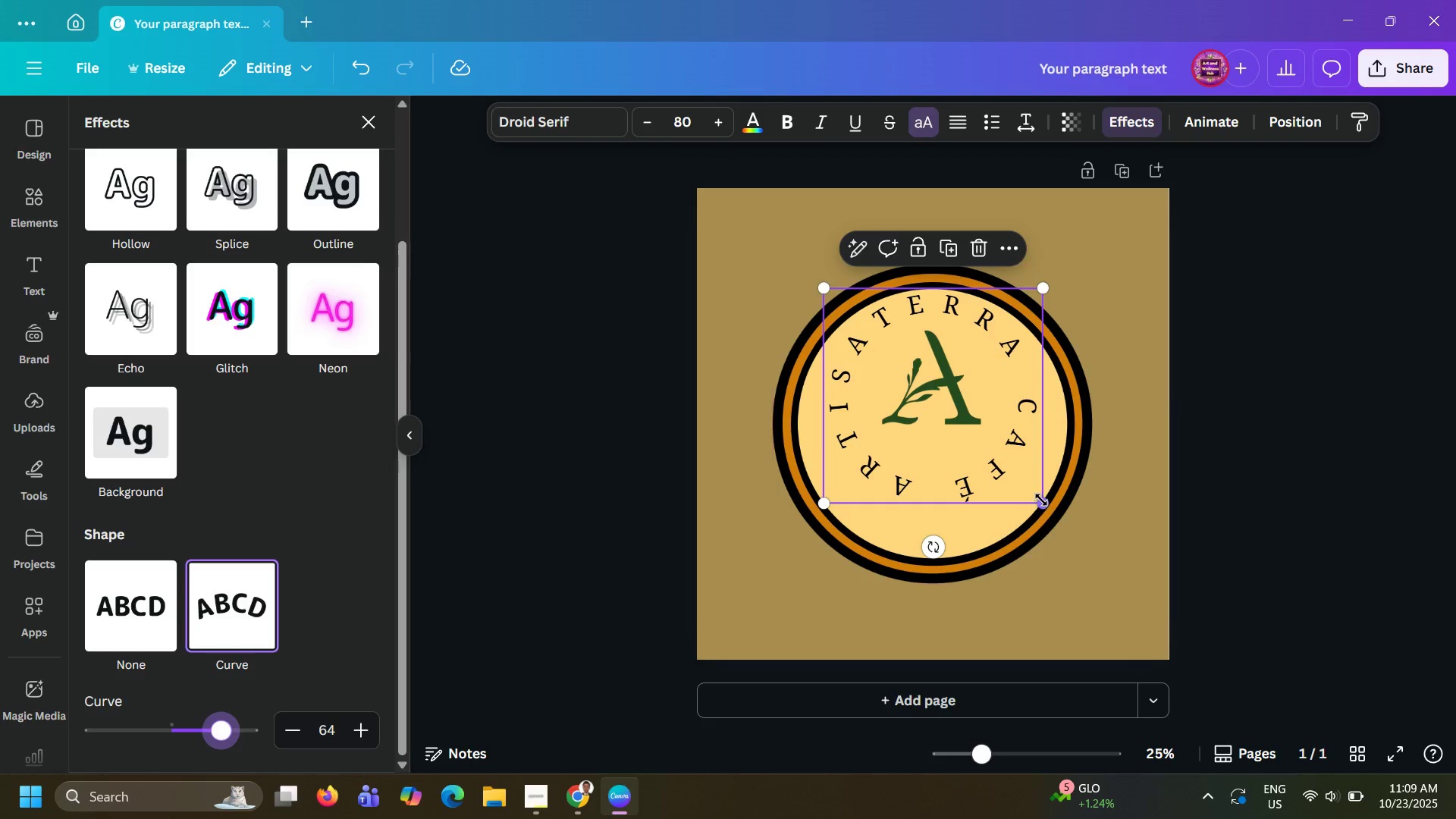 
left_click_drag(start_coordinate=[1041, 500], to_coordinate=[1098, 611])
 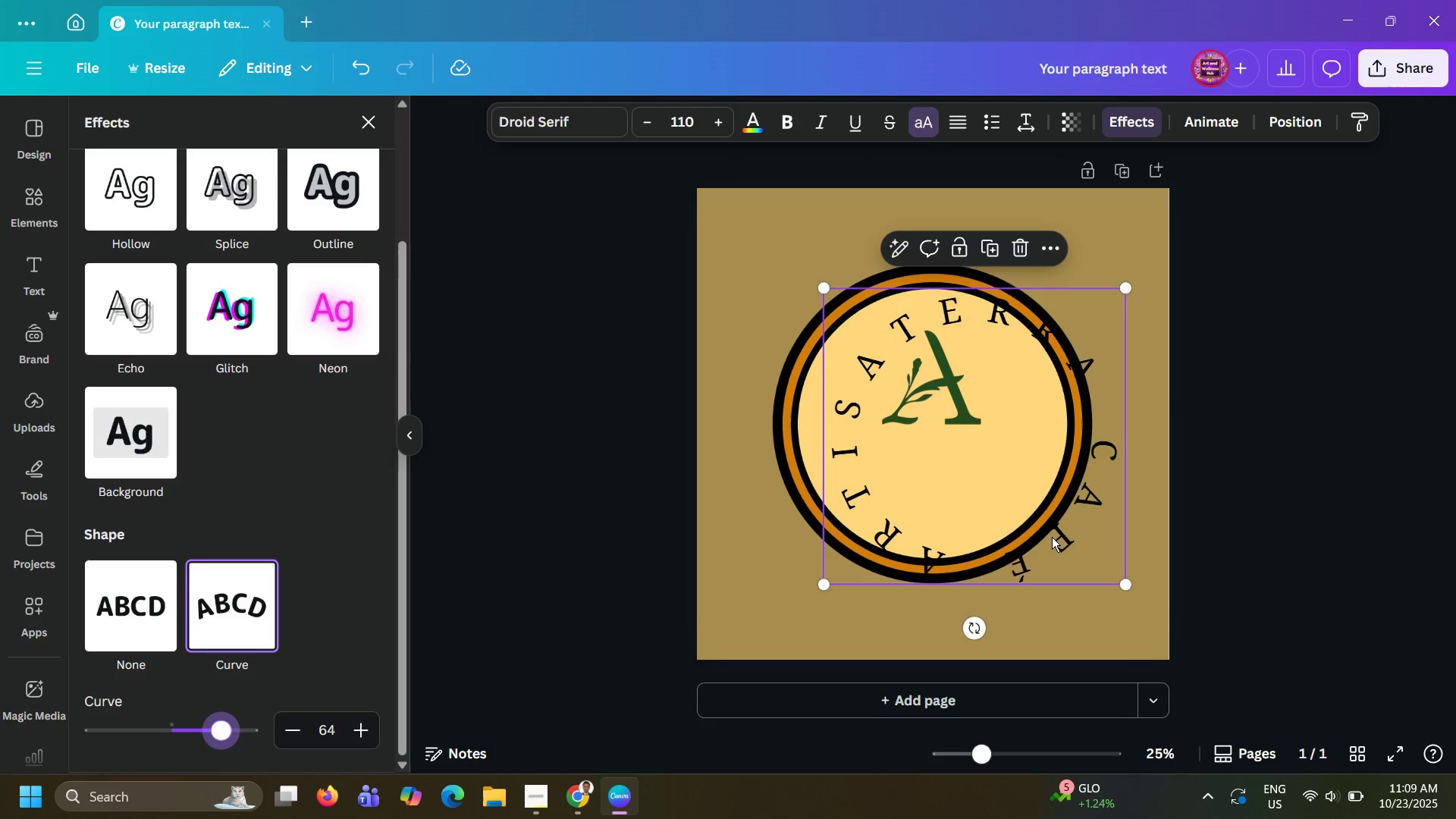 
left_click_drag(start_coordinate=[1052, 537], to_coordinate=[1009, 520])
 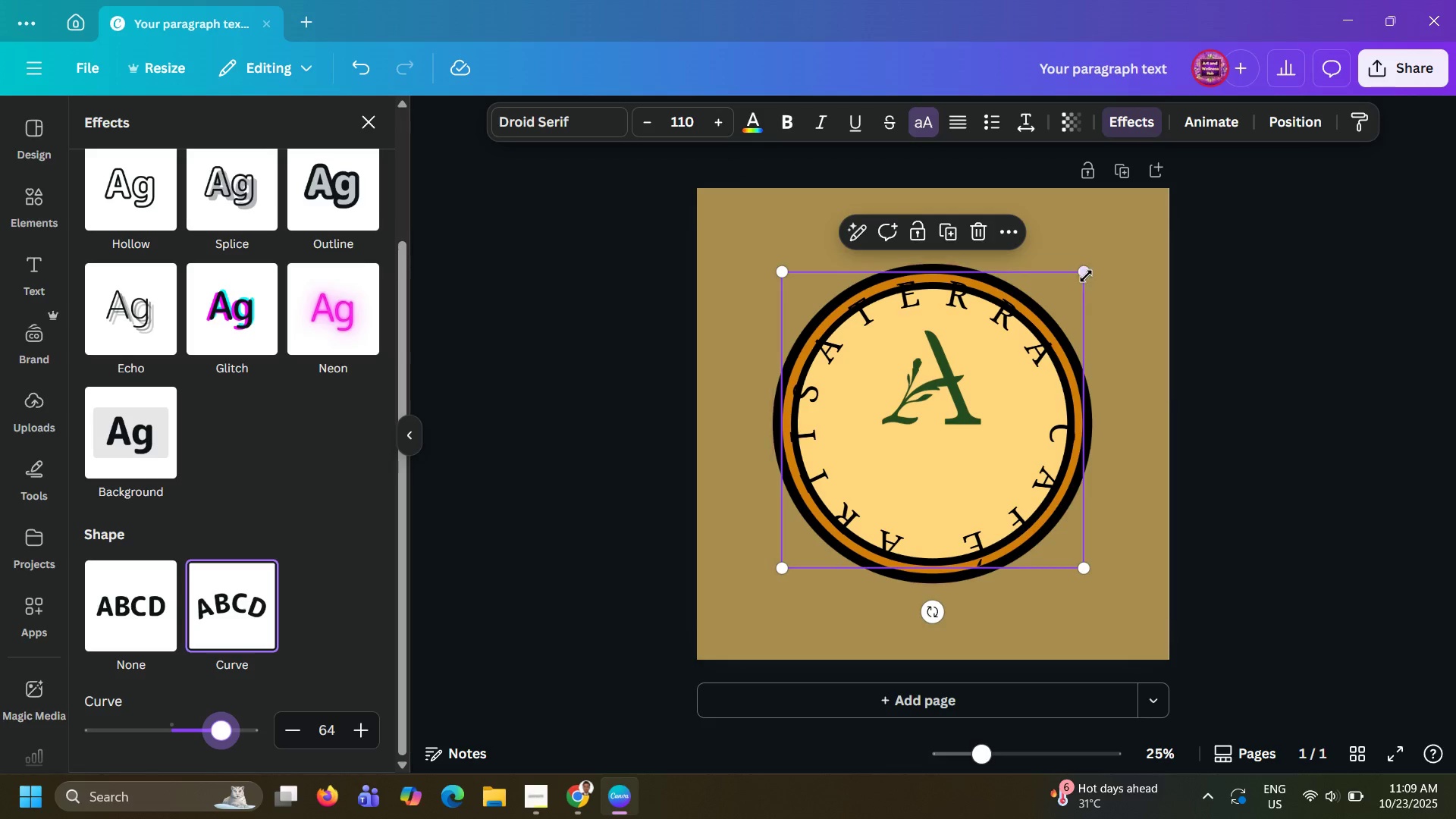 
left_click_drag(start_coordinate=[1087, 273], to_coordinate=[1058, 317])
 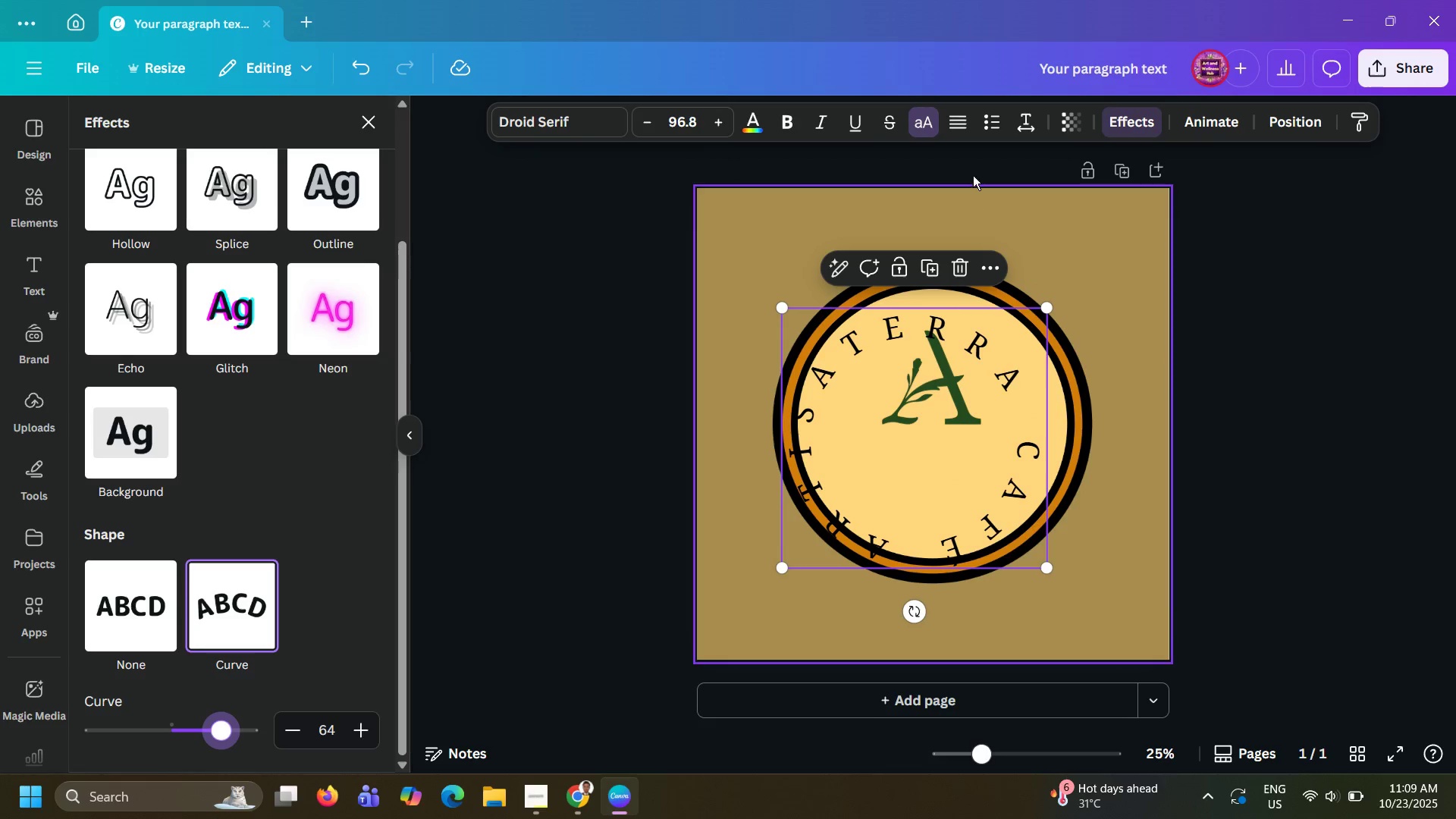 
left_click_drag(start_coordinate=[224, 735], to_coordinate=[178, 739])
 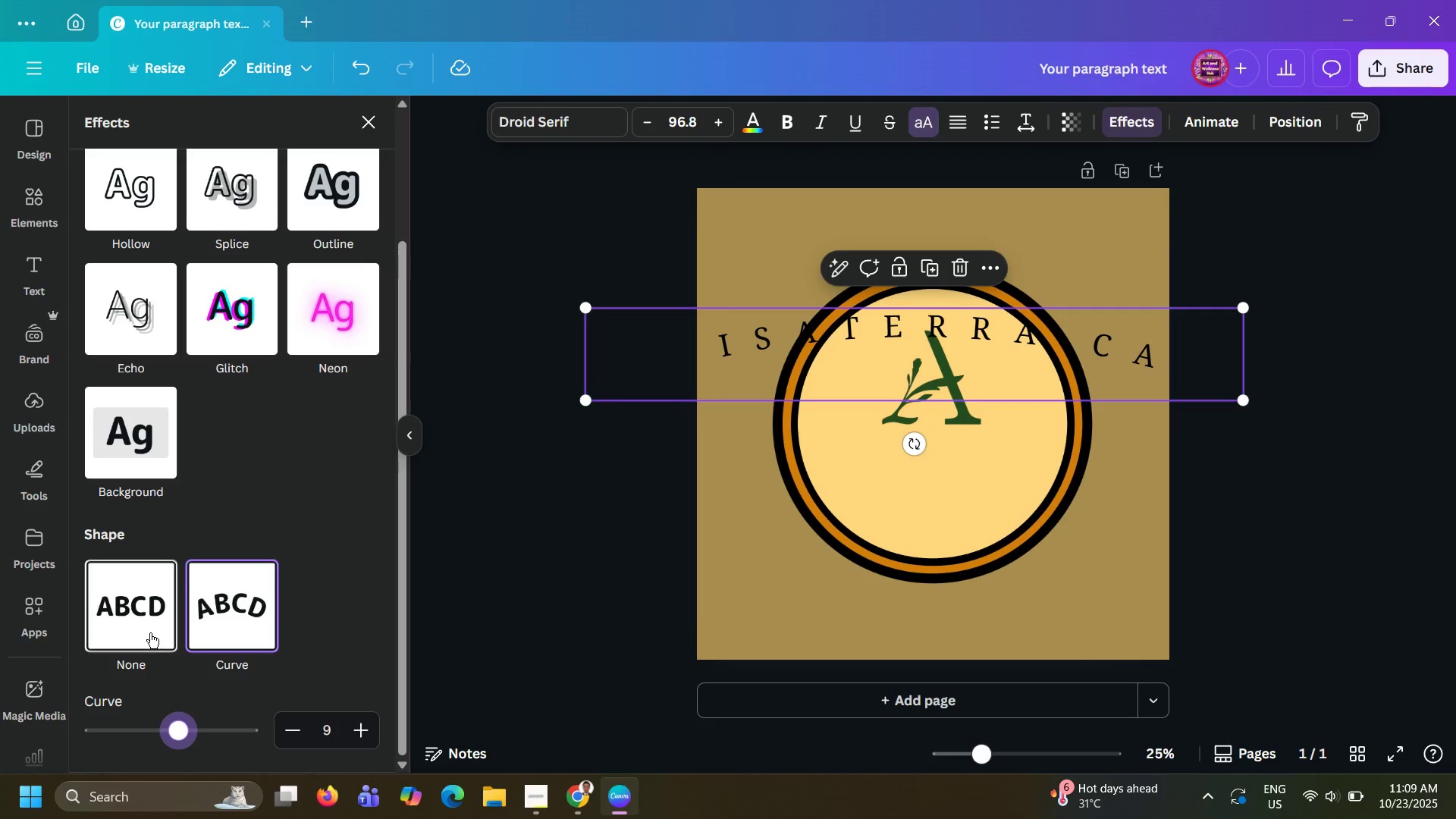 
left_click([150, 633])
 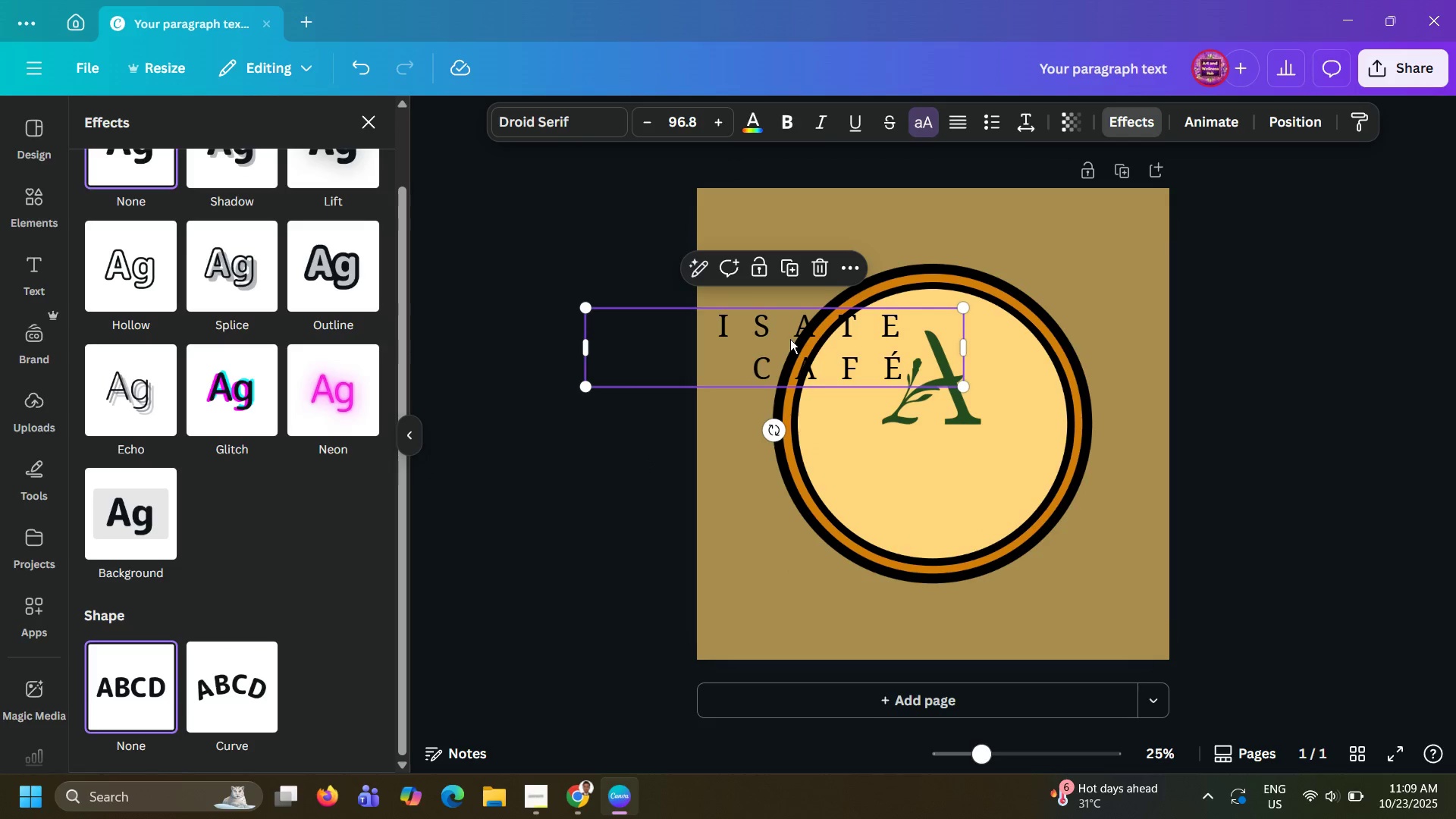 
left_click_drag(start_coordinate=[791, 339], to_coordinate=[1015, 347])
 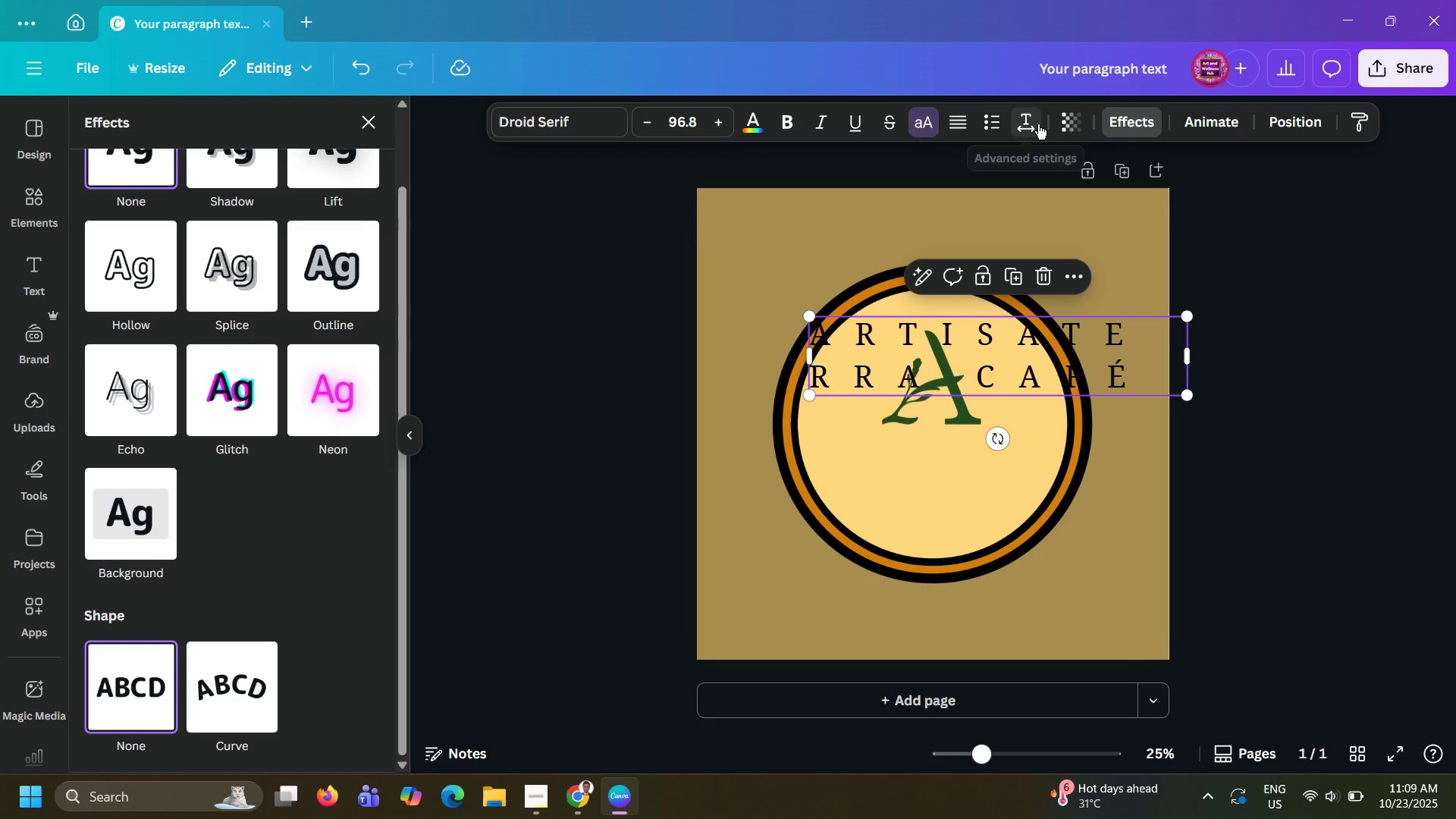 
left_click([1038, 124])
 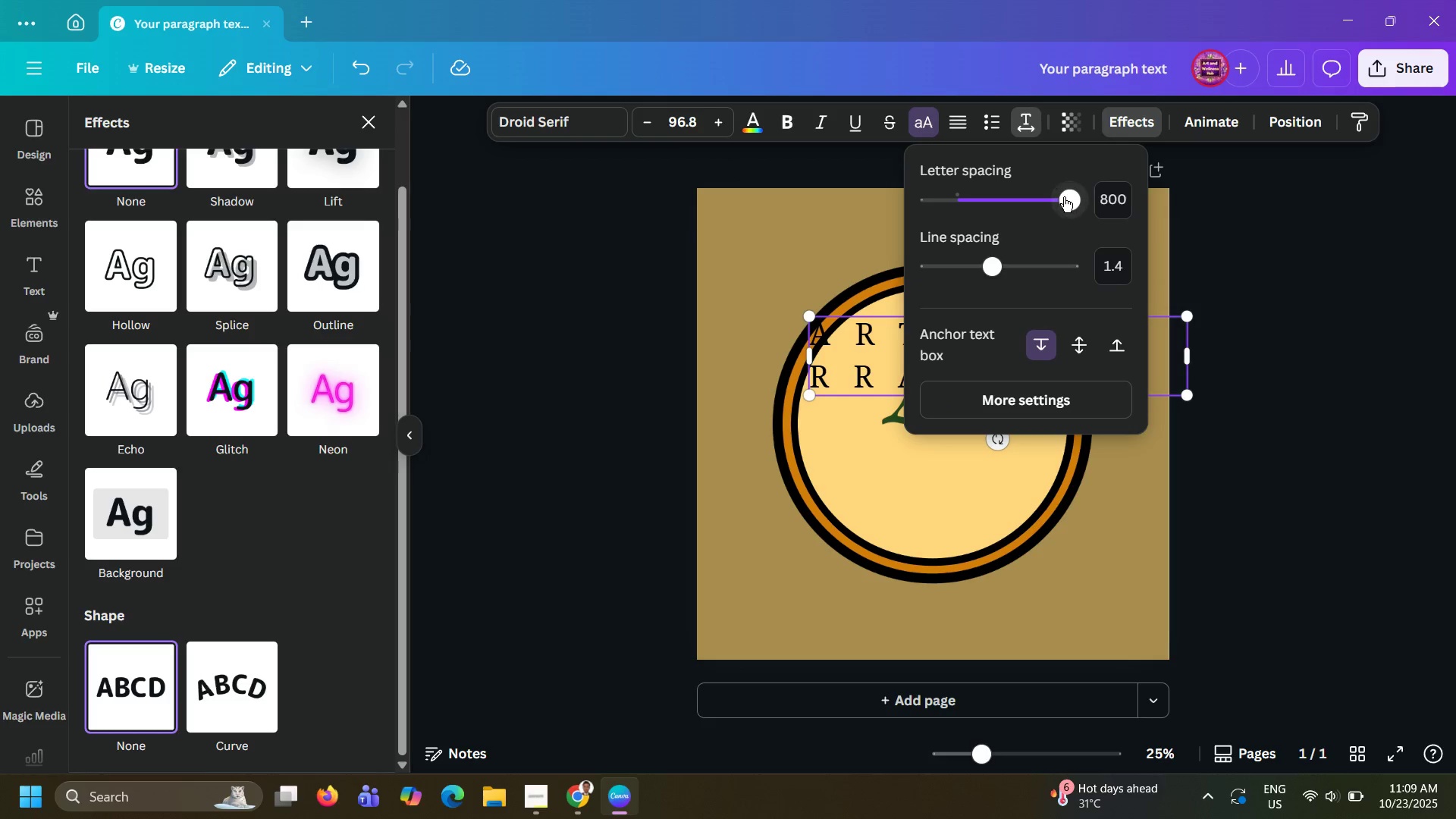 
left_click_drag(start_coordinate=[1064, 197], to_coordinate=[955, 210])
 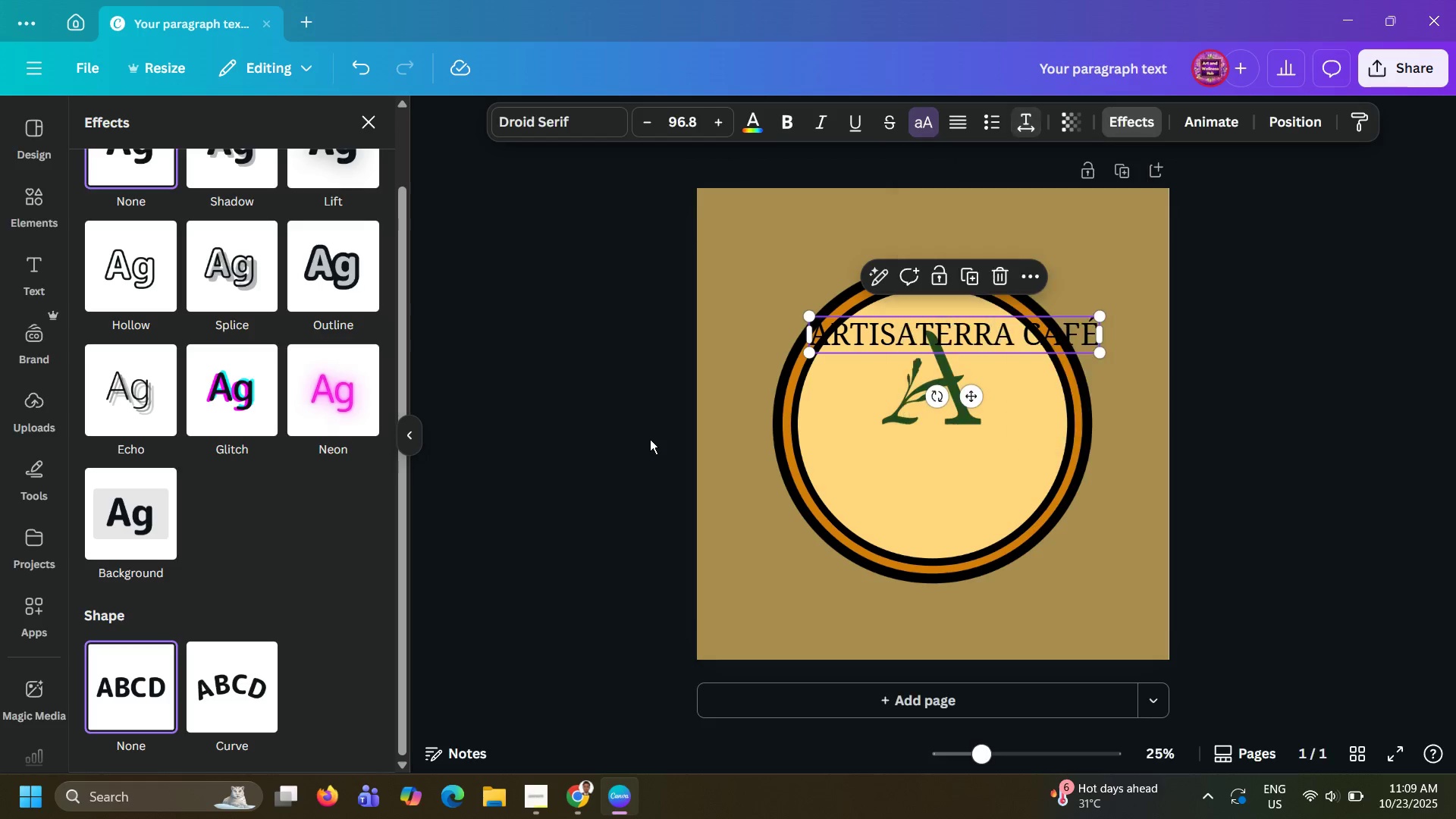 
left_click([650, 439])
 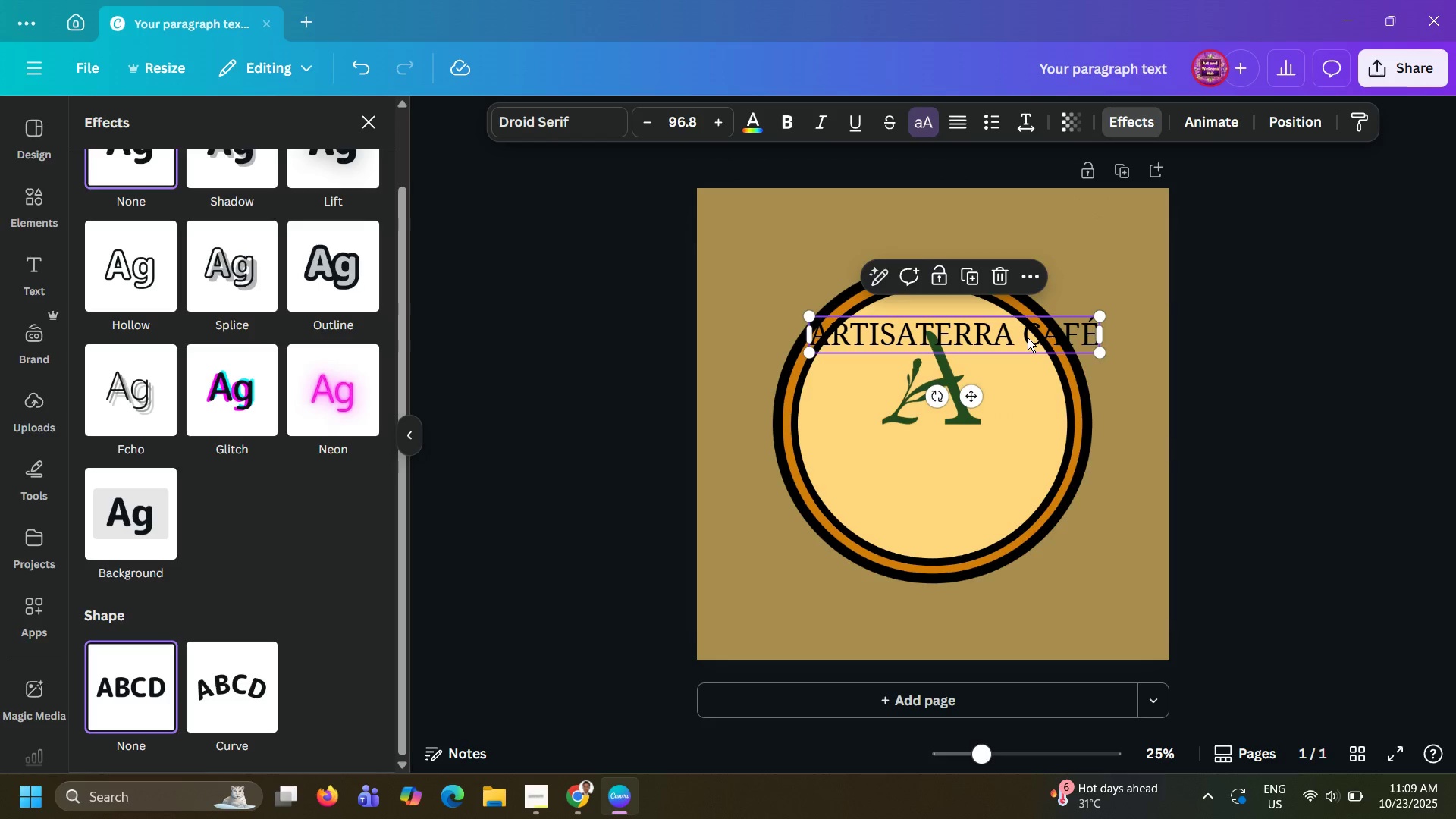 
double_click([1028, 337])
 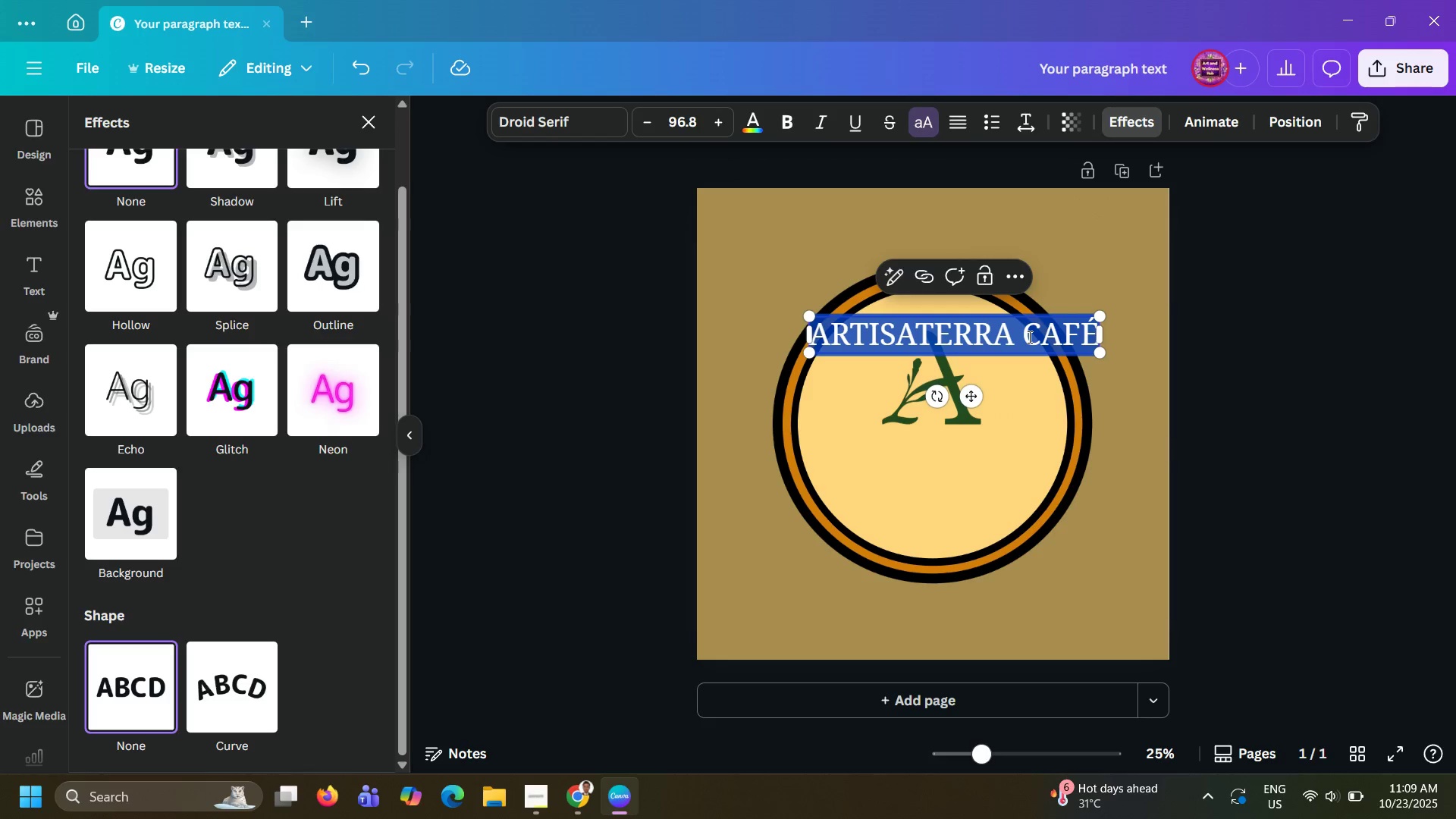 
triple_click([1028, 337])
 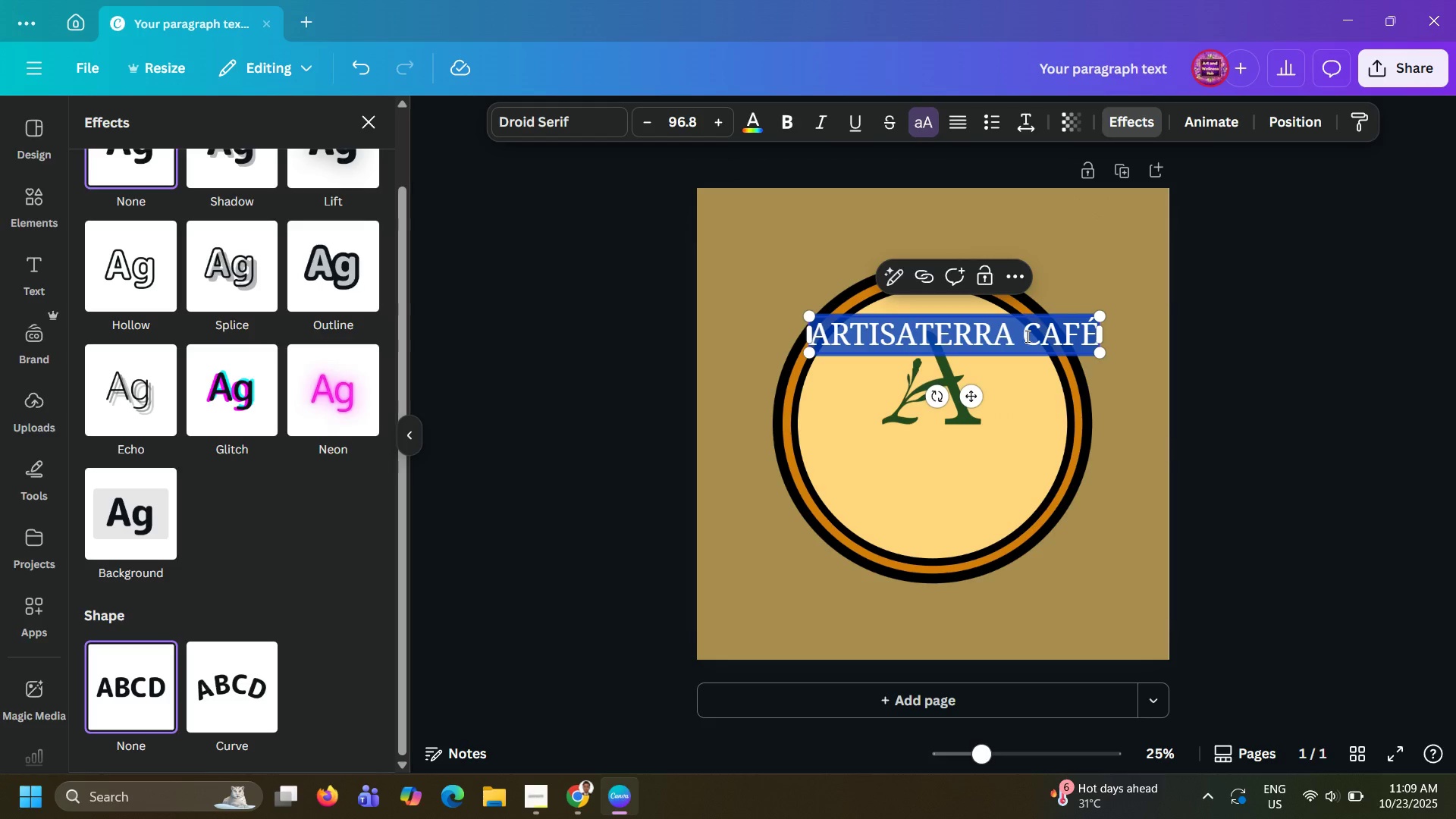 
triple_click([1028, 337])
 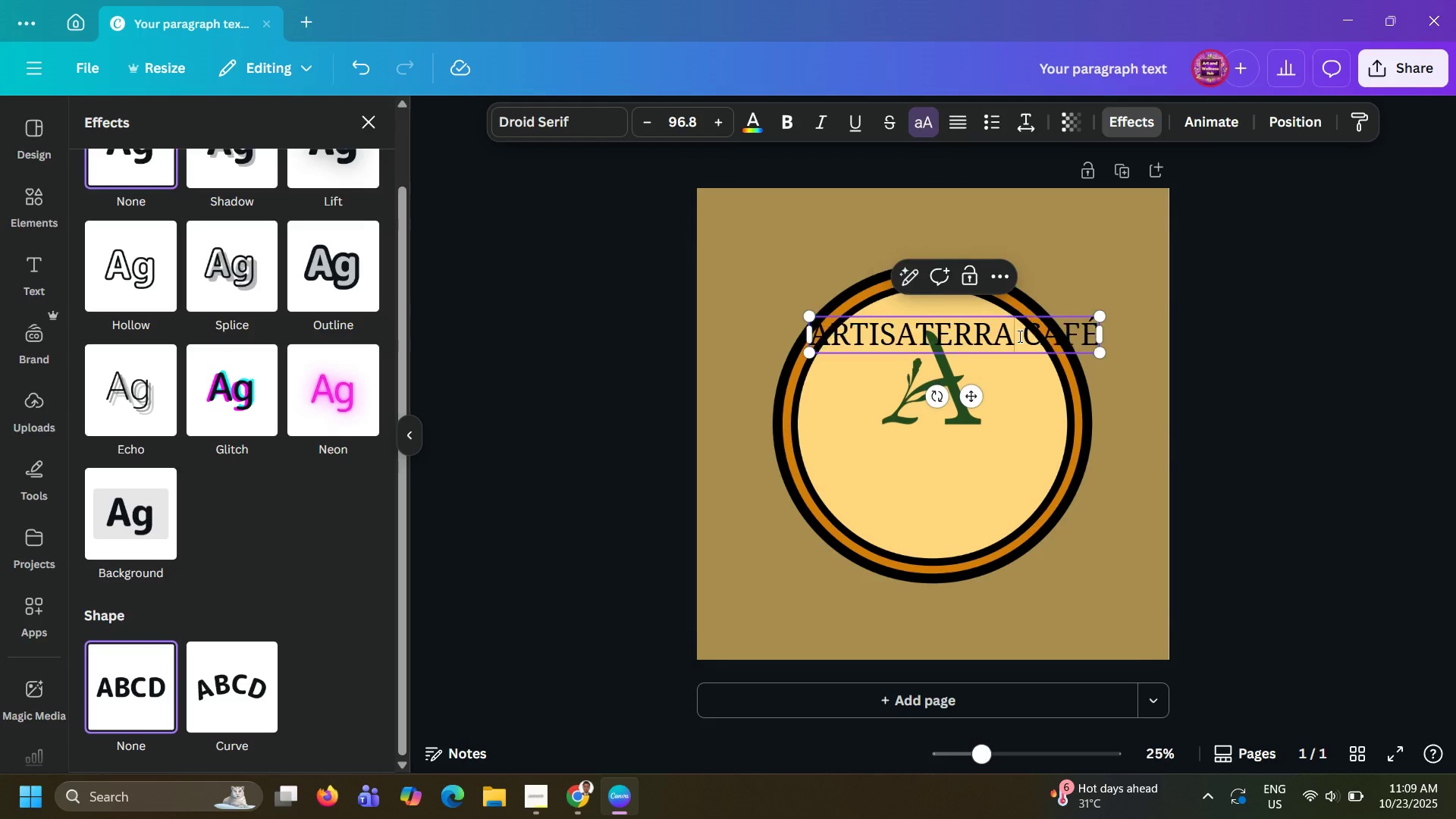 
triple_click([1018, 336])
 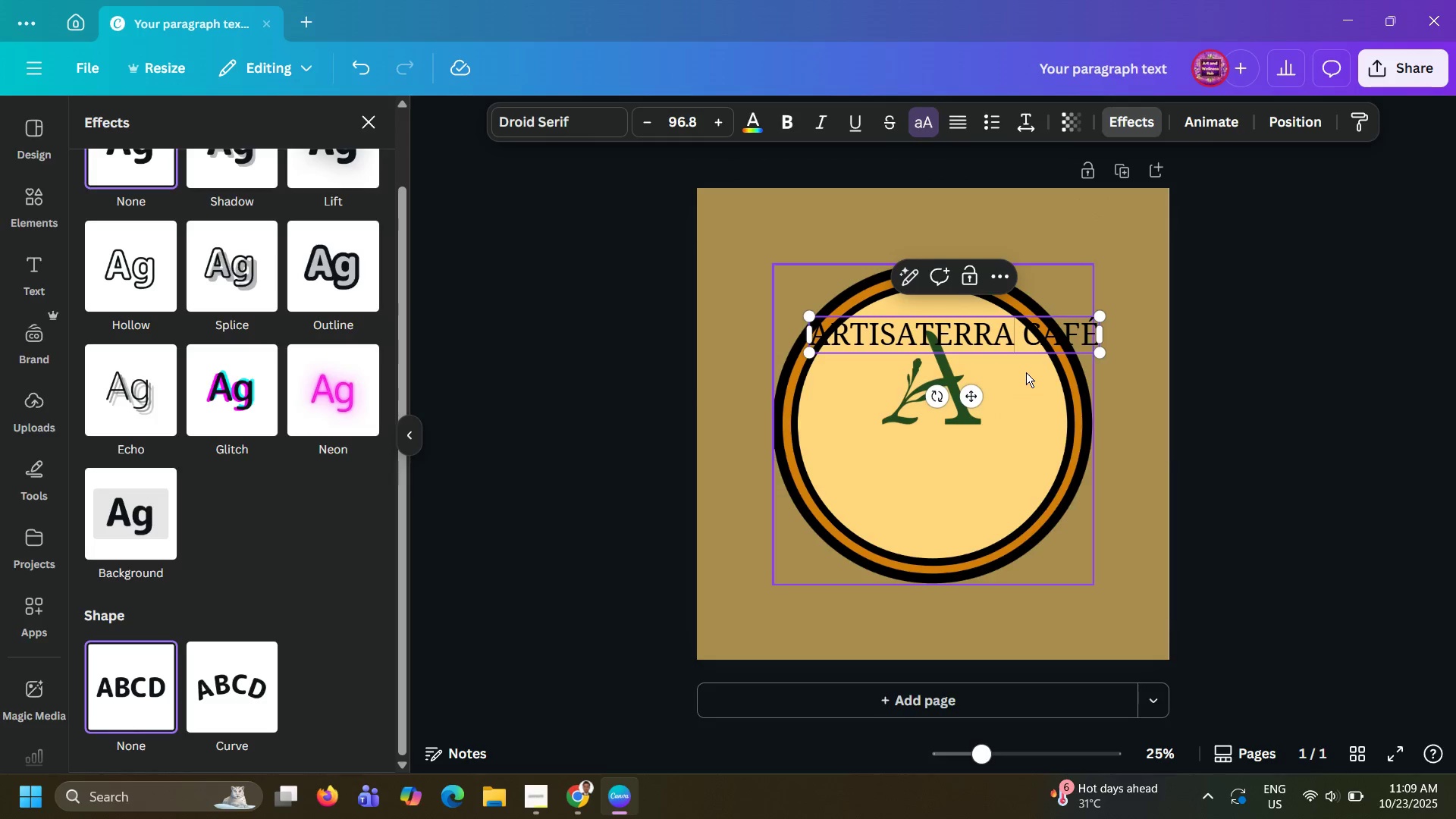 
triple_click([1026, 377])
 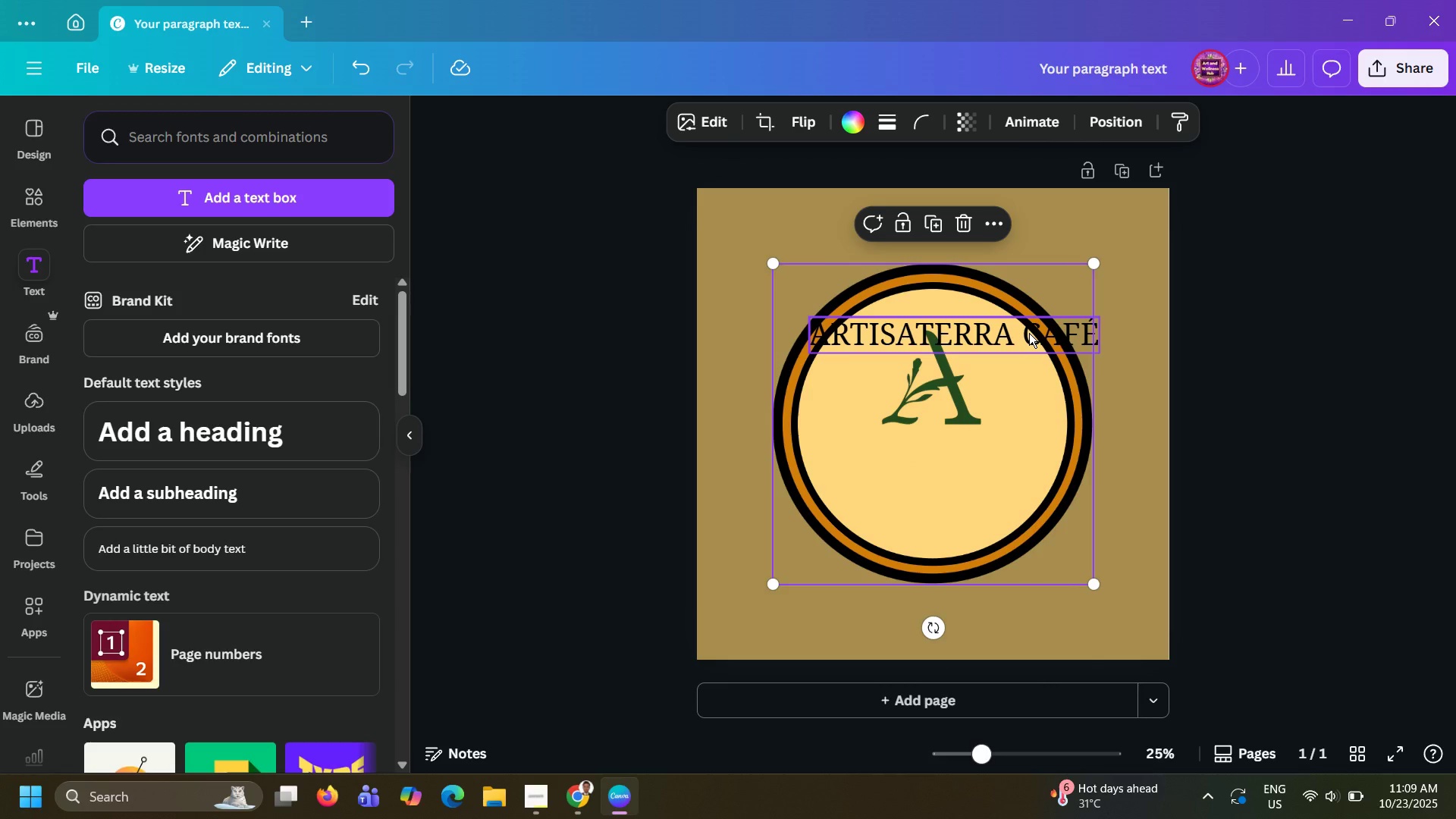 
double_click([1029, 333])
 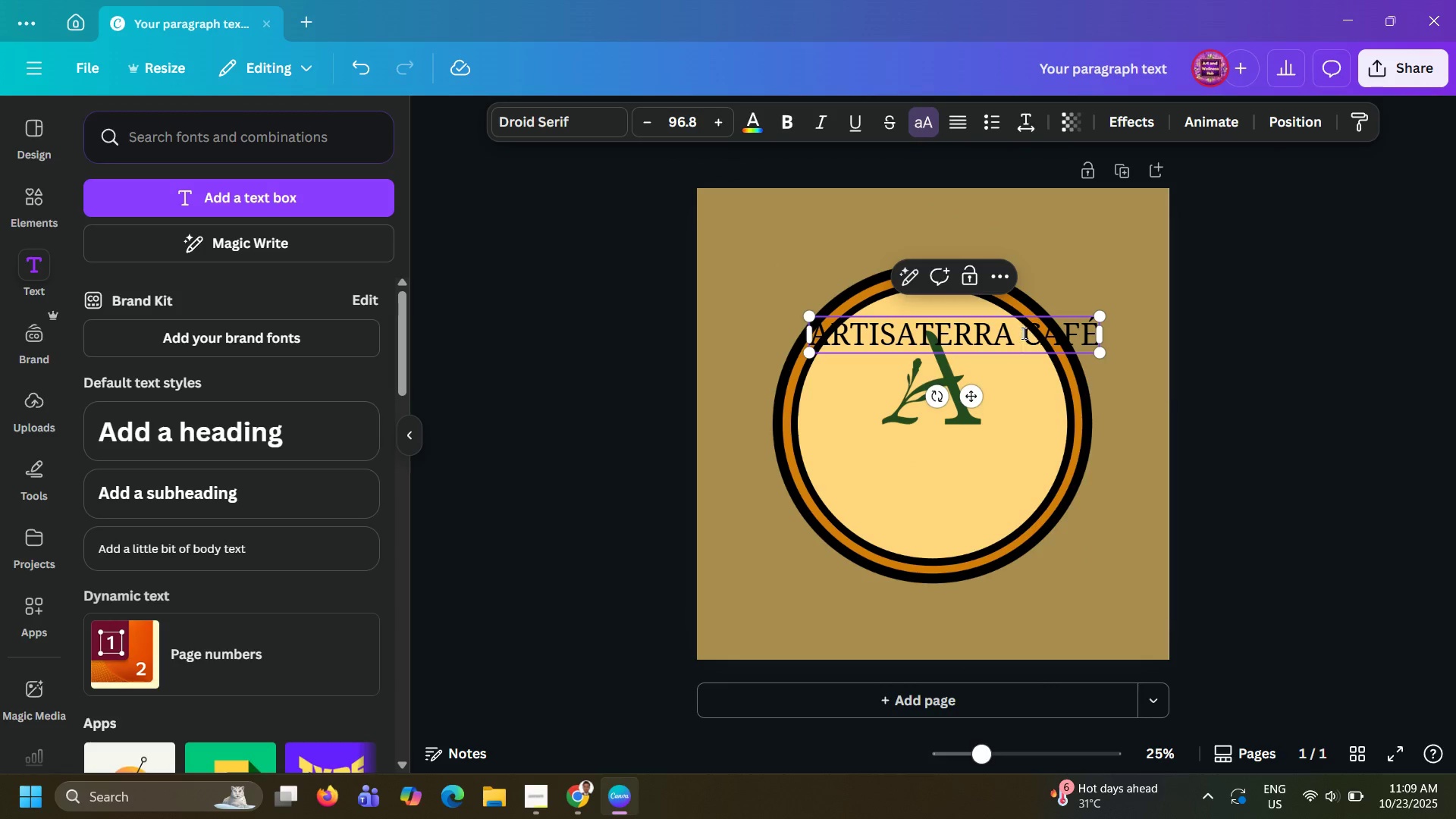 
left_click_drag(start_coordinate=[1022, 333], to_coordinate=[1128, 334])
 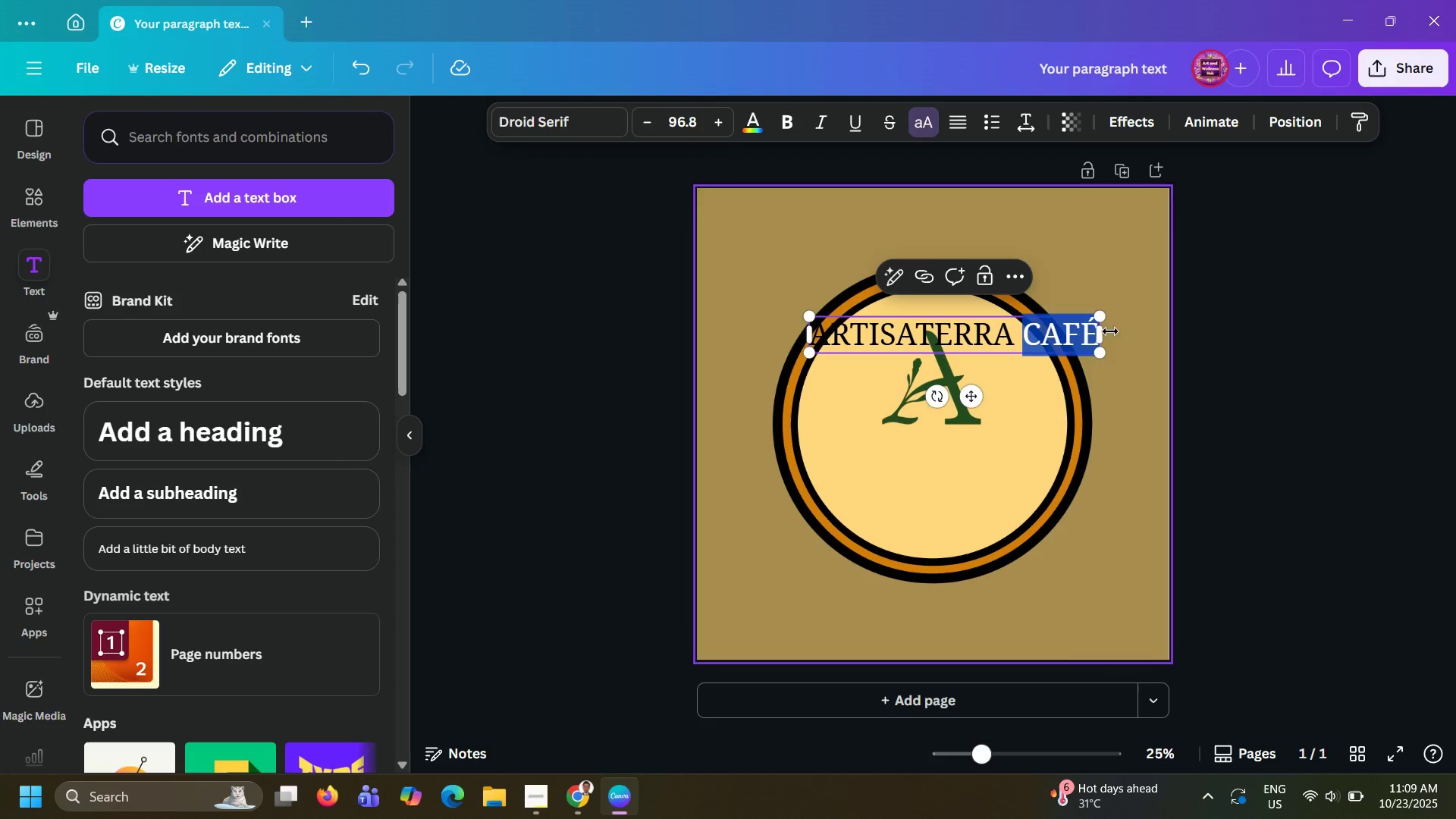 
key(Backspace)
 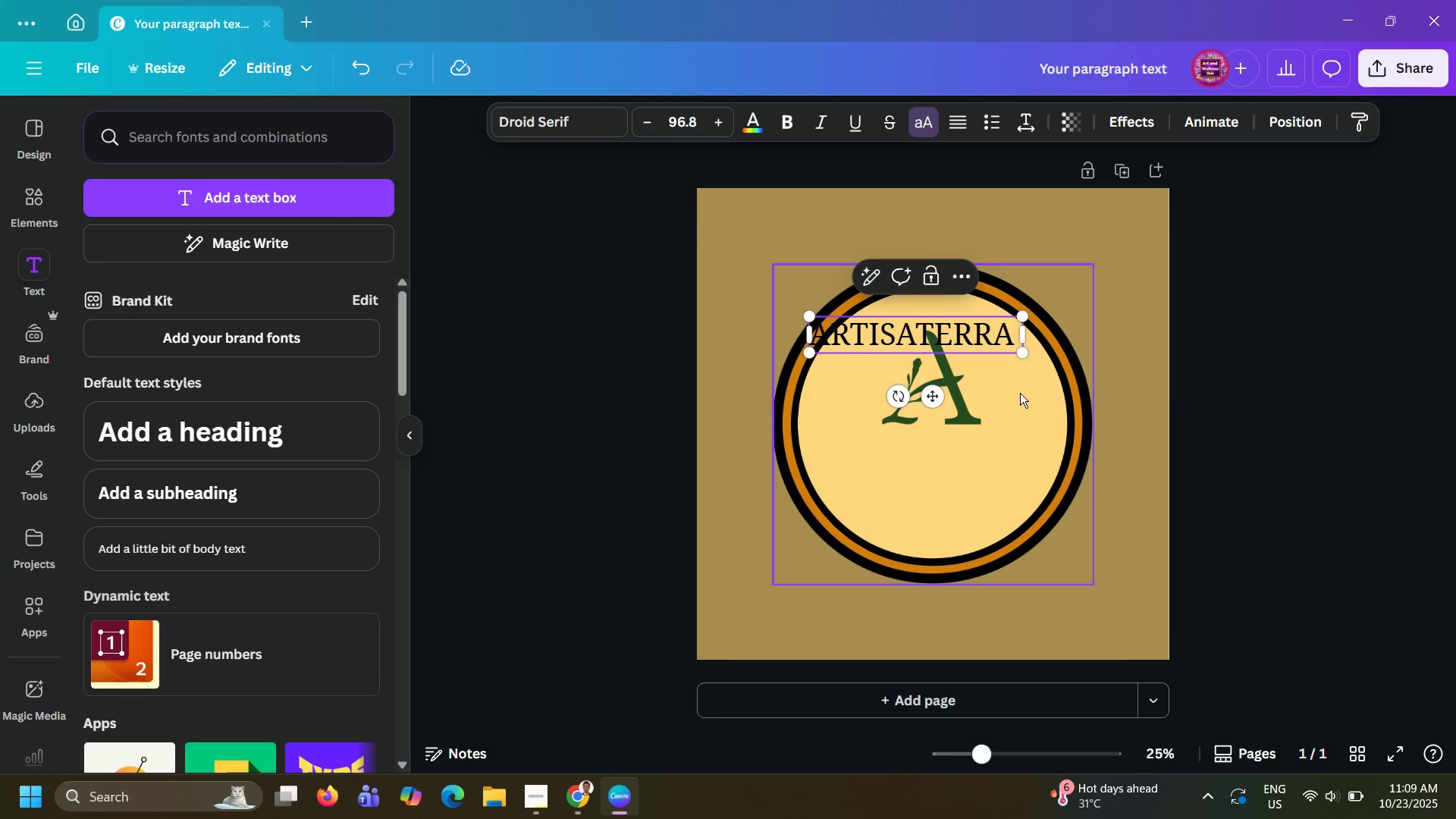 
key(Backspace)
 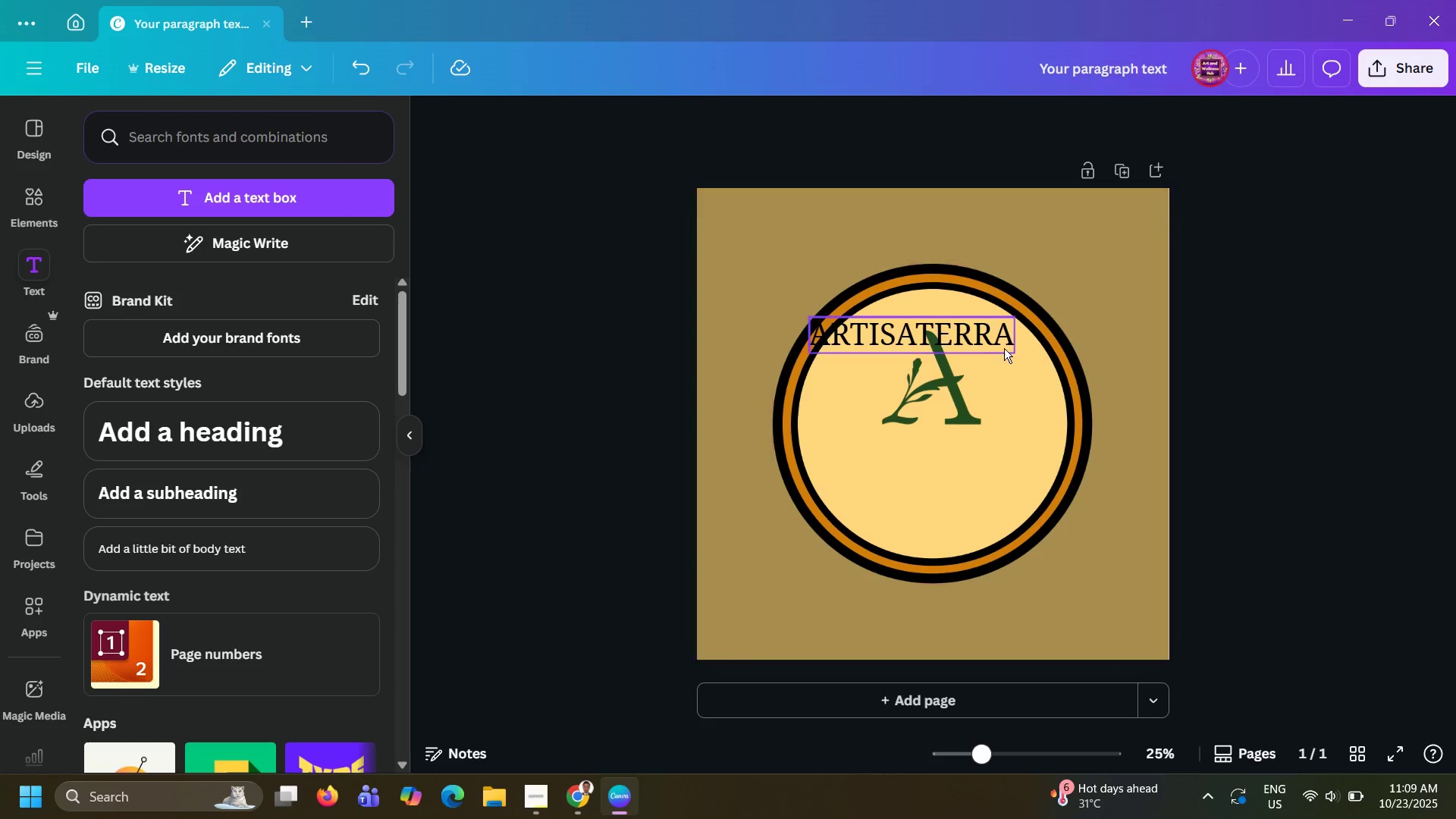 
left_click_drag(start_coordinate=[969, 336], to_coordinate=[991, 383])
 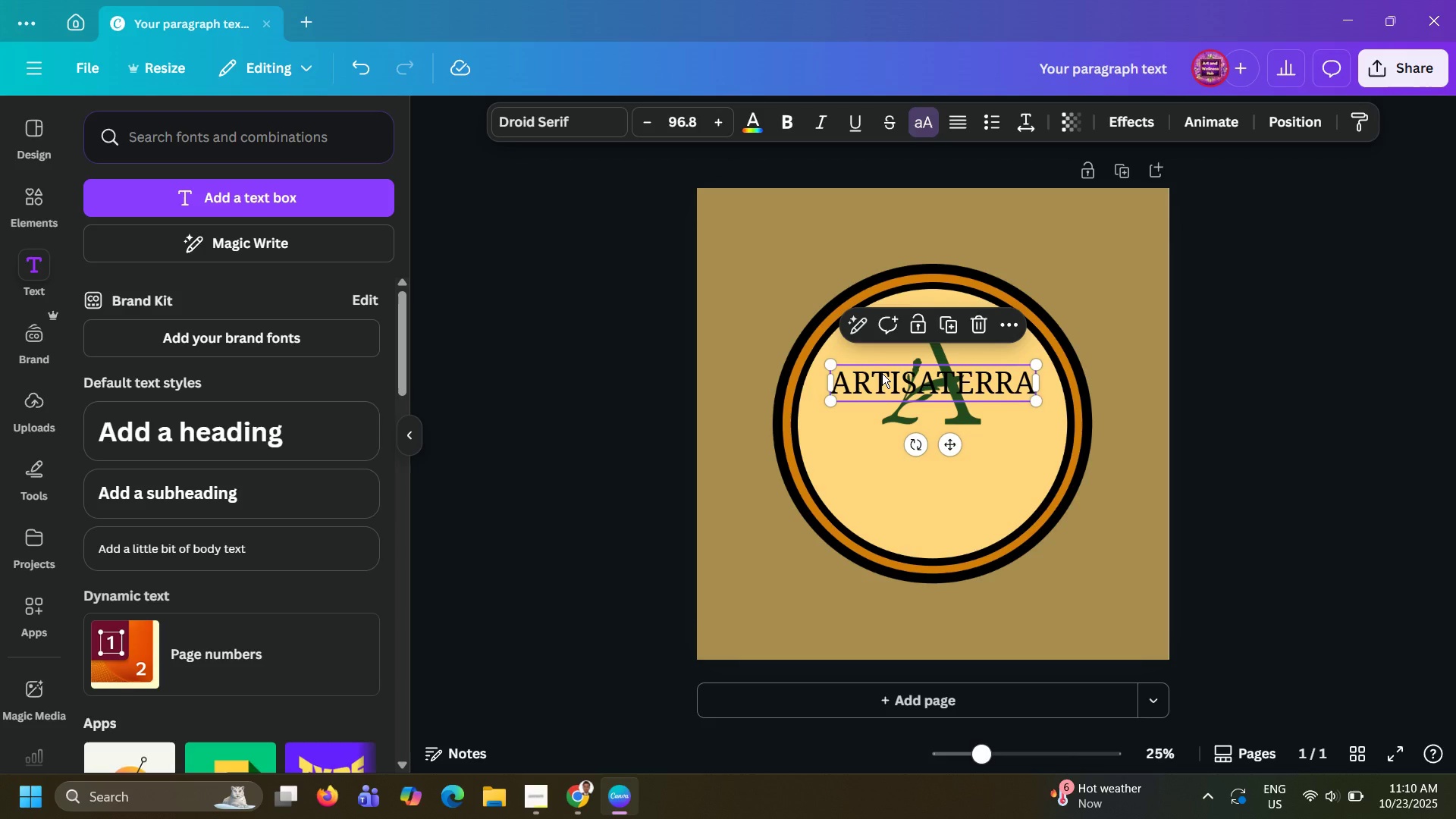 
wait(86.34)
 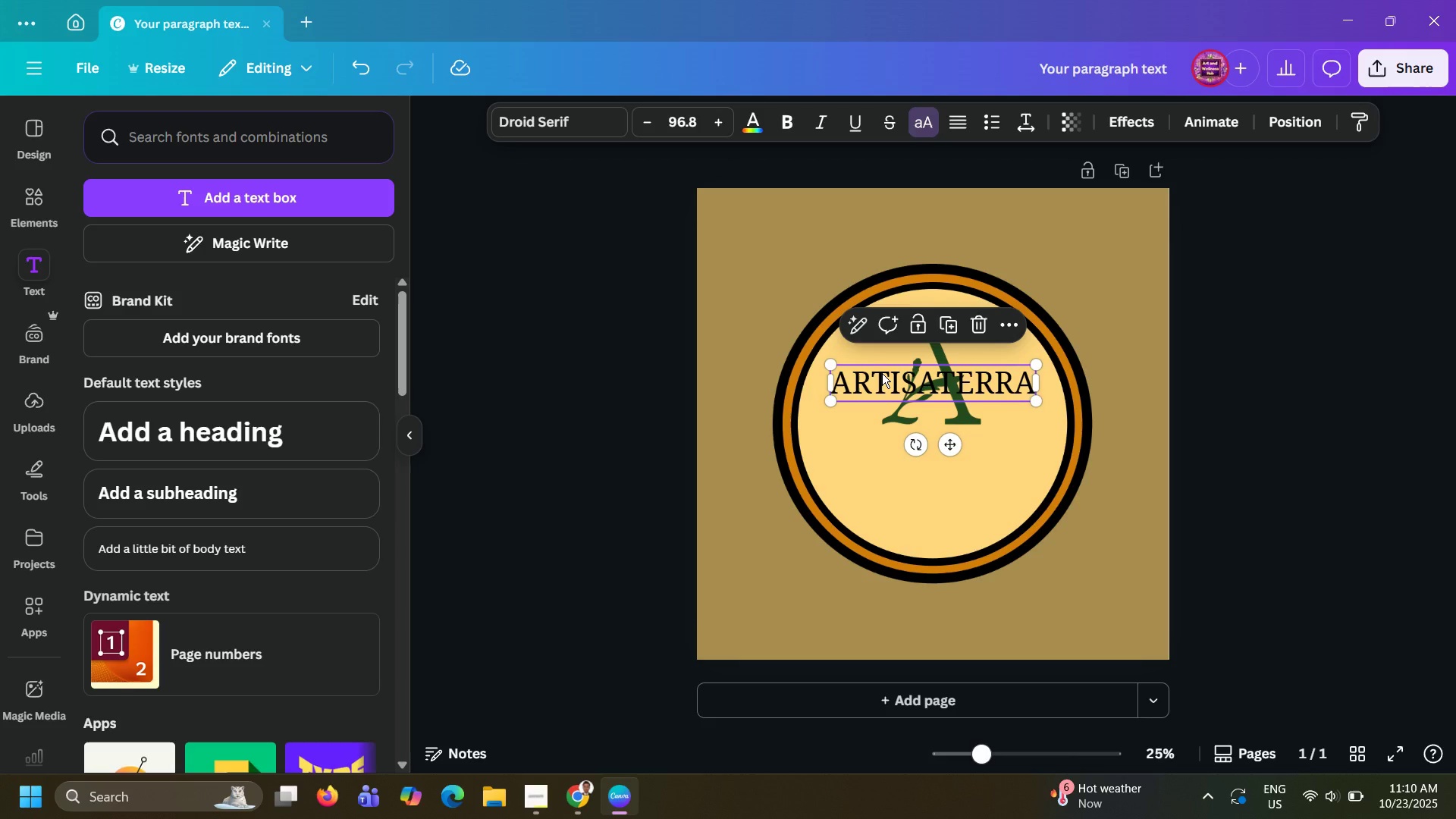 
left_click([268, 123])
 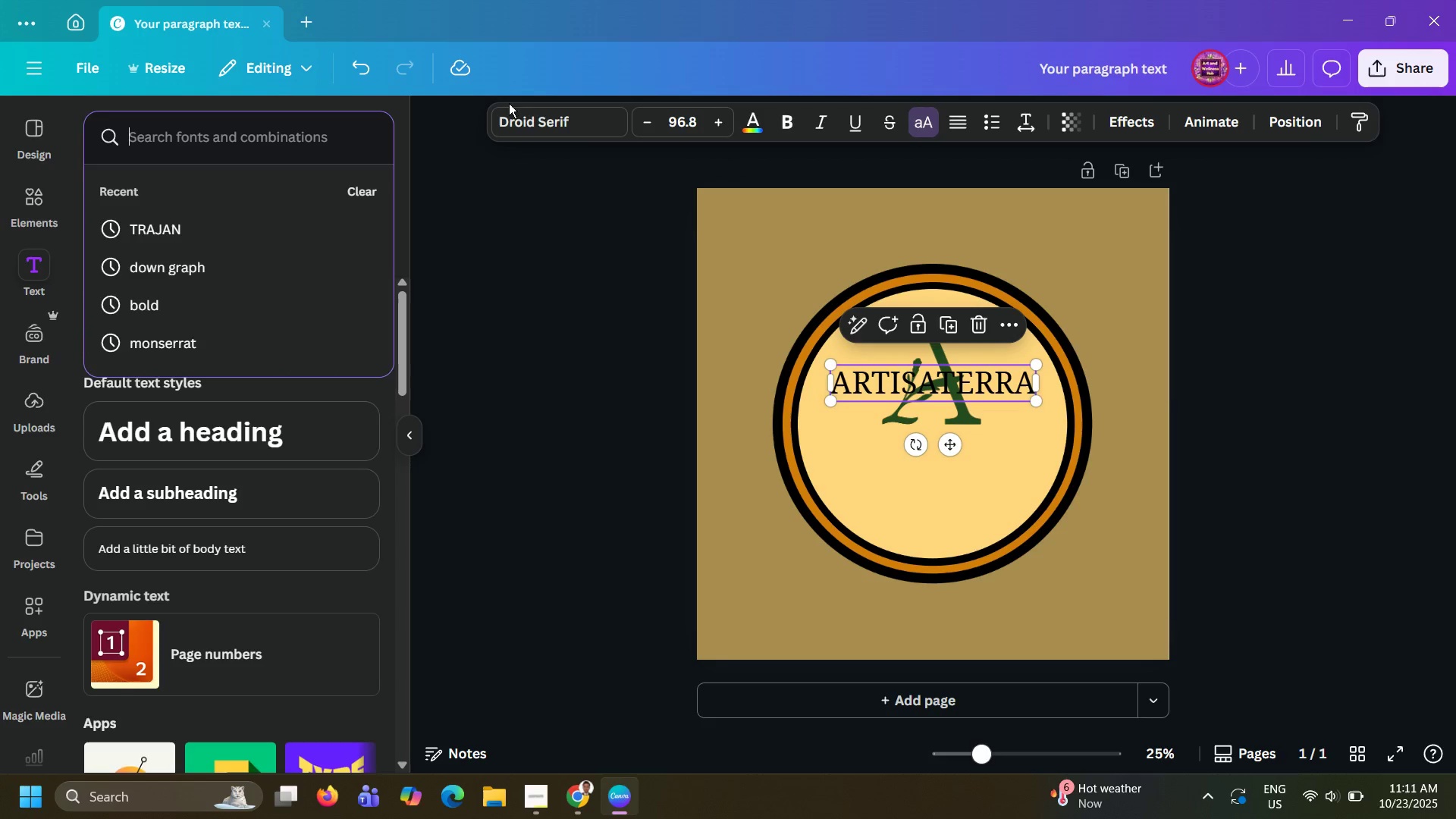 
left_click([532, 109])
 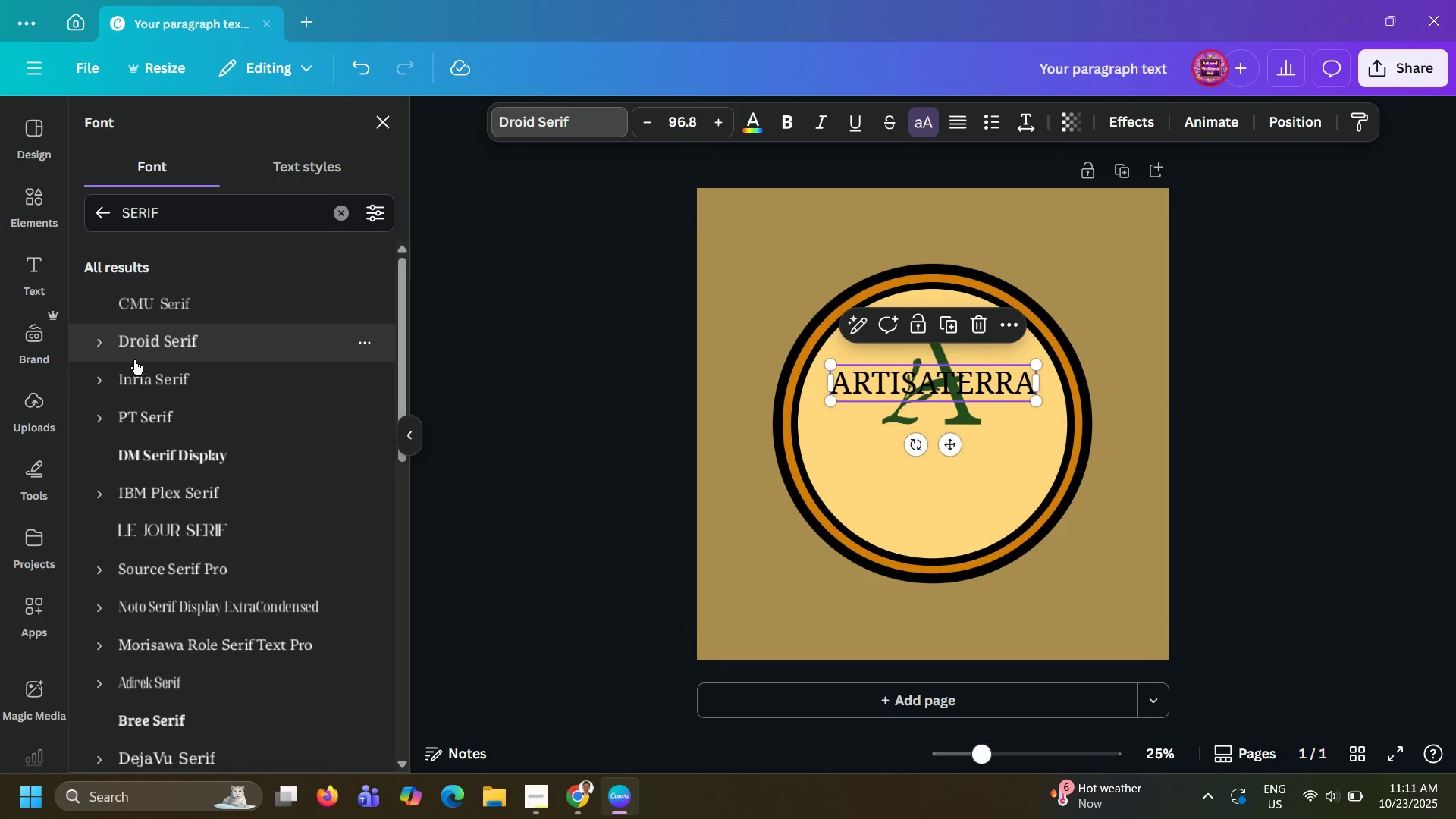 
scroll: coordinate [180, 395], scroll_direction: down, amount: 31.0
 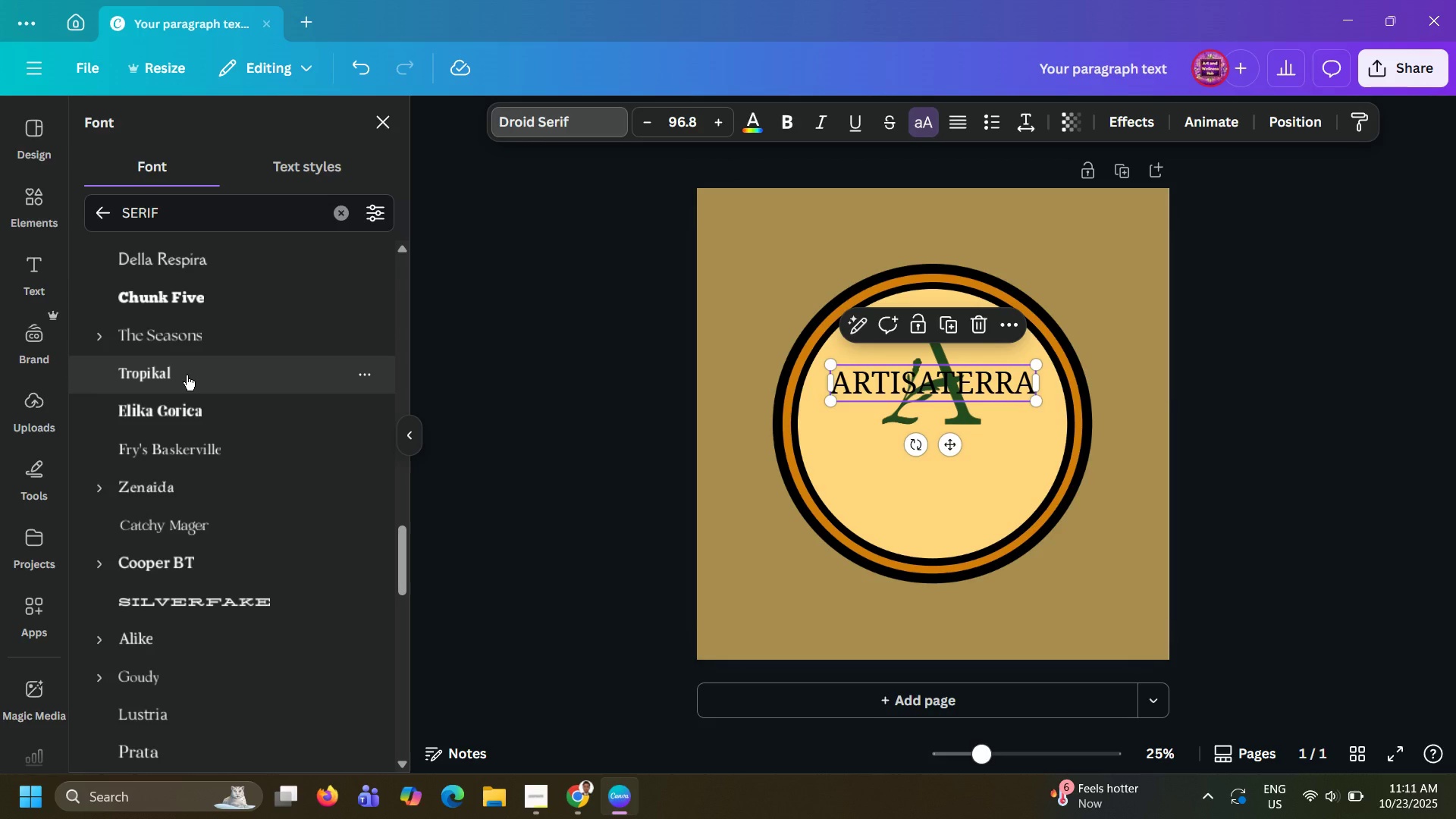 
wait(13.46)
 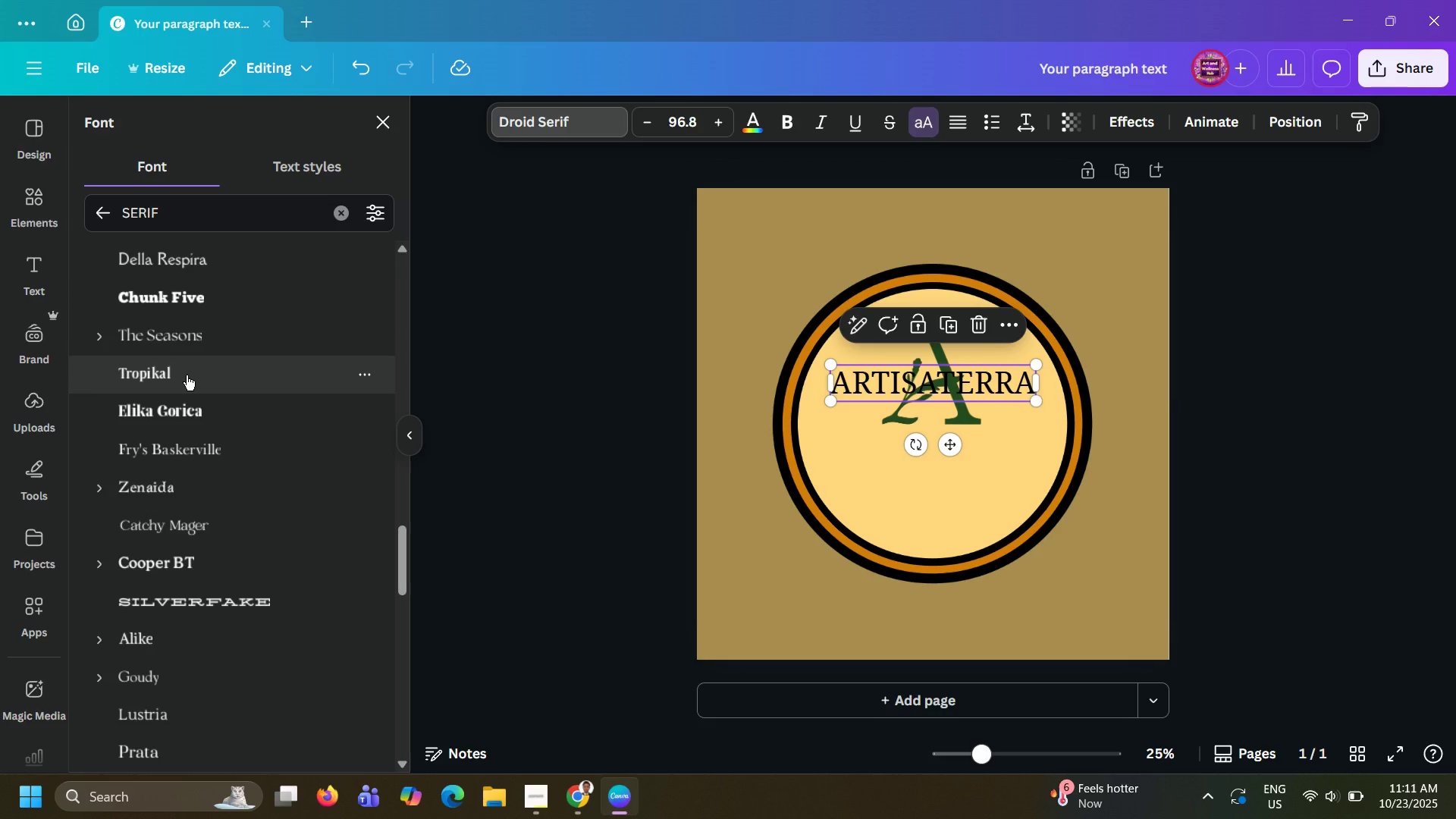 
double_click([139, 209])
 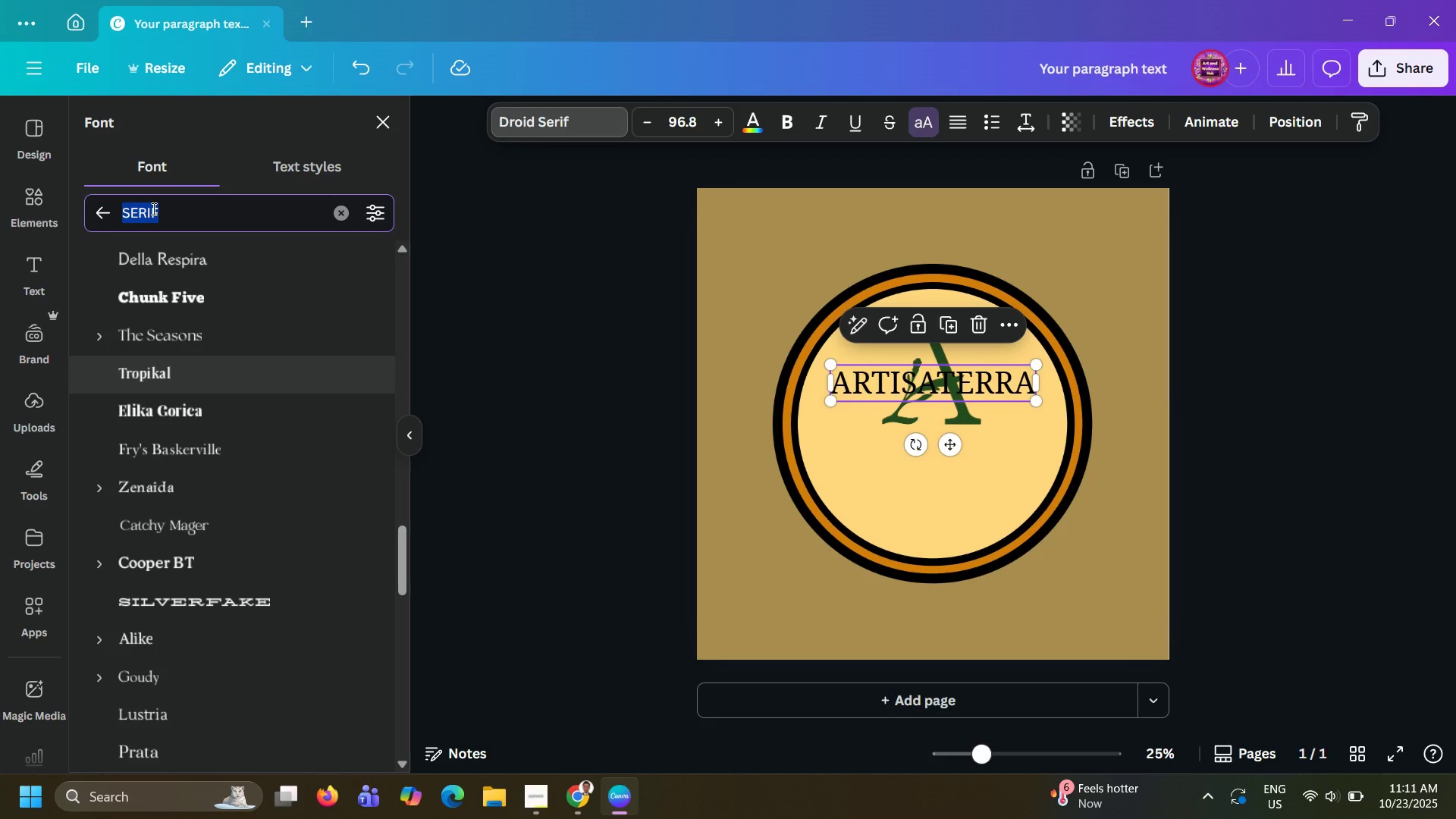 
type(PLAYFAIR)
 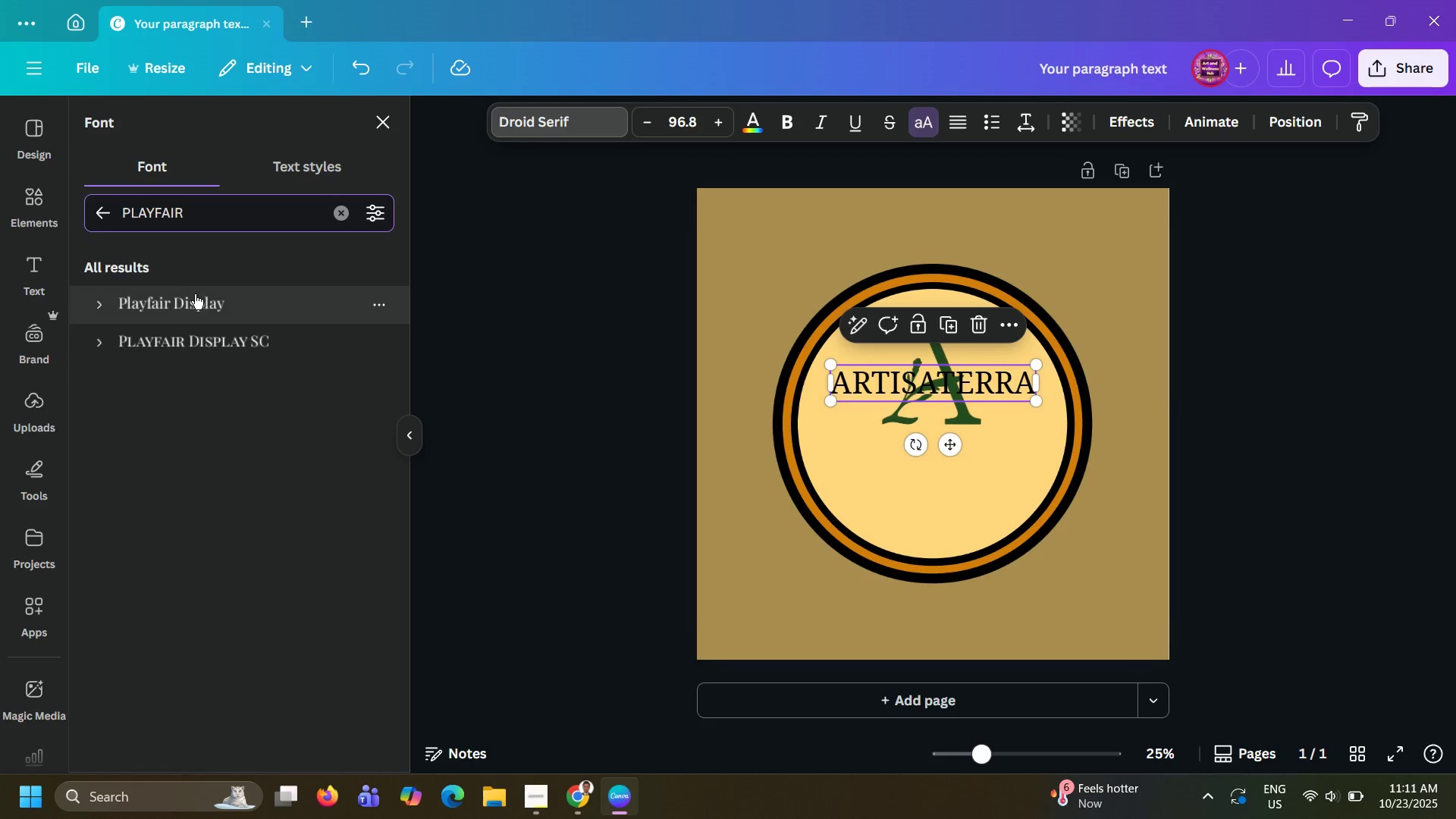 
left_click([195, 295])
 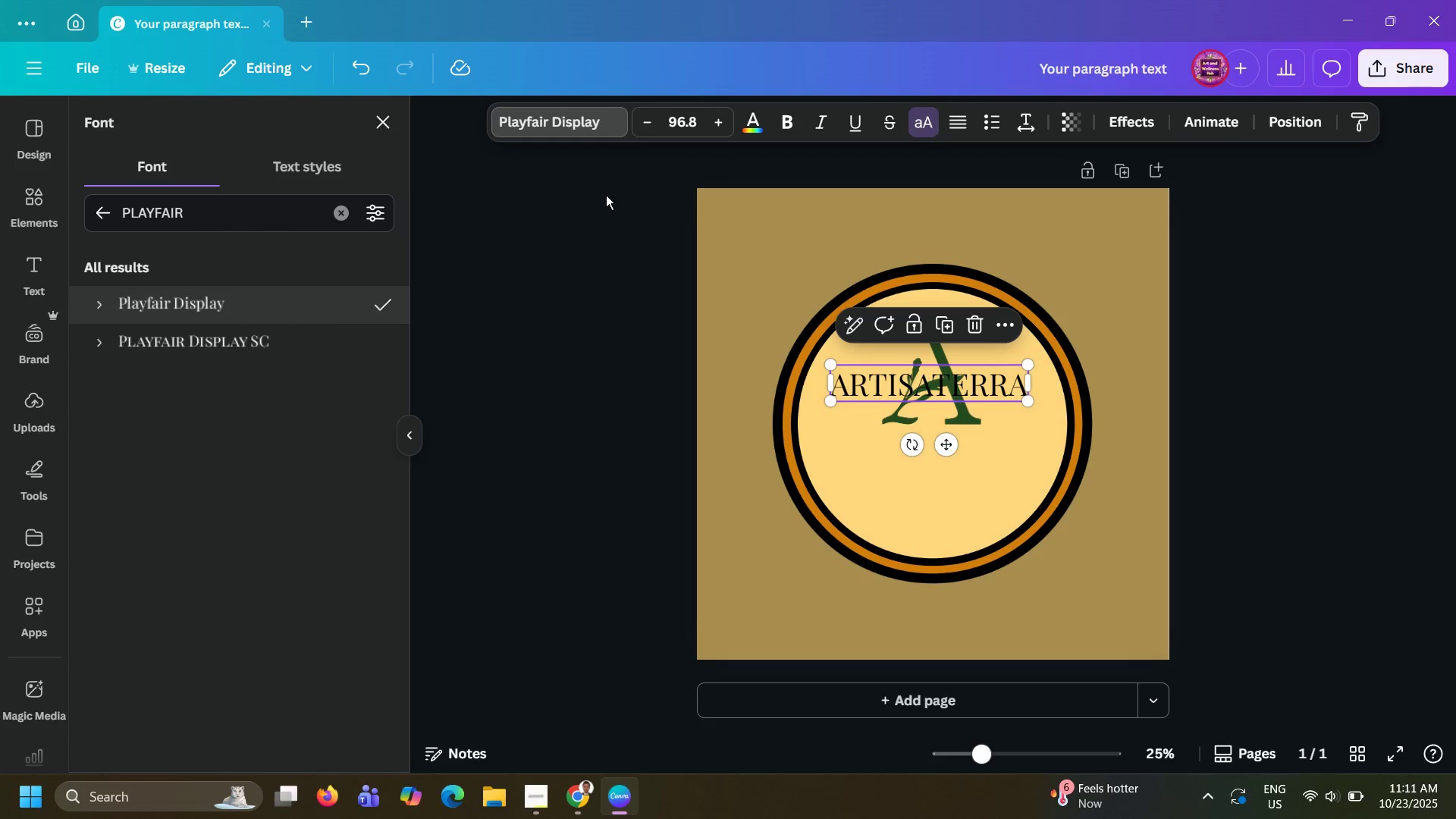 
left_click([793, 112])
 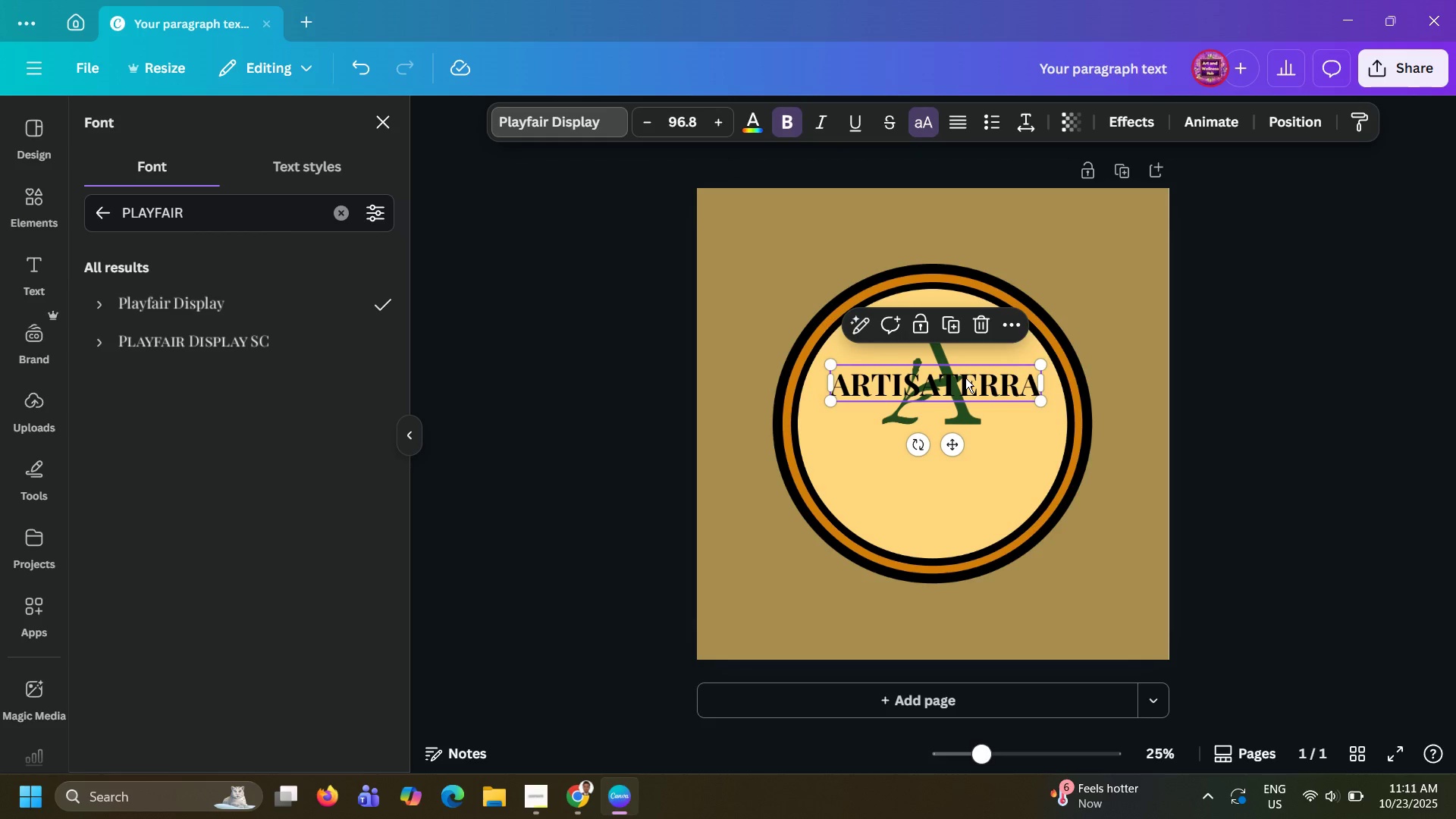 
left_click_drag(start_coordinate=[1035, 397], to_coordinate=[973, 378])
 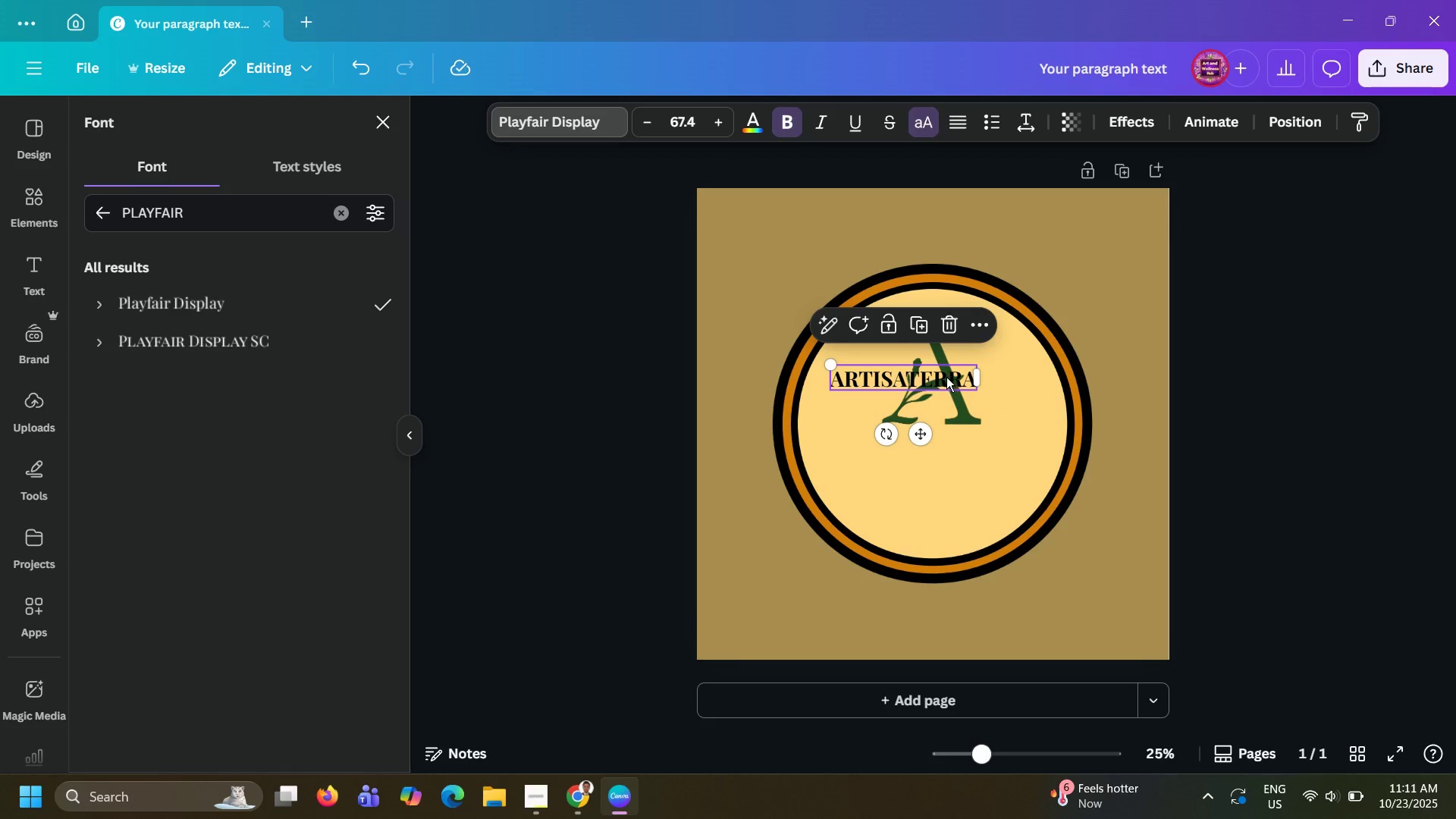 
left_click_drag(start_coordinate=[946, 377], to_coordinate=[981, 384])
 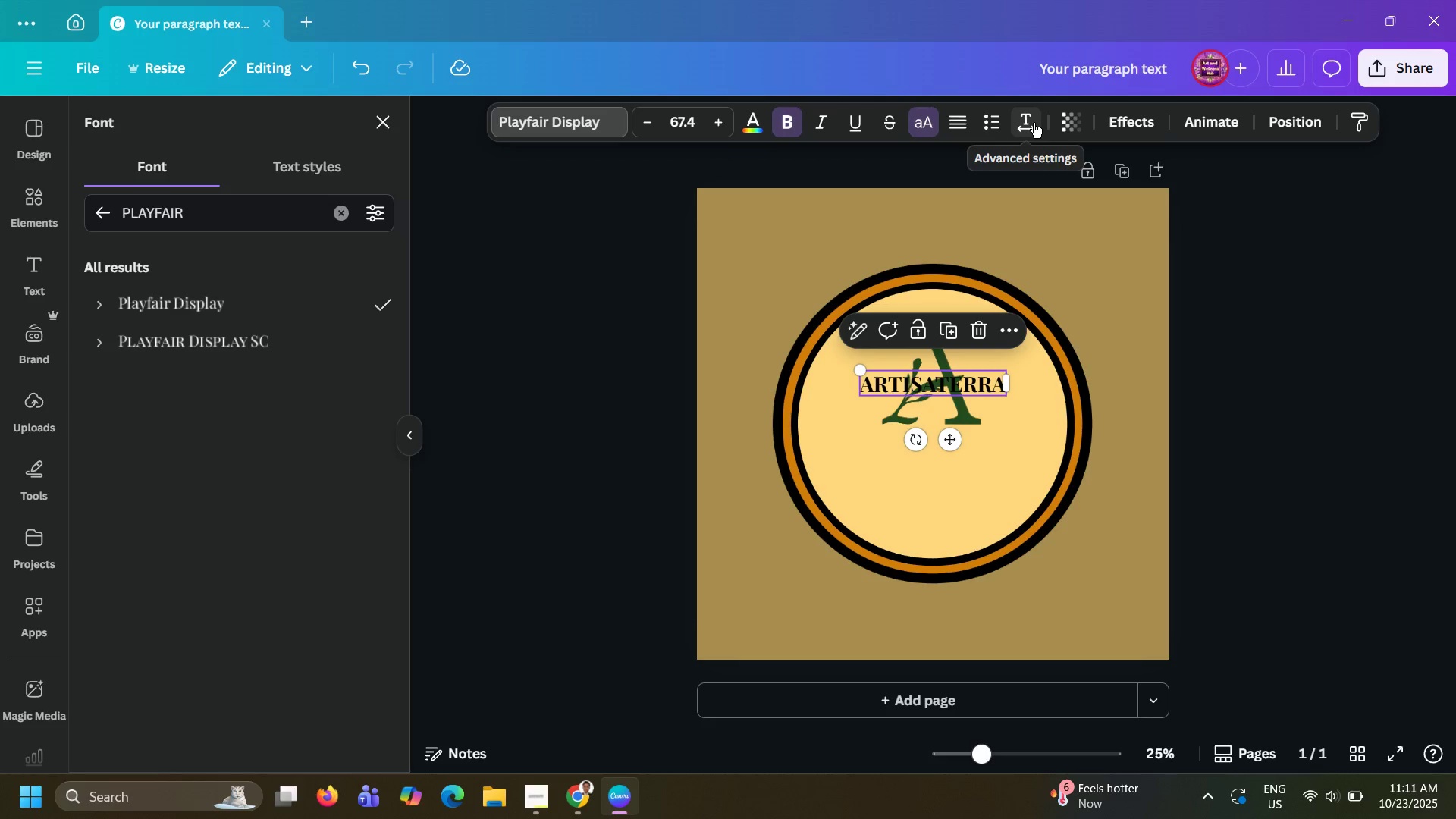 
left_click([1034, 123])
 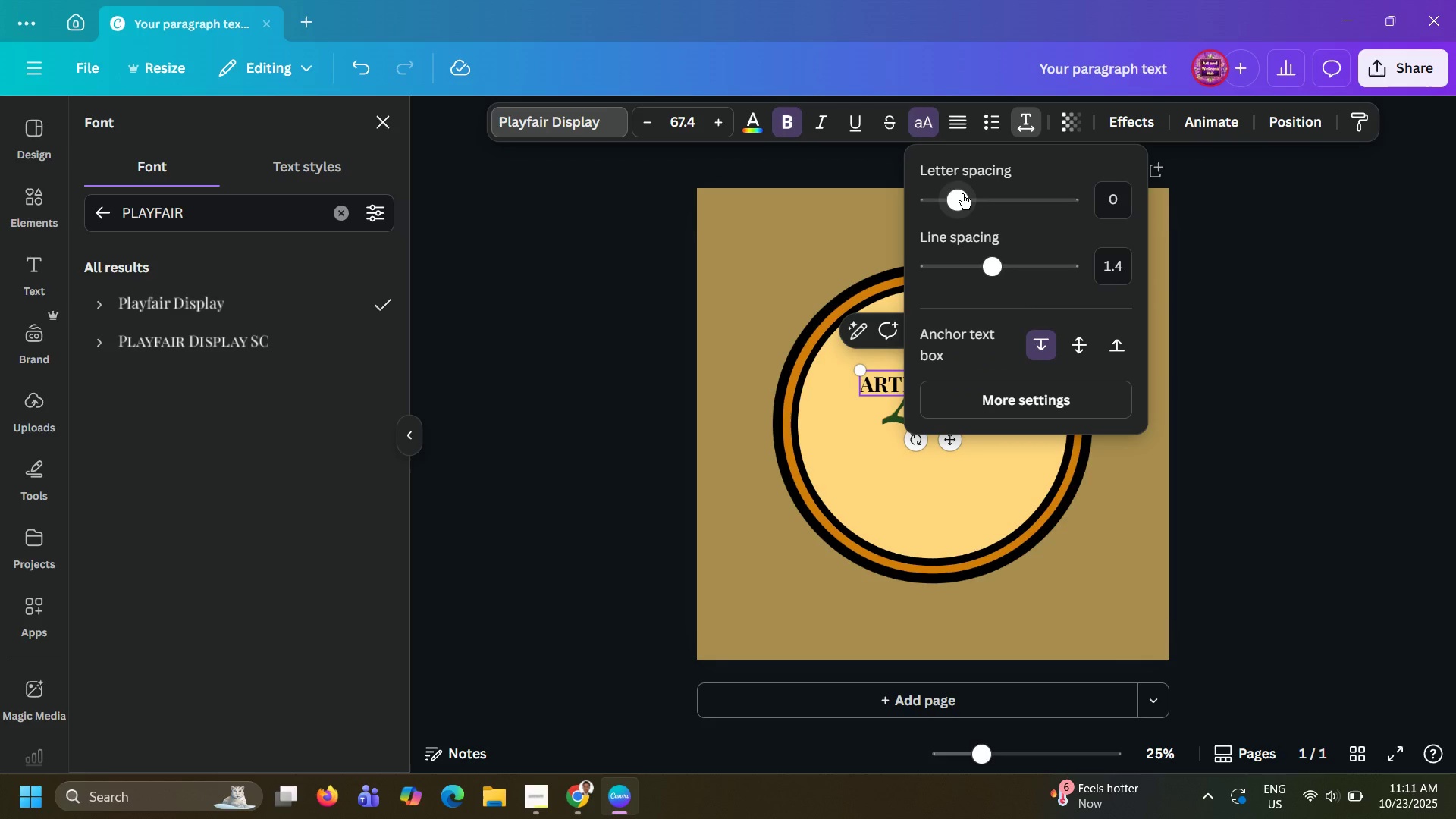 
left_click_drag(start_coordinate=[962, 194], to_coordinate=[984, 203])
 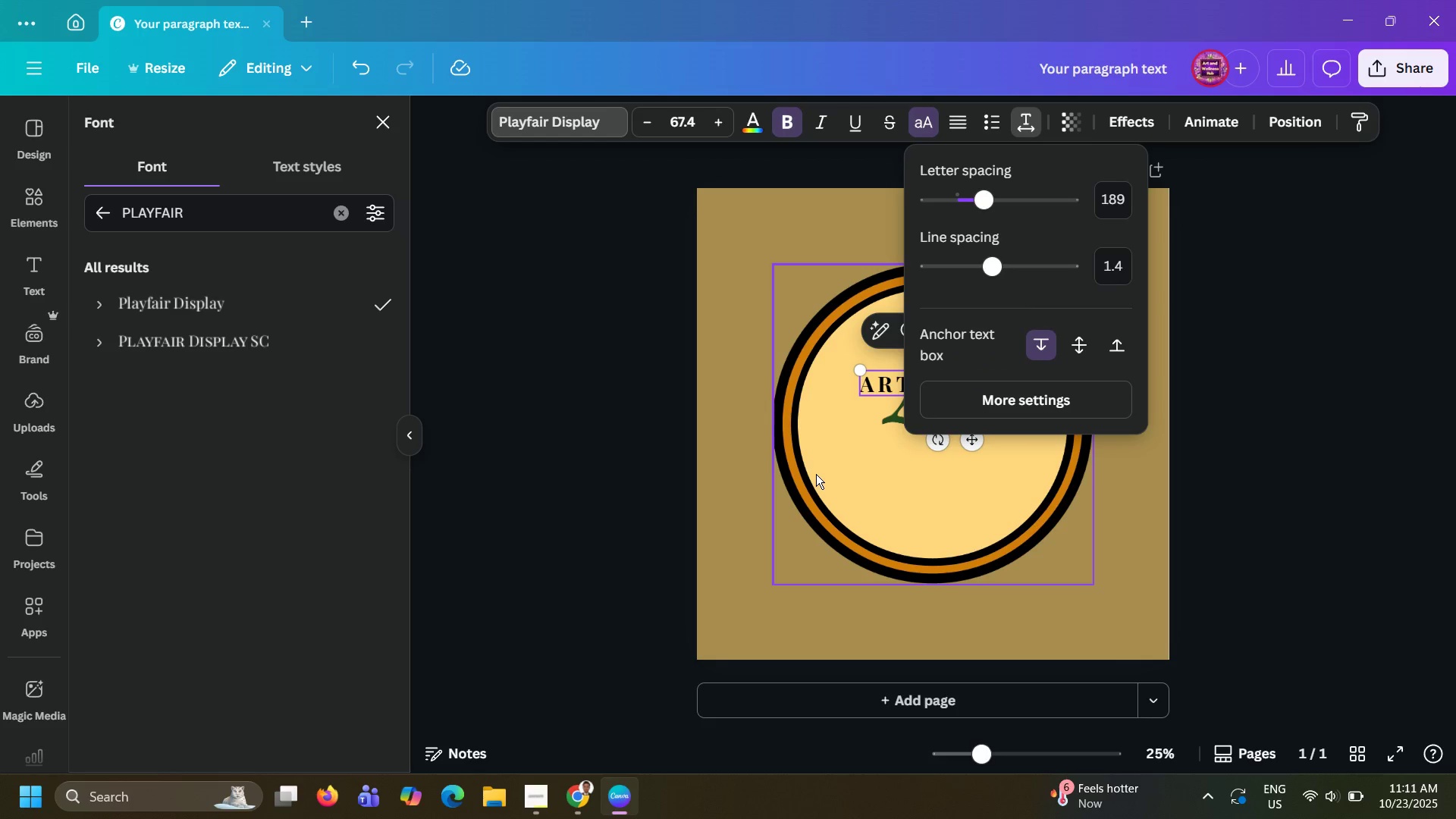 
left_click([816, 474])
 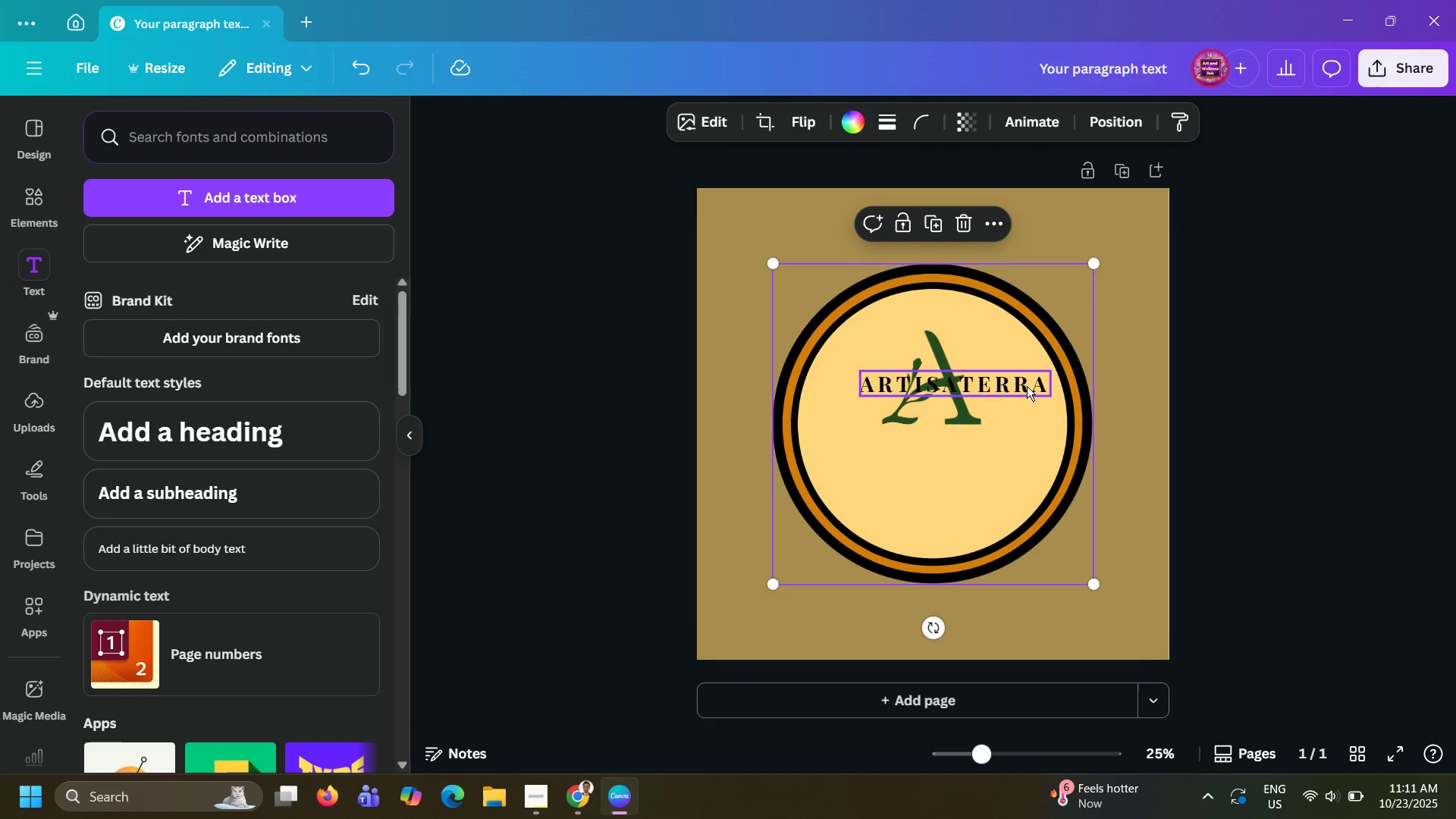 
left_click_drag(start_coordinate=[1027, 386], to_coordinate=[1006, 390])
 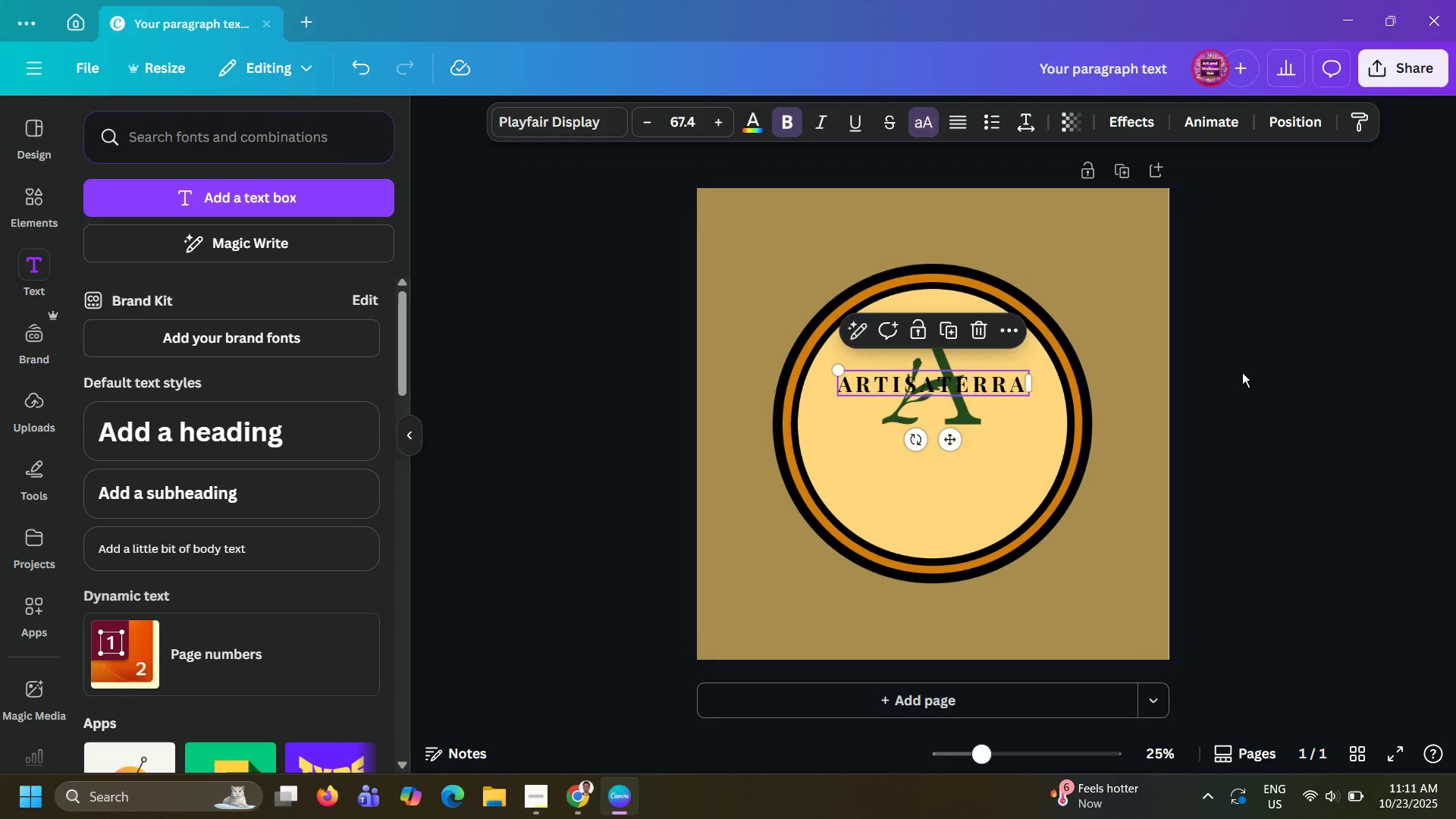 
left_click([1242, 372])
 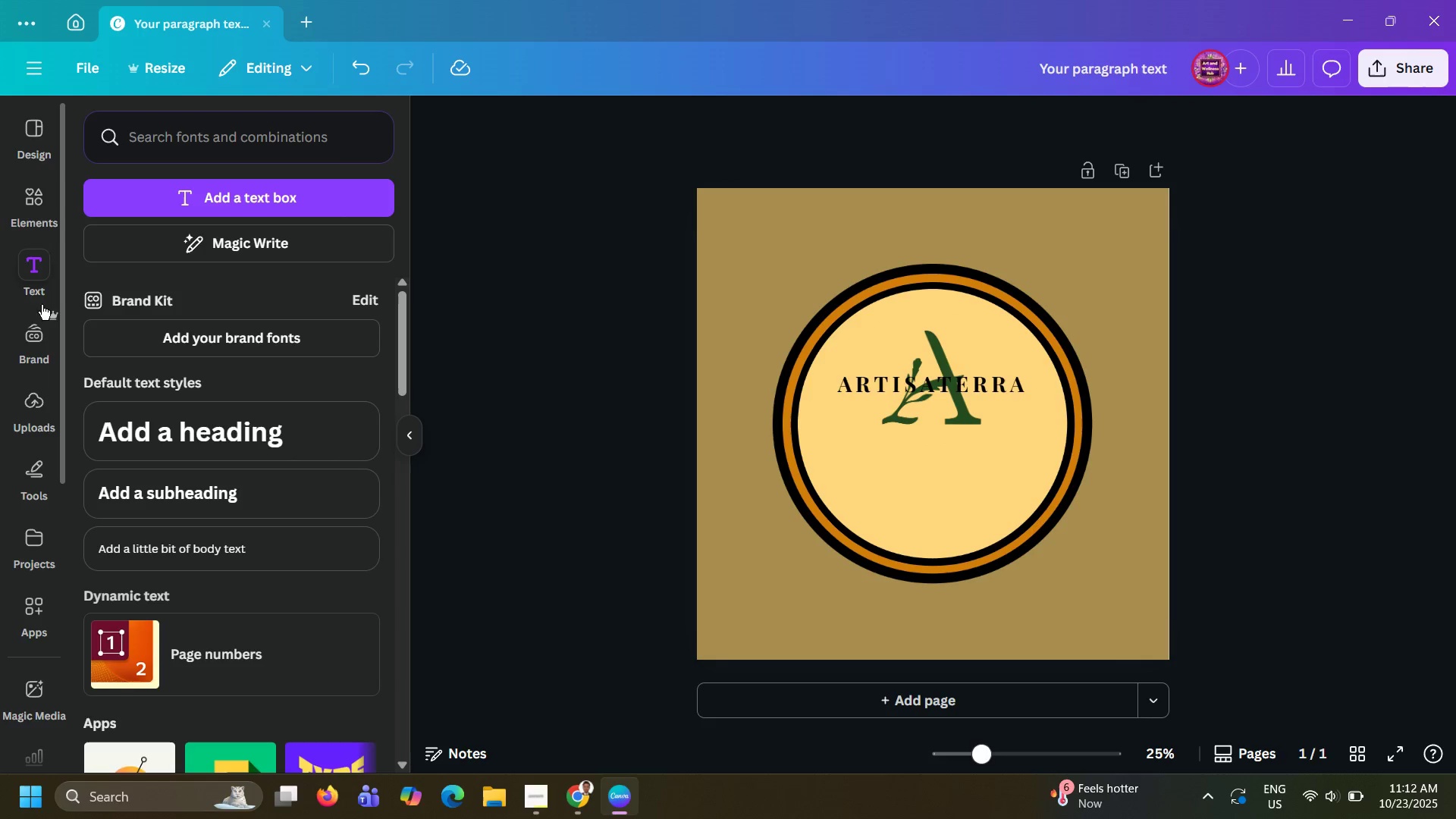 
left_click([46, 205])
 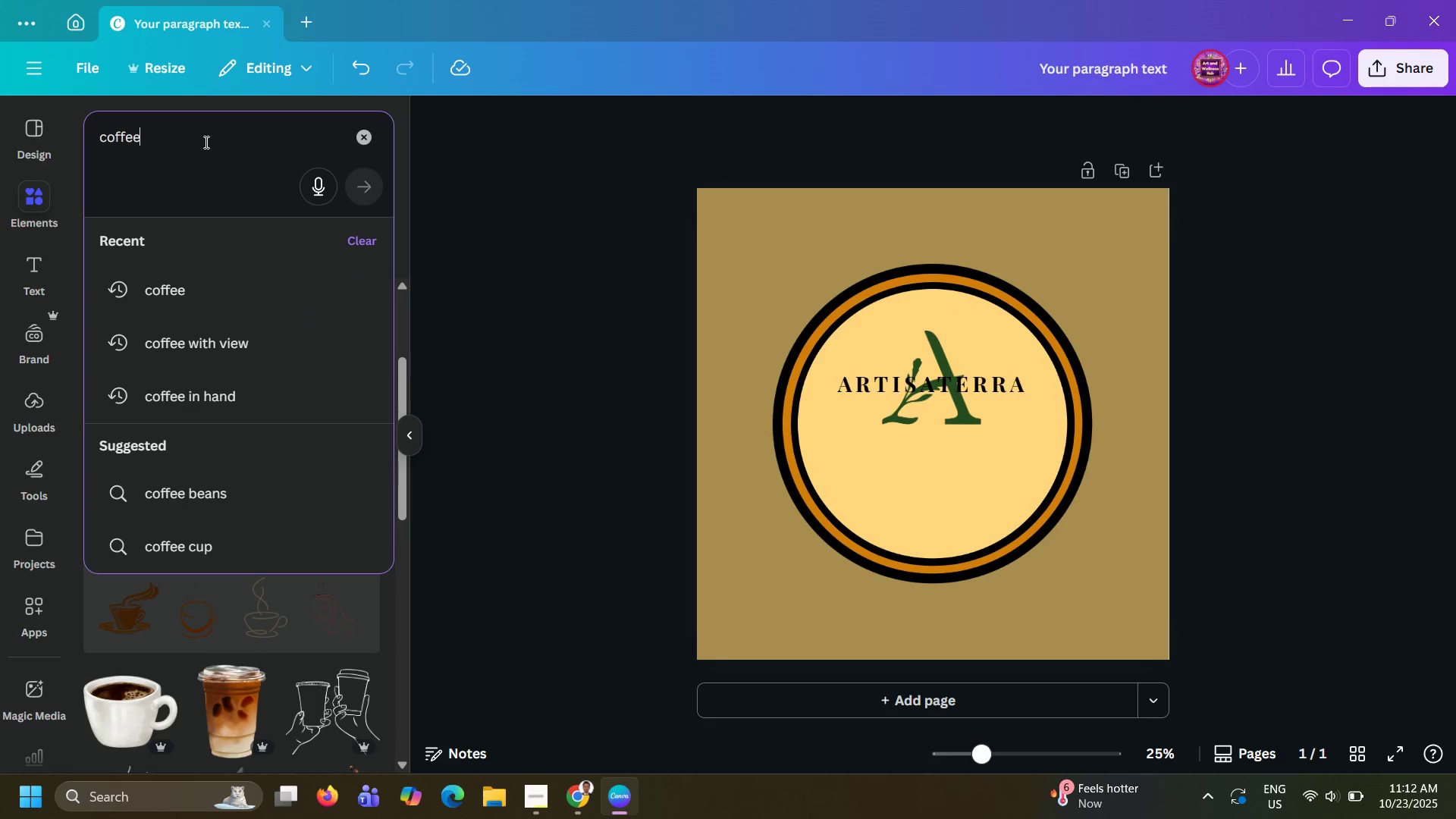 
double_click([205, 142])
 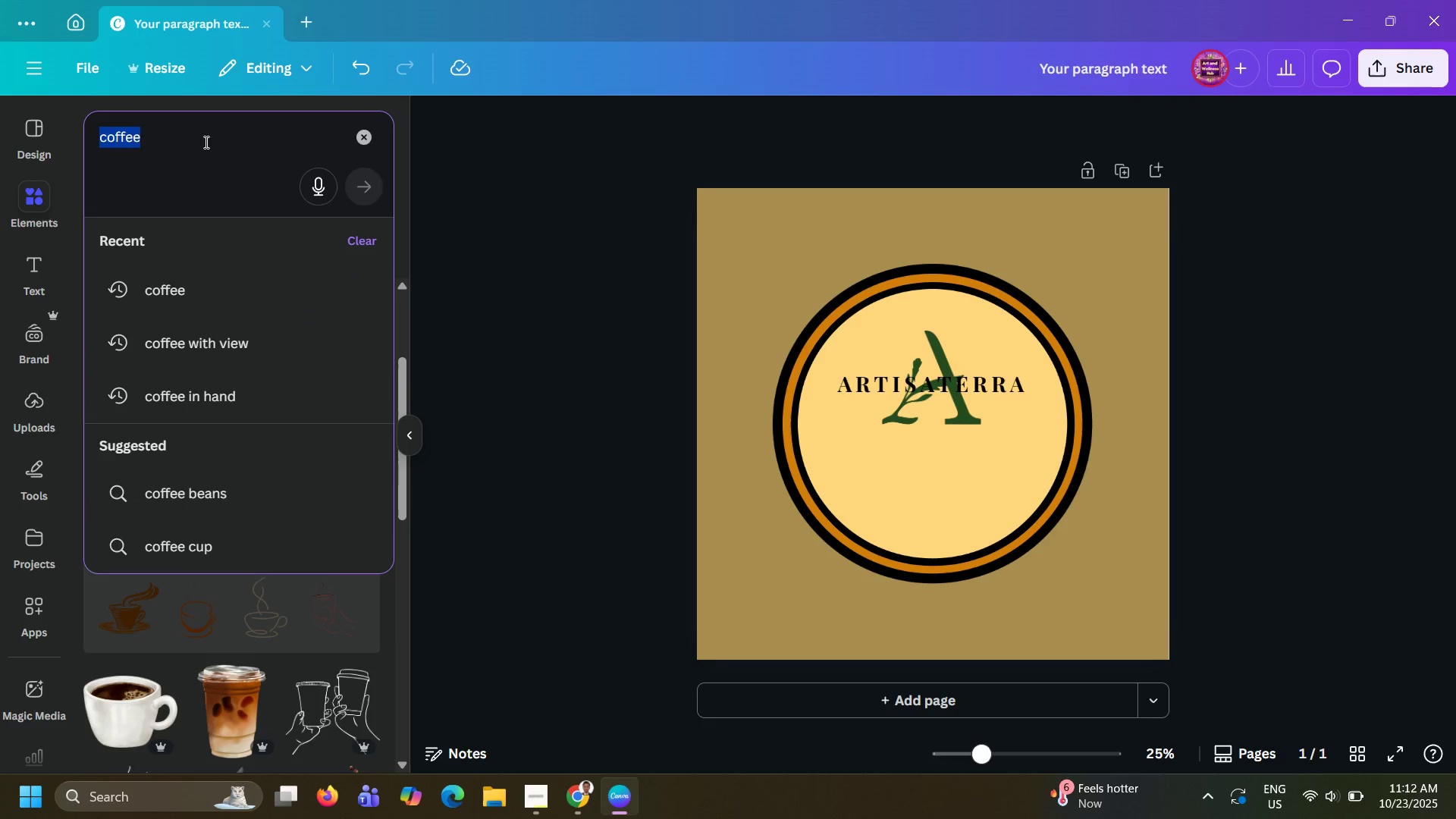 
type(RECTANGLE)
 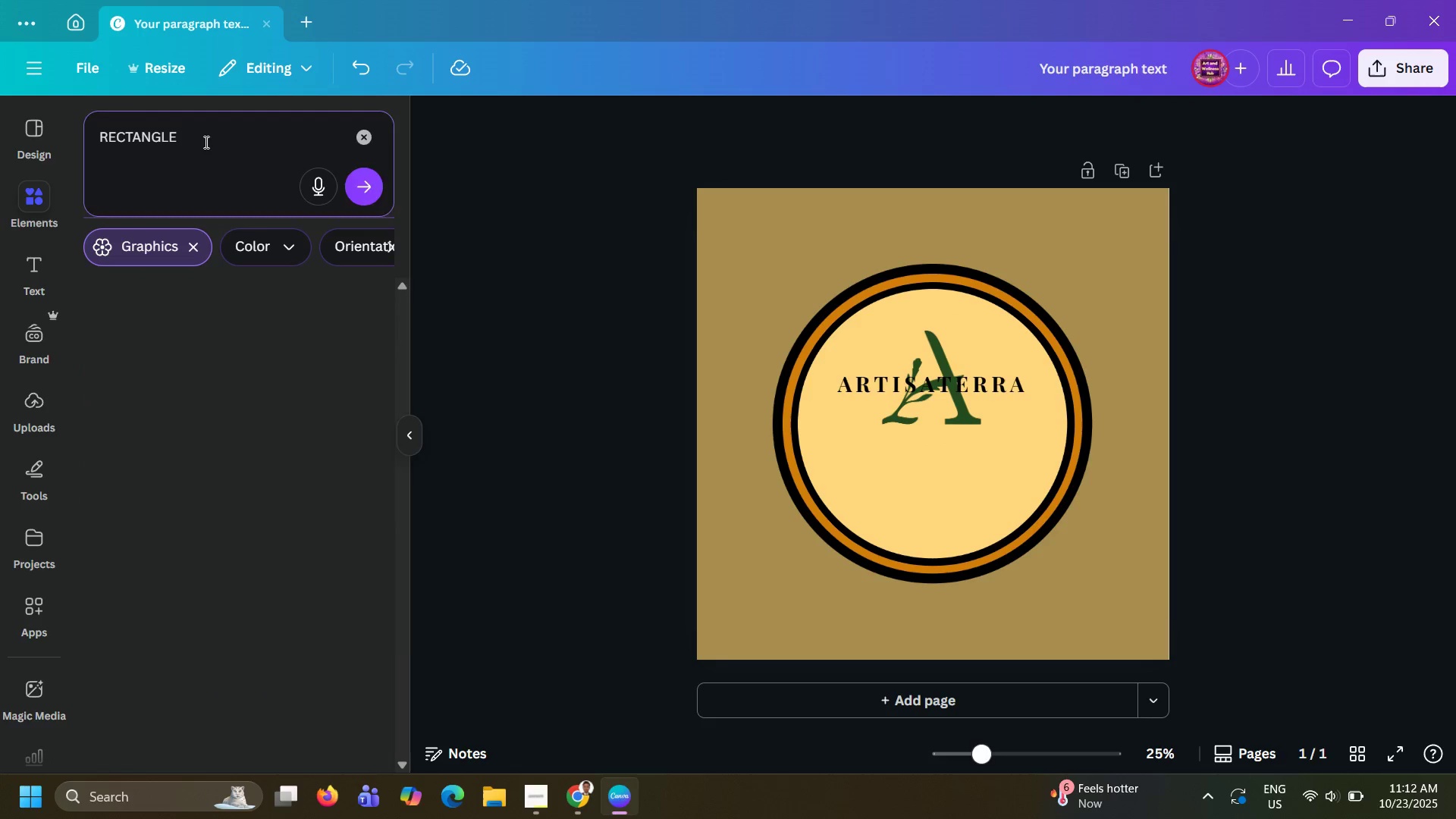 
key(Enter)
 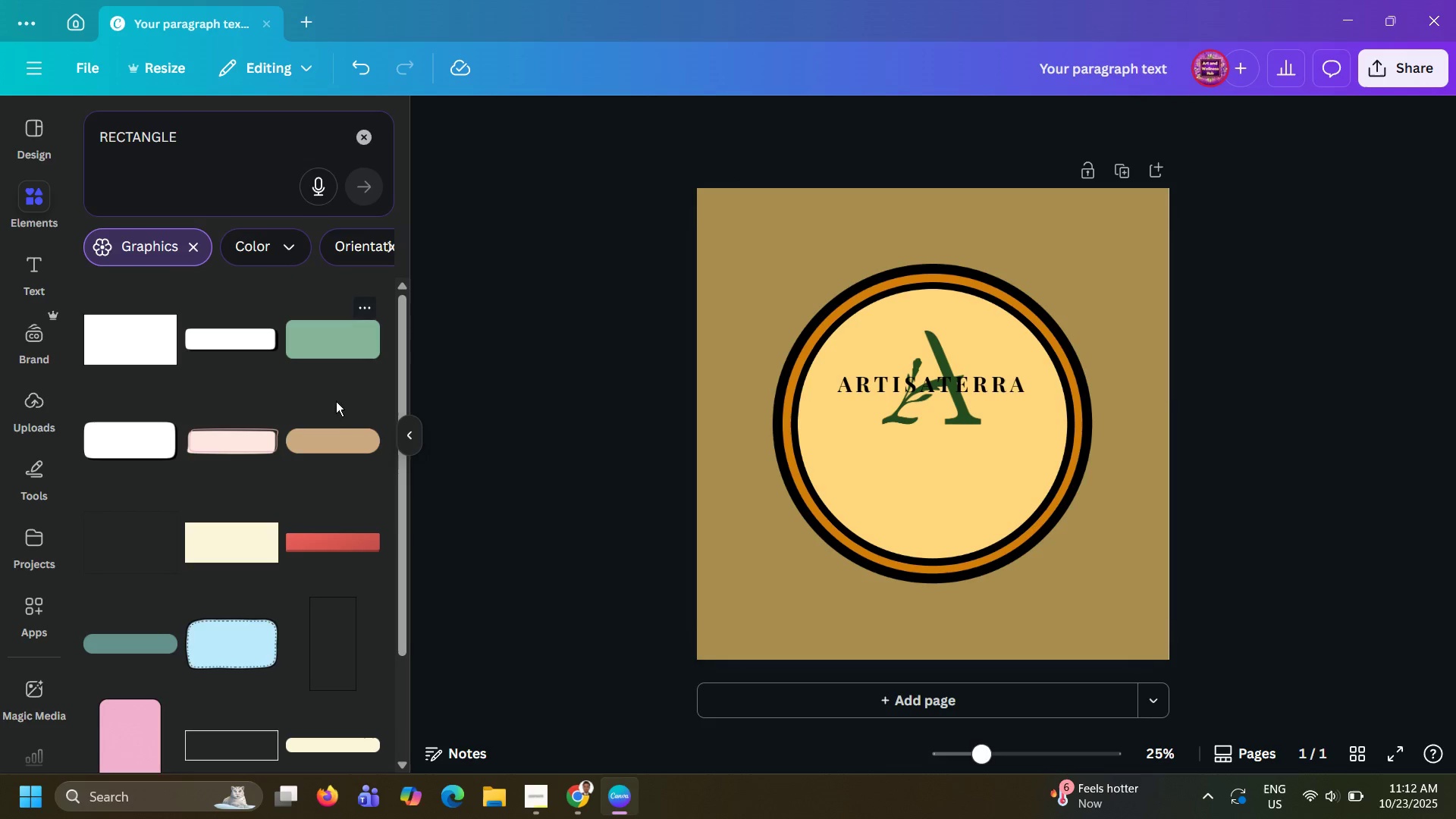 
left_click([333, 434])
 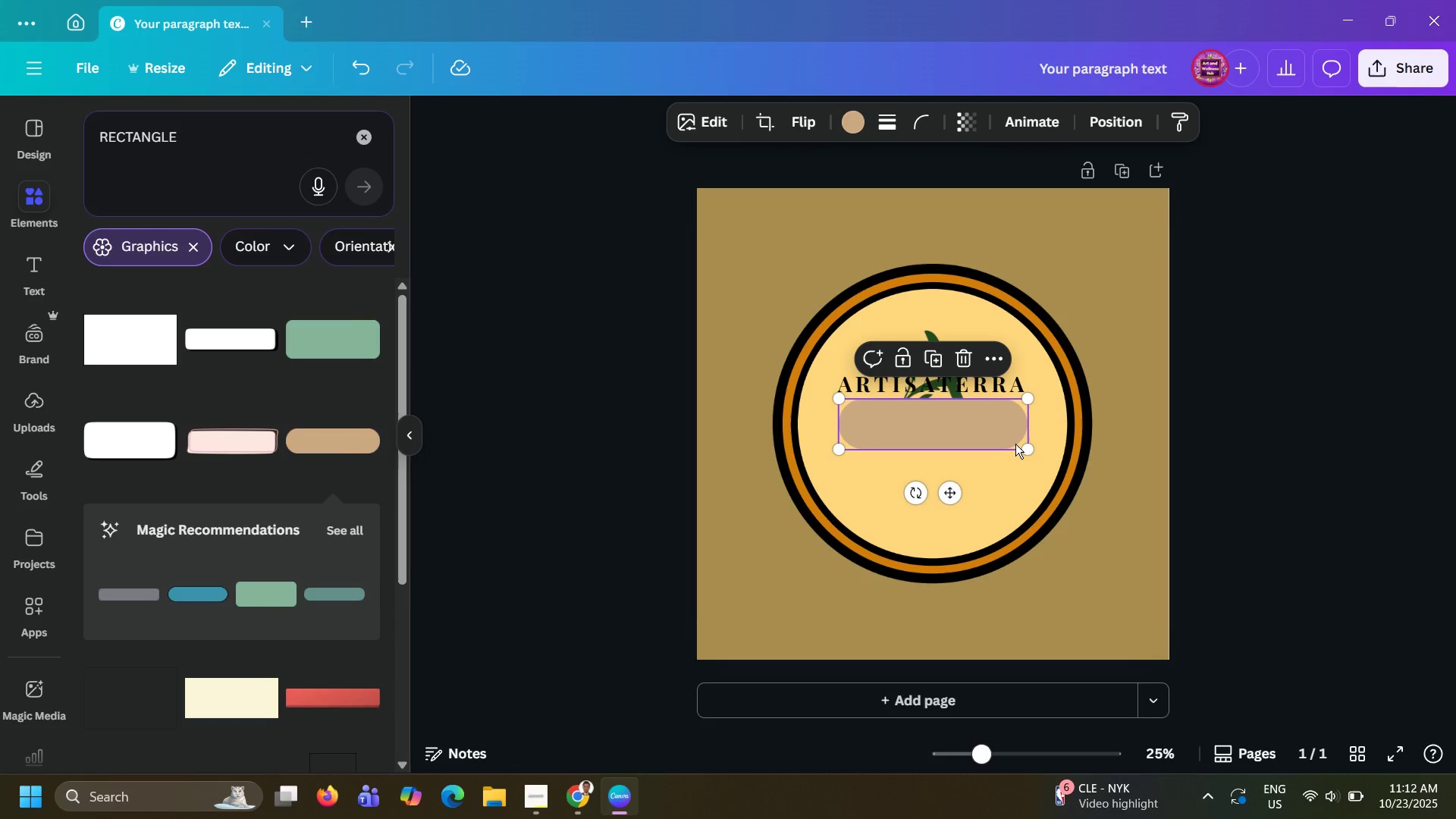 
left_click_drag(start_coordinate=[1023, 446], to_coordinate=[1029, 438])
 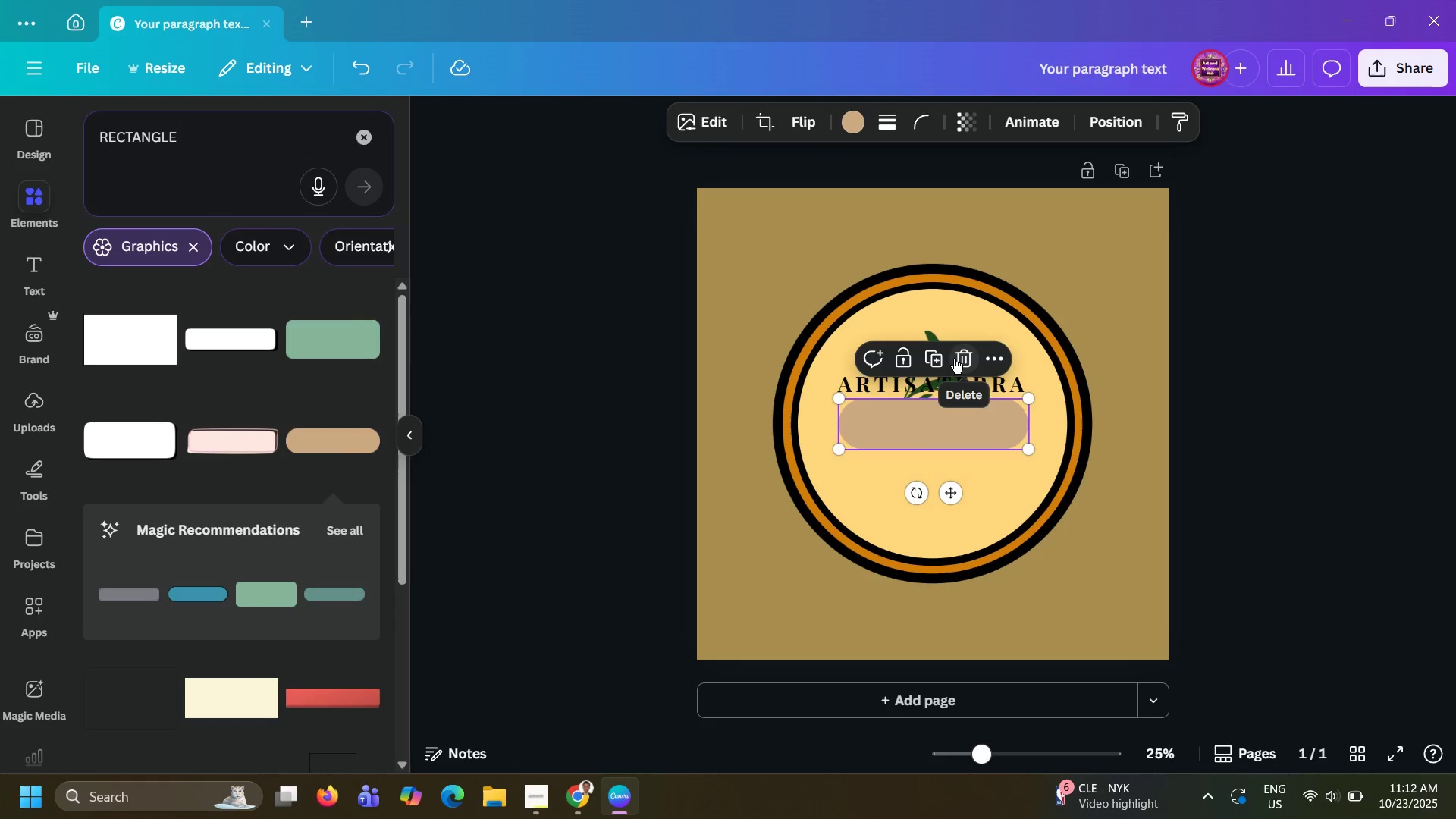 
left_click([954, 359])
 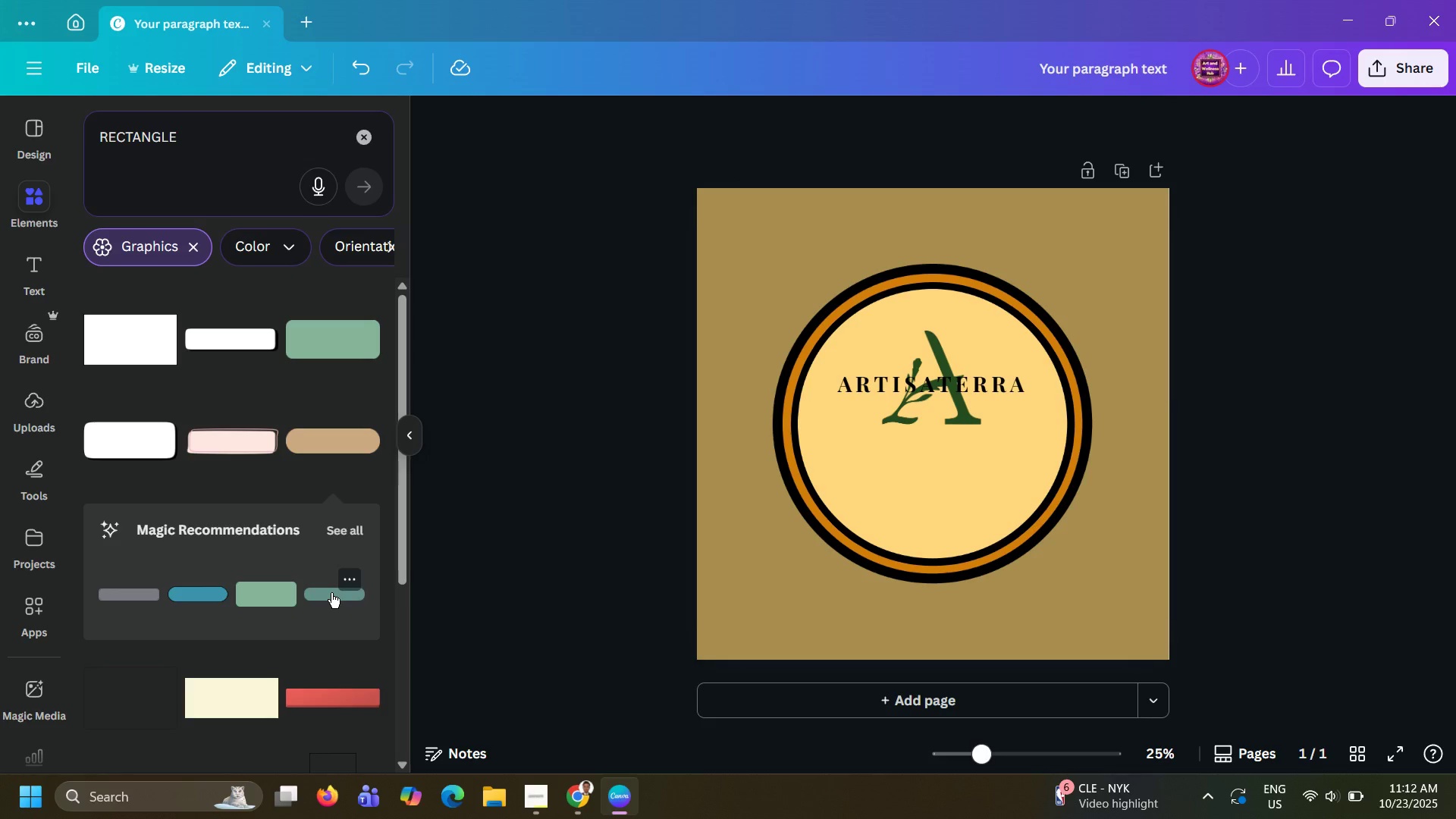 
left_click([331, 593])
 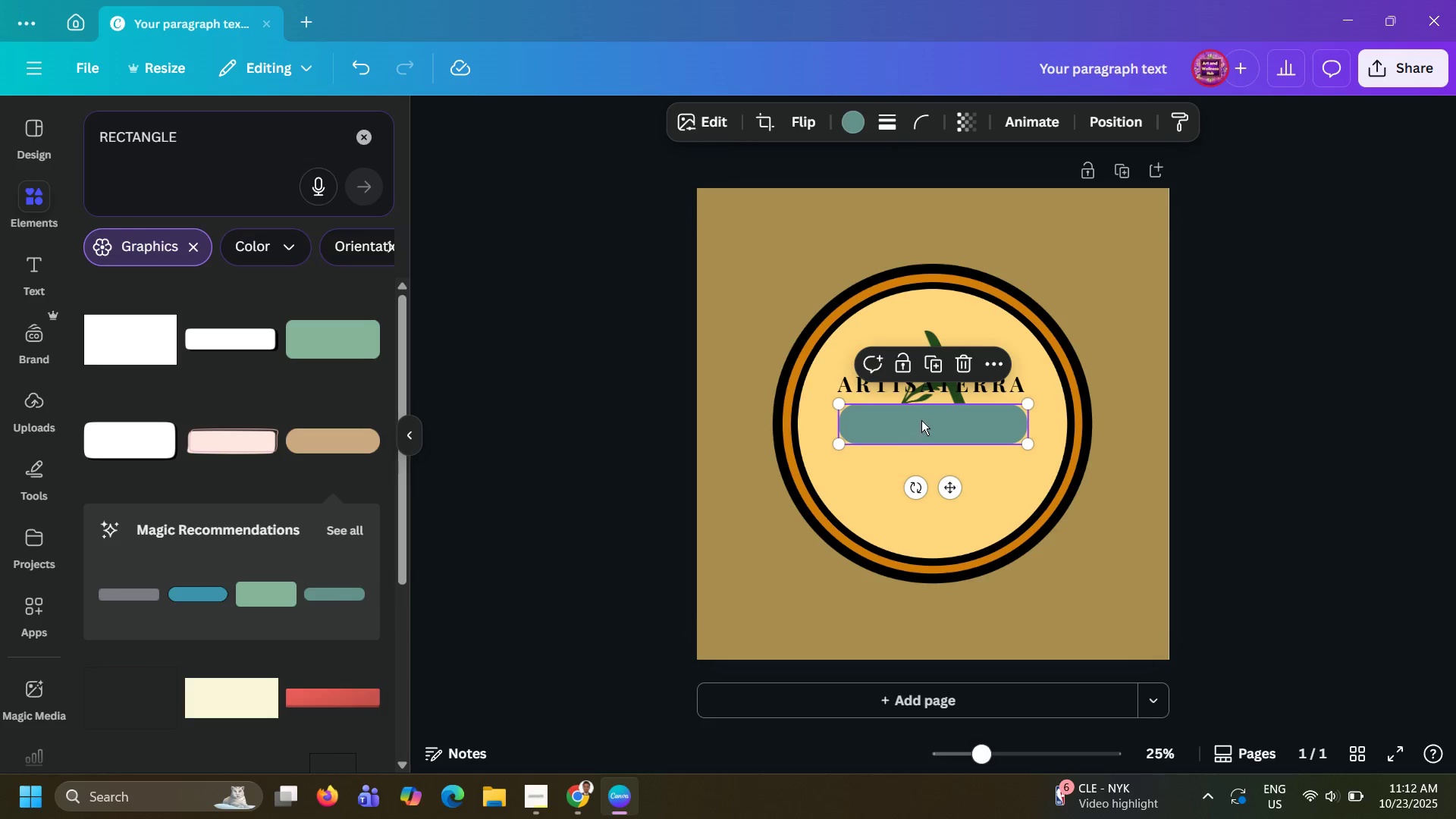 
left_click_drag(start_coordinate=[921, 420], to_coordinate=[931, 381])
 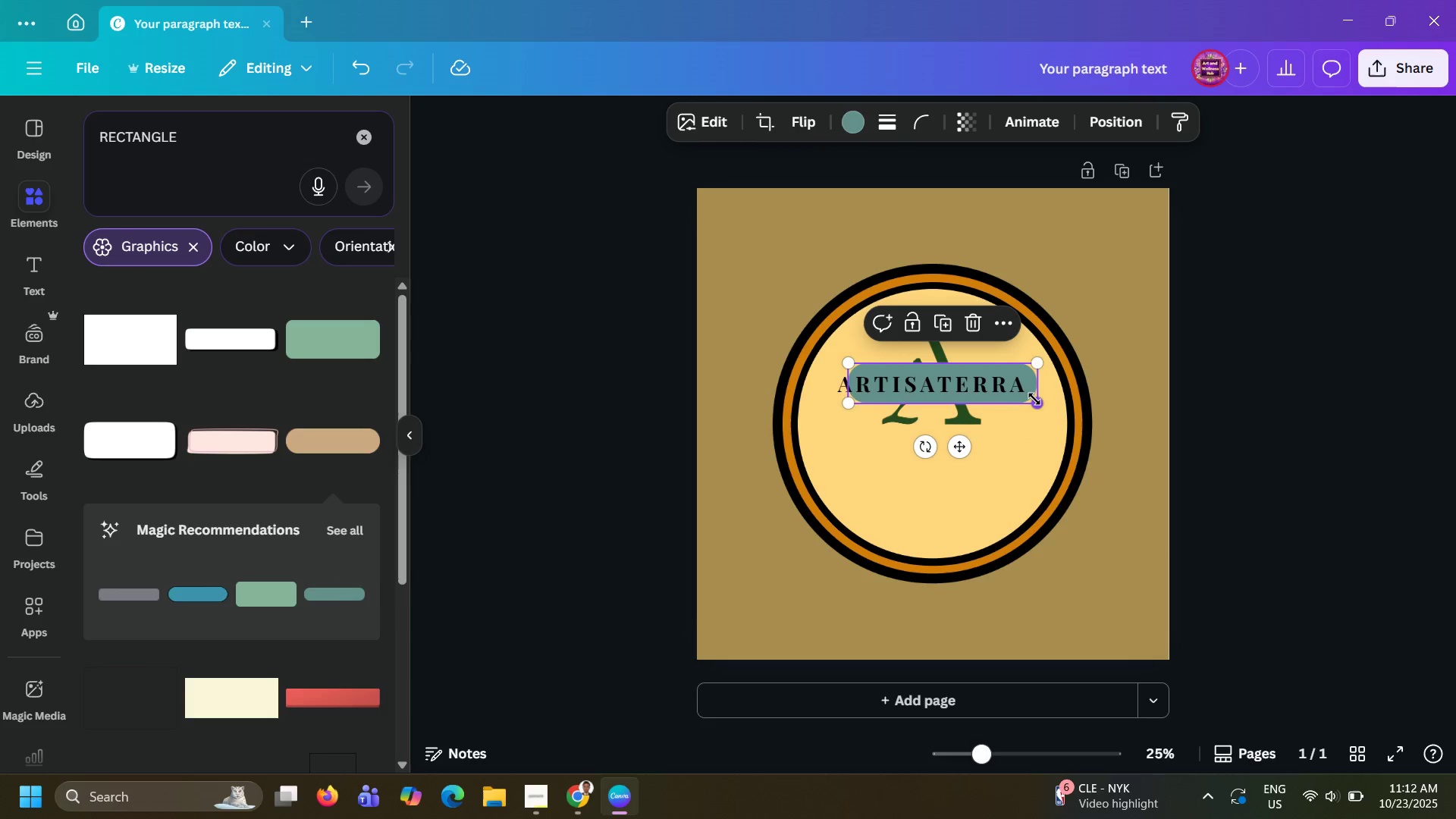 
left_click_drag(start_coordinate=[1035, 399], to_coordinate=[984, 379])
 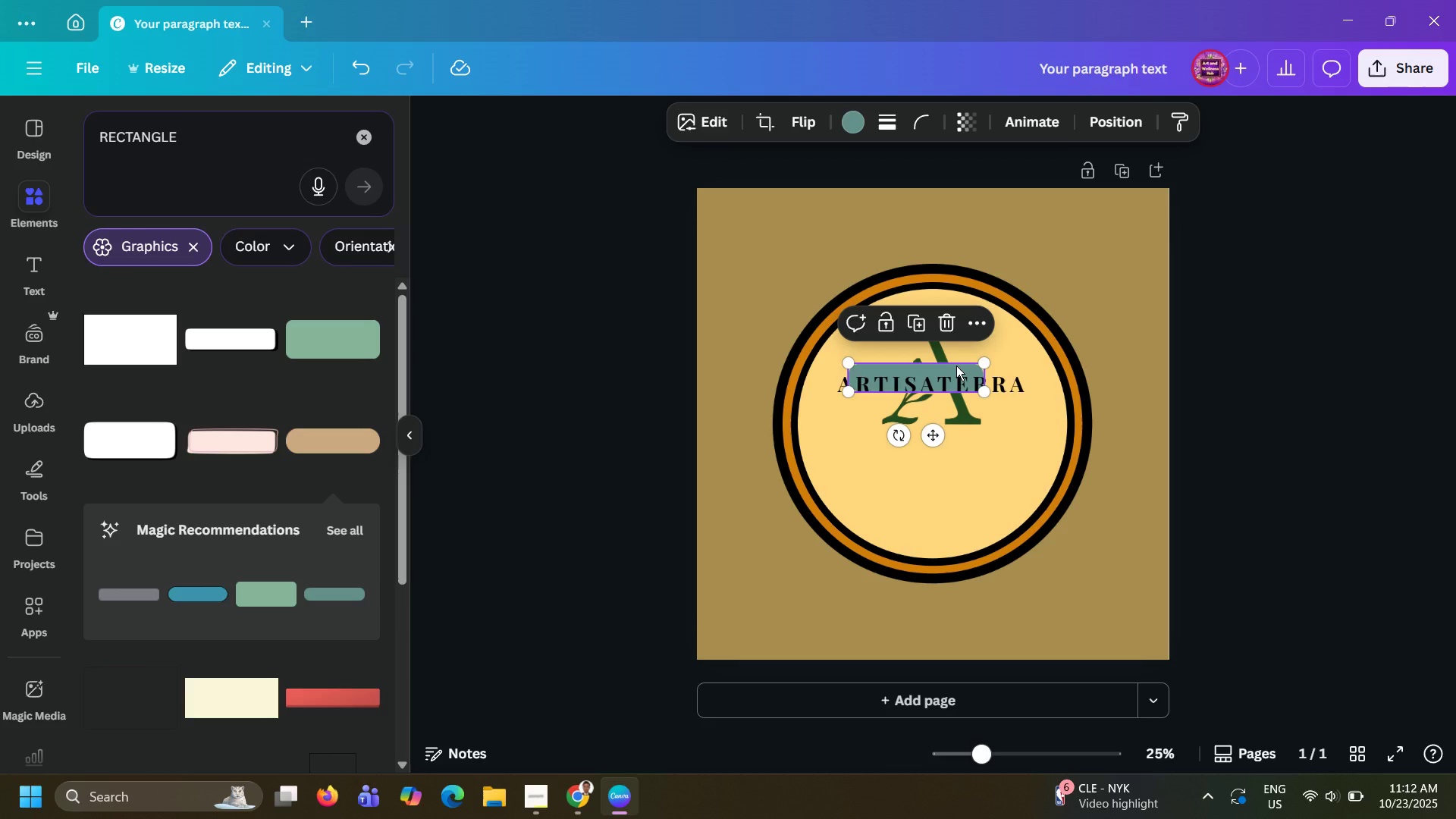 
left_click_drag(start_coordinate=[956, 366], to_coordinate=[972, 373])
 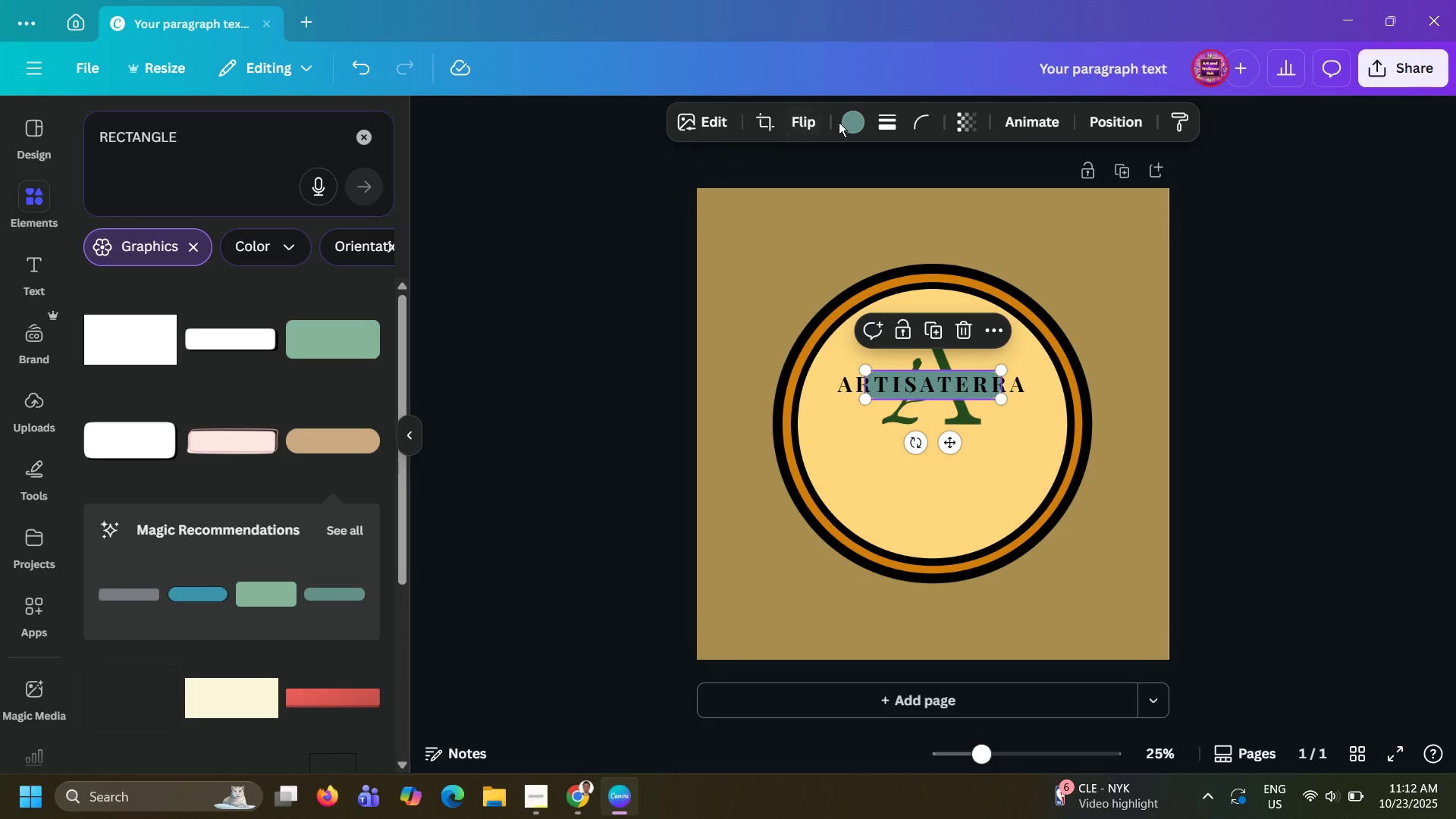 
left_click([839, 122])
 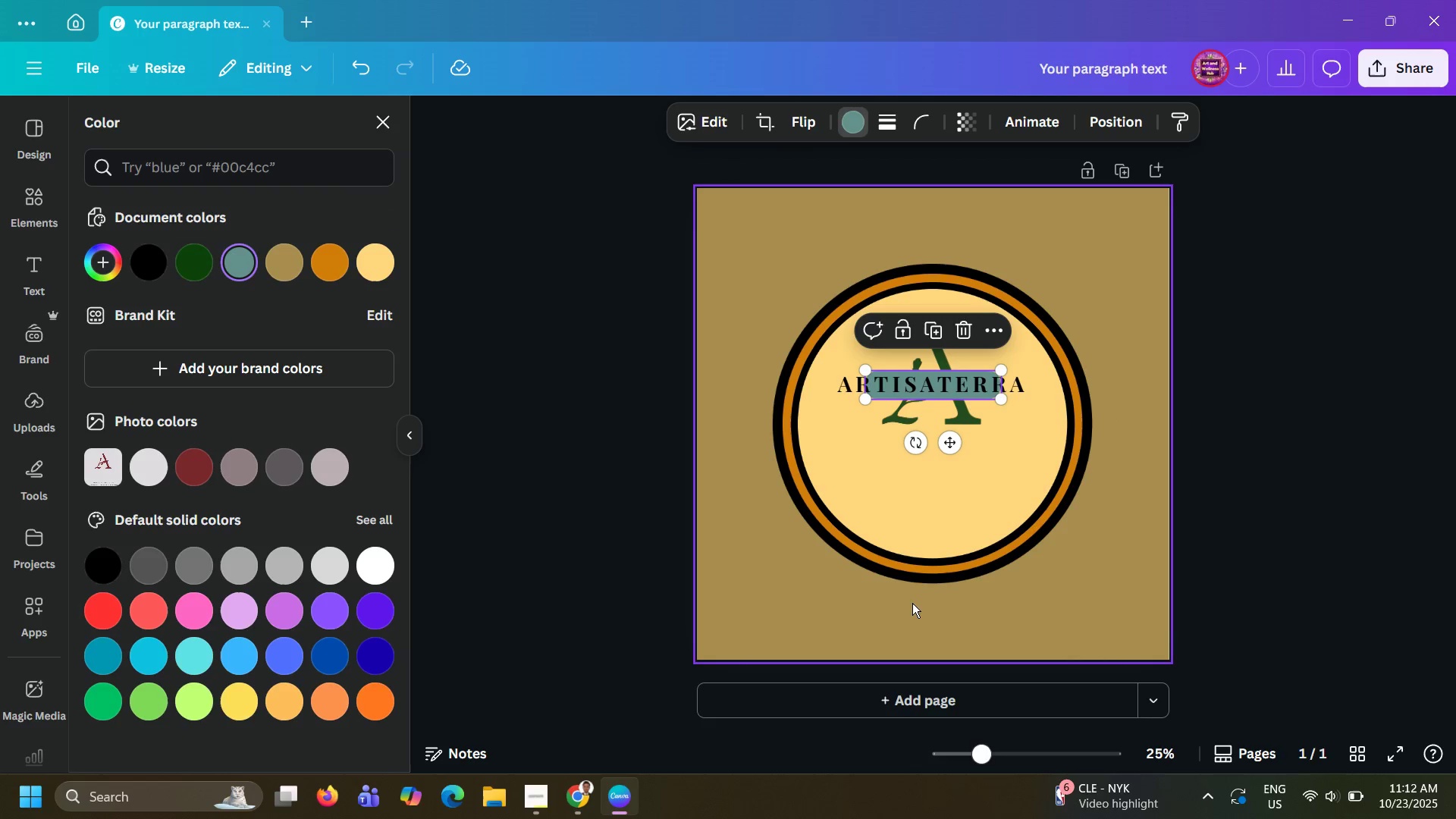 
hold_key(key=ControlLeft, duration=0.72)
scroll: coordinate [1207, 500], scroll_direction: up, amount: 3.0
 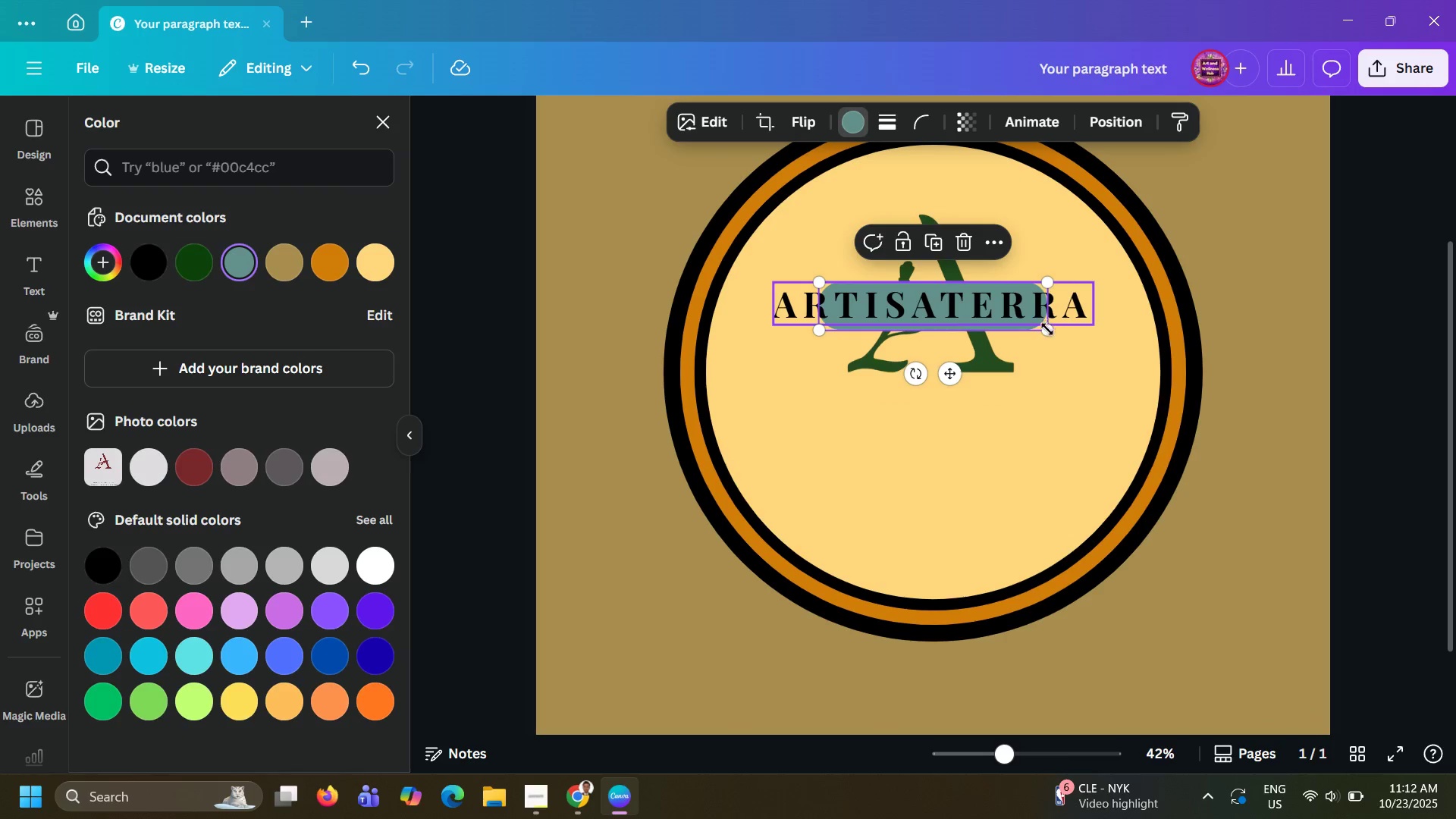 
left_click_drag(start_coordinate=[1047, 336], to_coordinate=[1027, 312])
 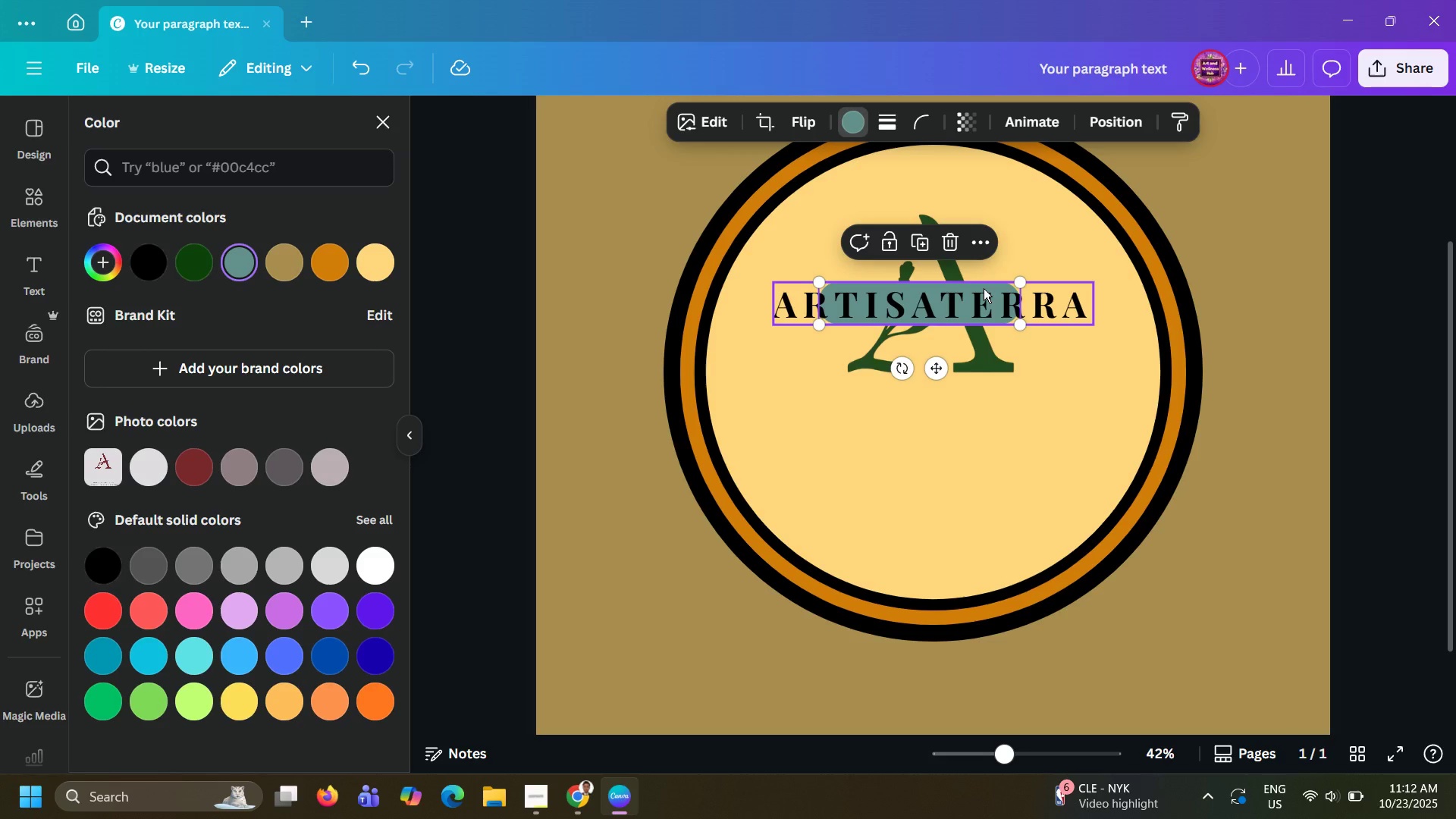 
left_click_drag(start_coordinate=[984, 288], to_coordinate=[1008, 293])
 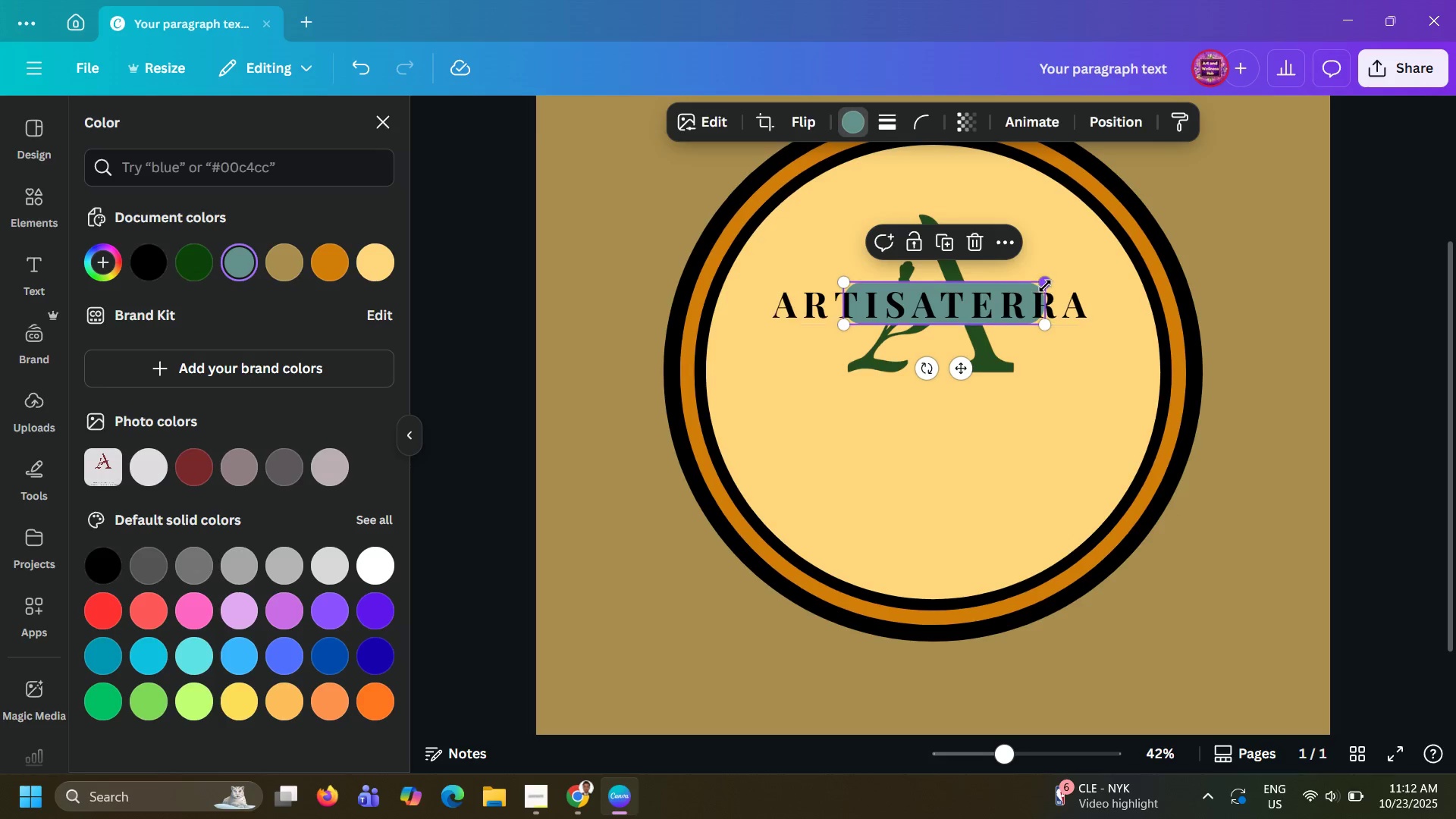 
left_click_drag(start_coordinate=[1045, 286], to_coordinate=[1018, 309])
 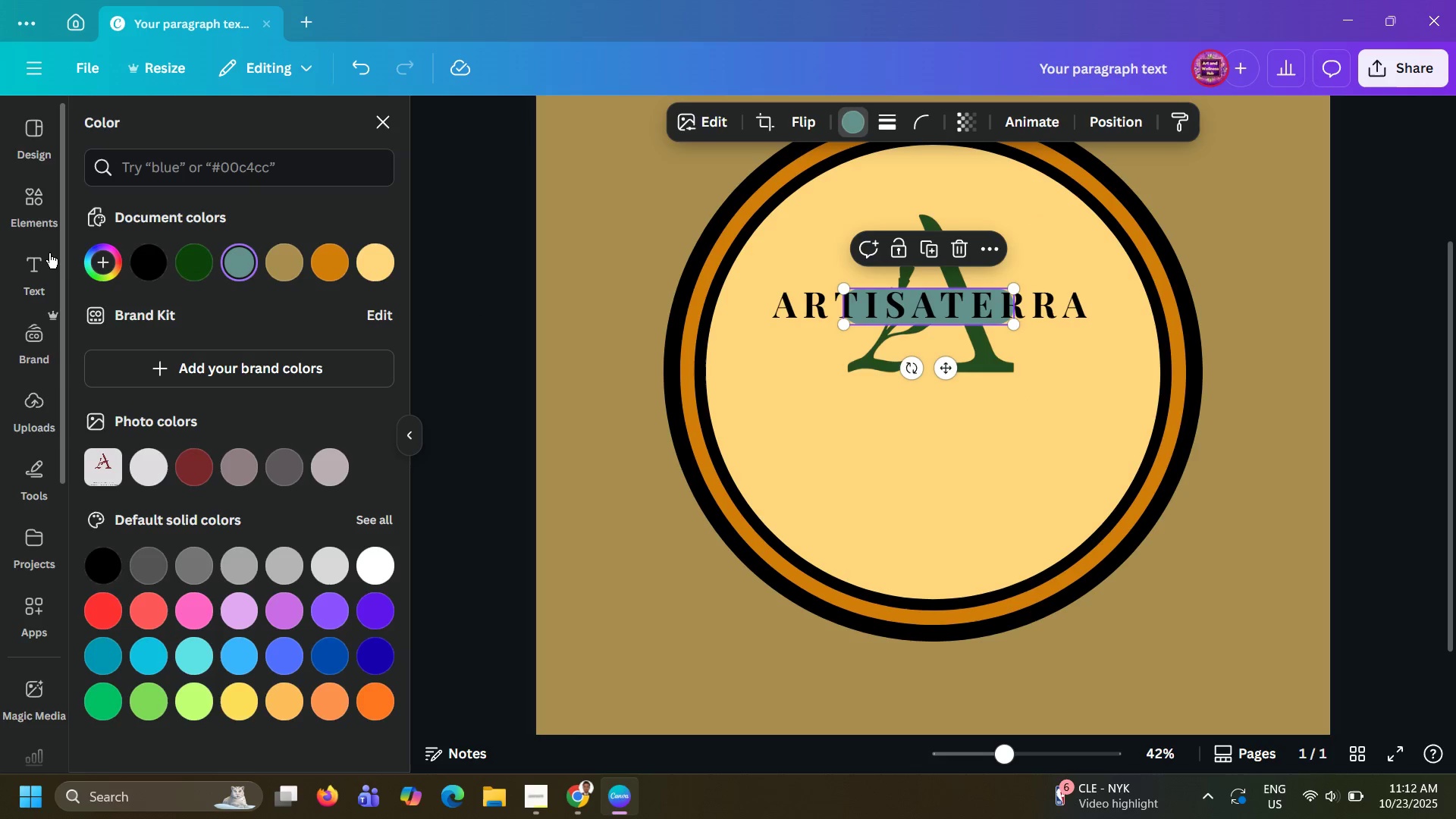 
left_click([96, 272])
 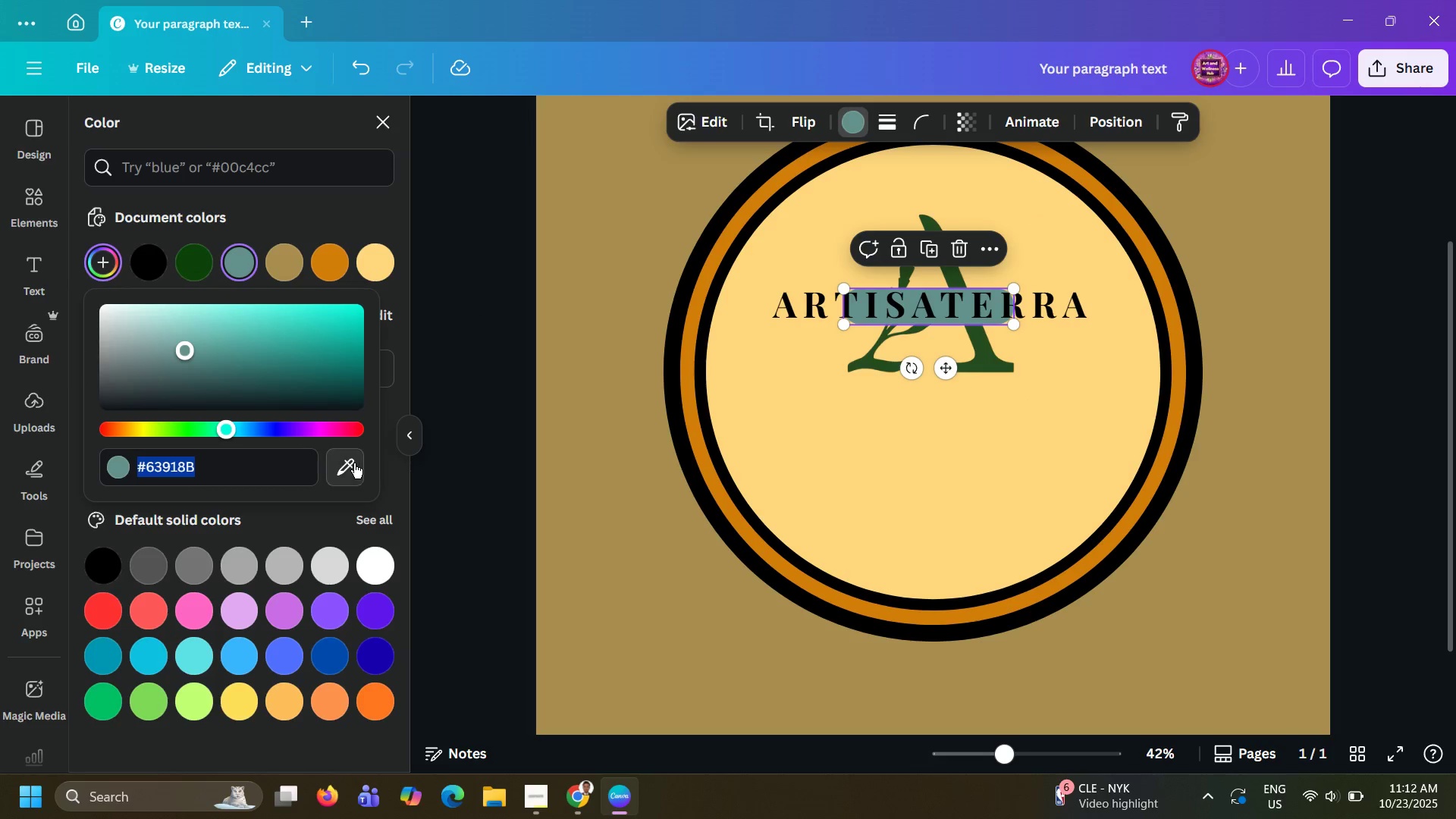 
left_click([354, 463])
 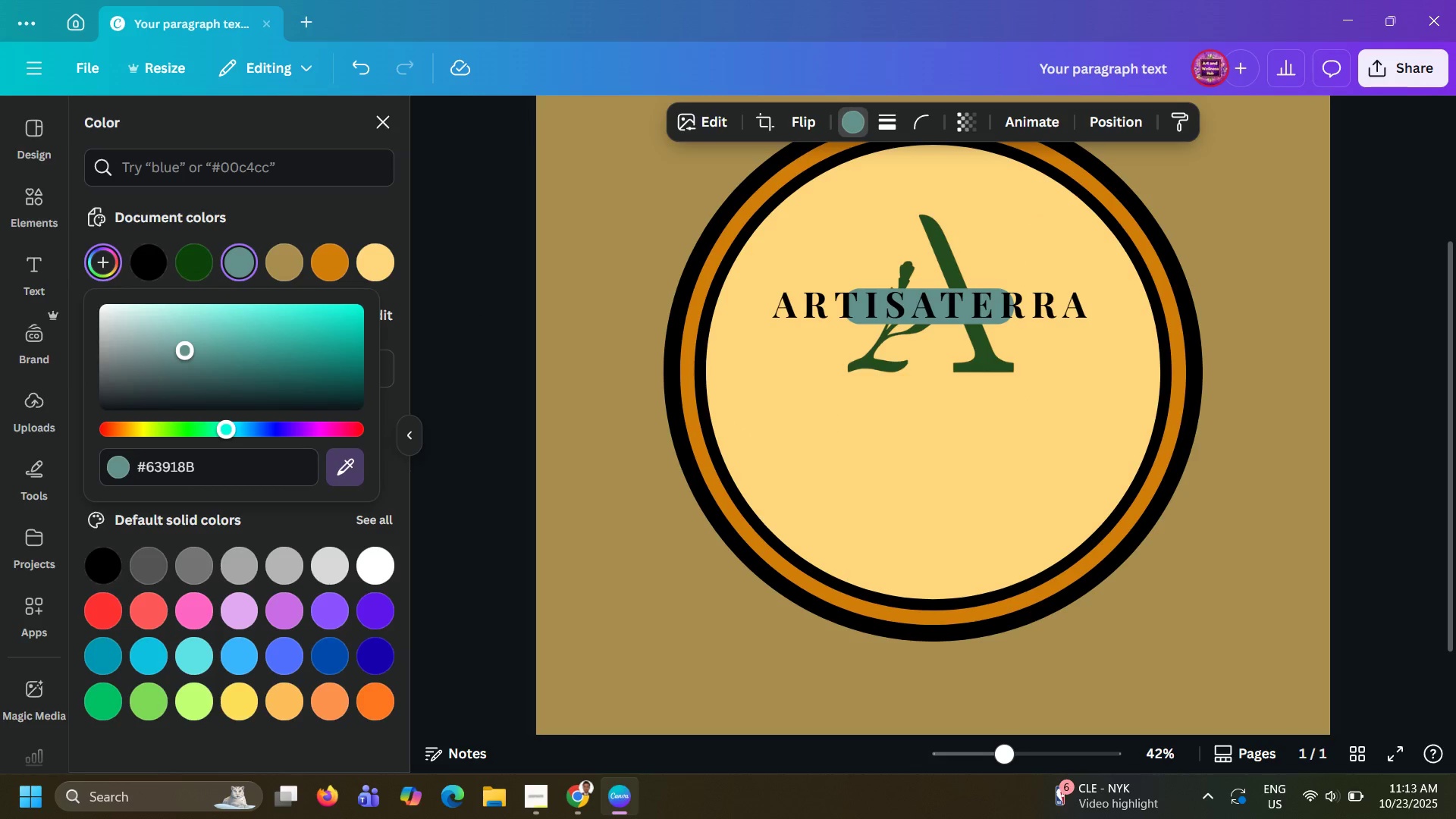 
left_click([827, 414])
 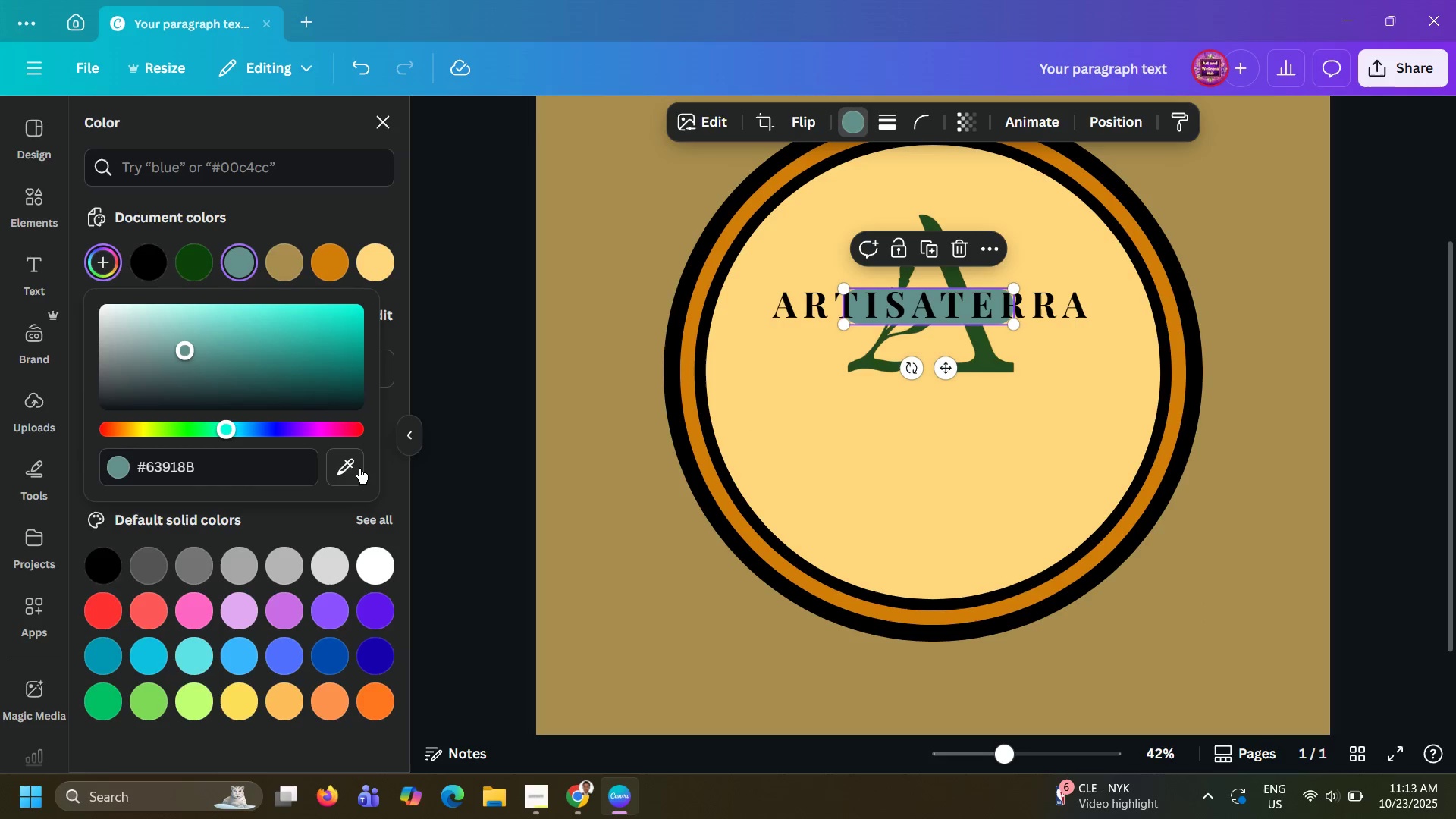 
left_click([344, 468])
 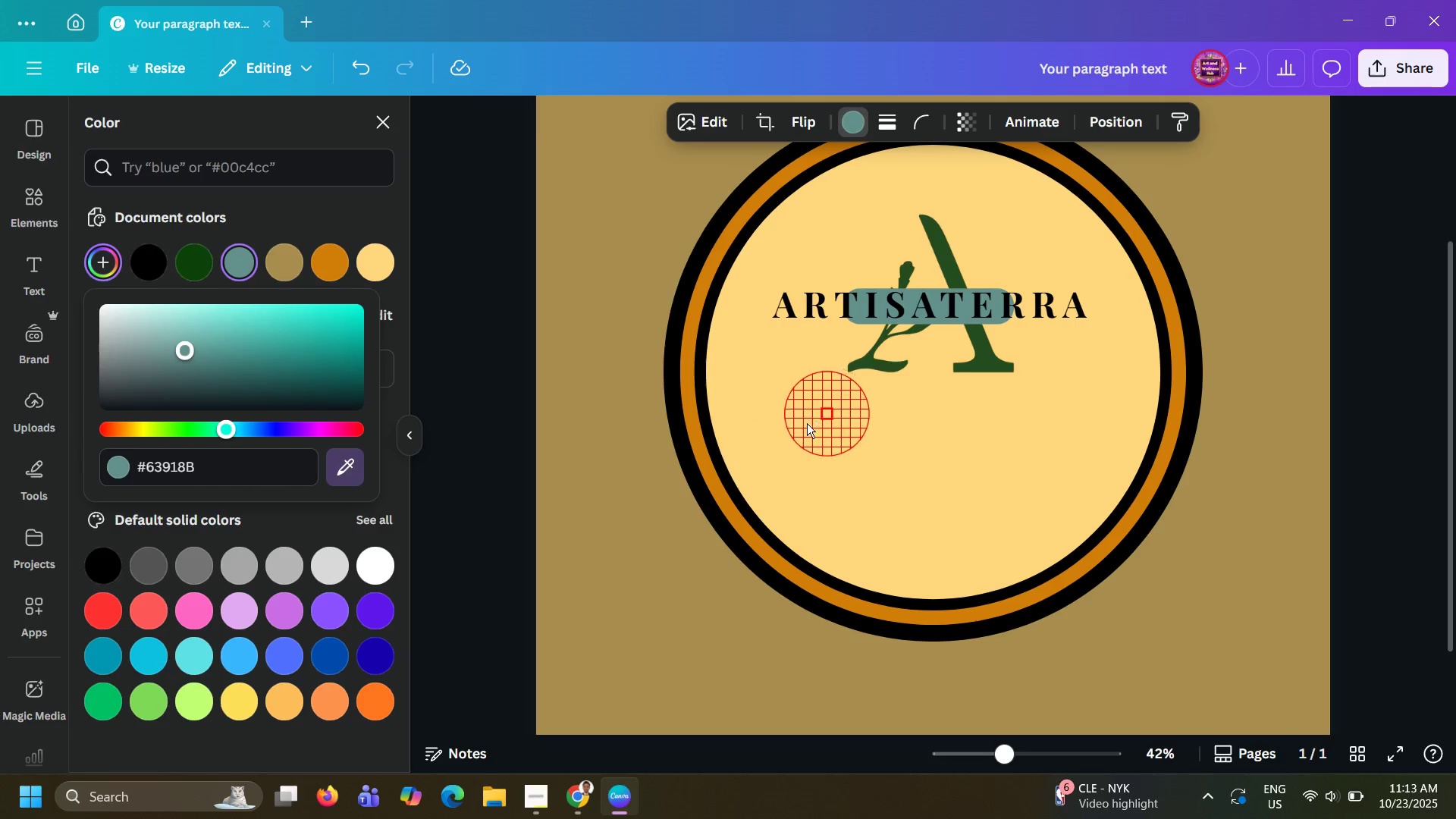 
left_click([807, 423])
 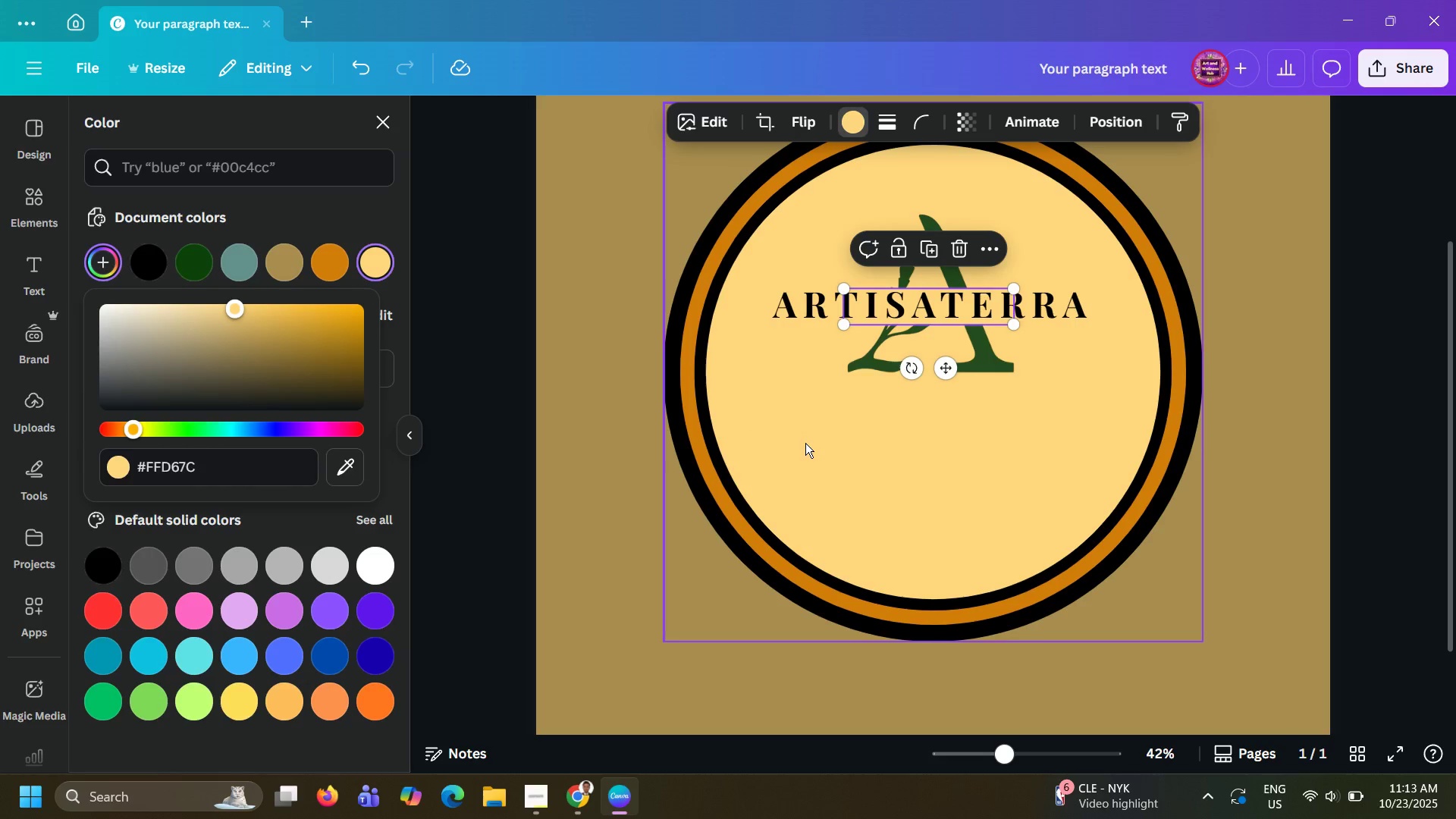 
left_click([805, 443])
 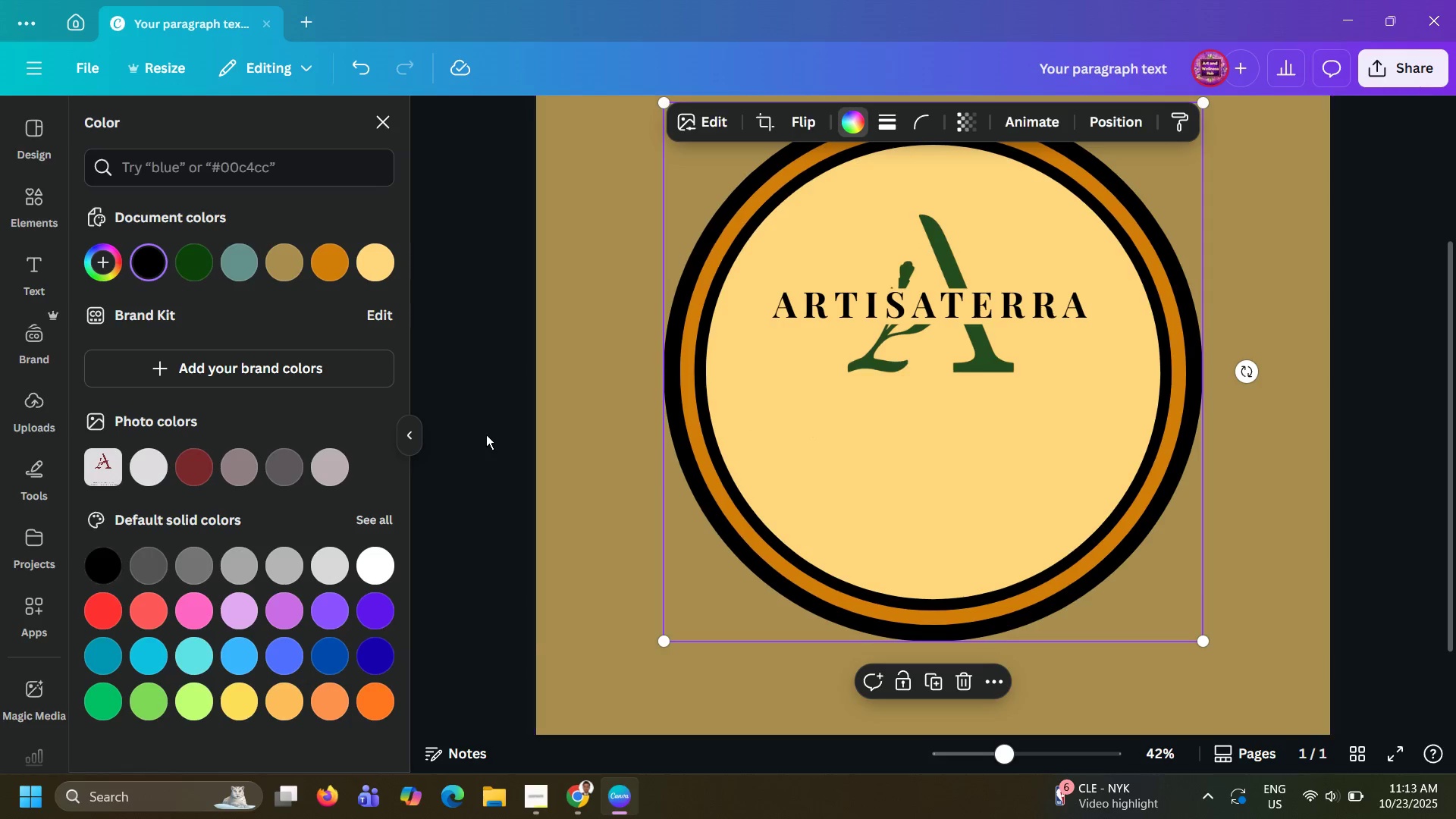 
left_click([486, 435])
 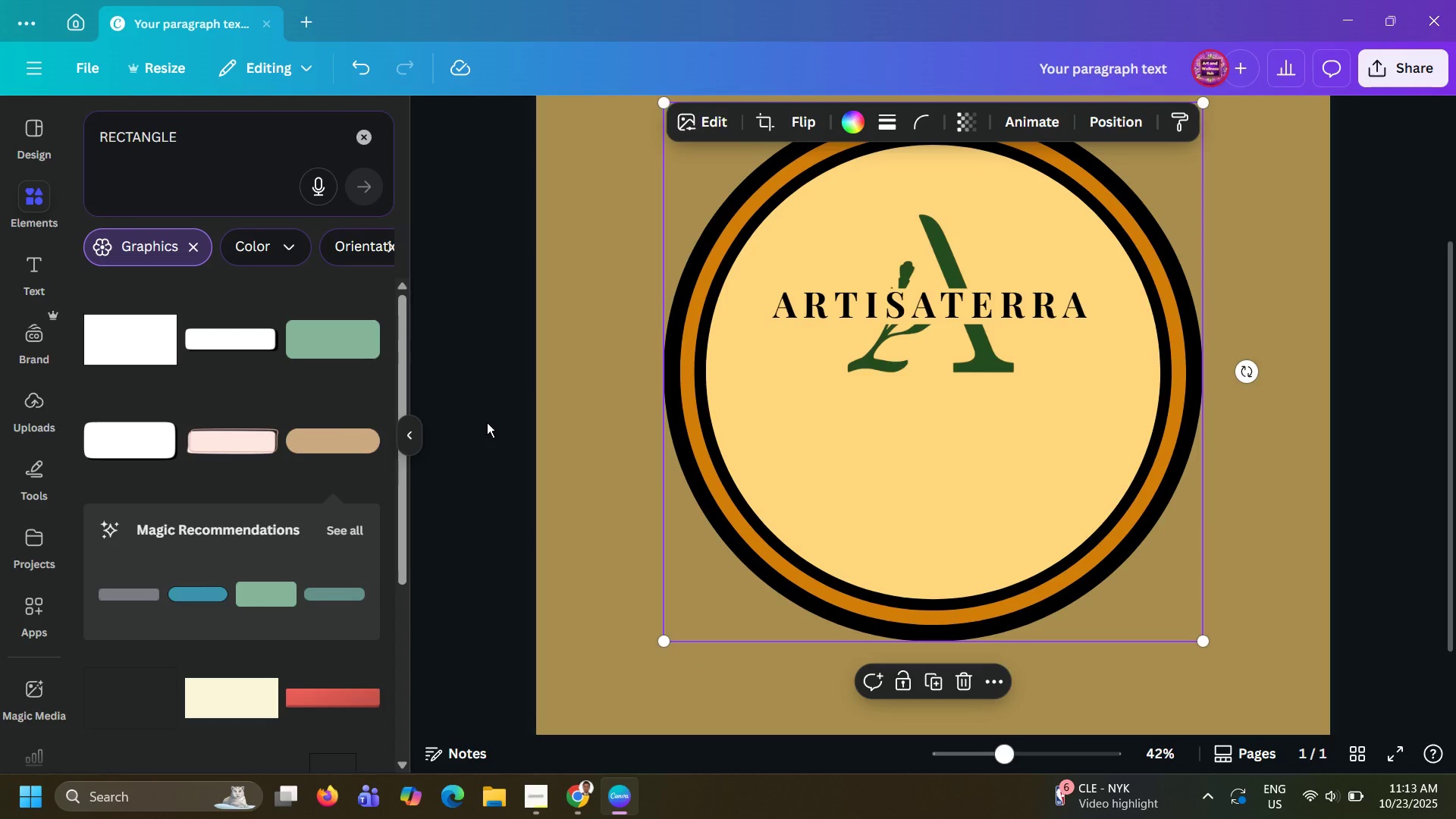 
left_click([487, 422])
 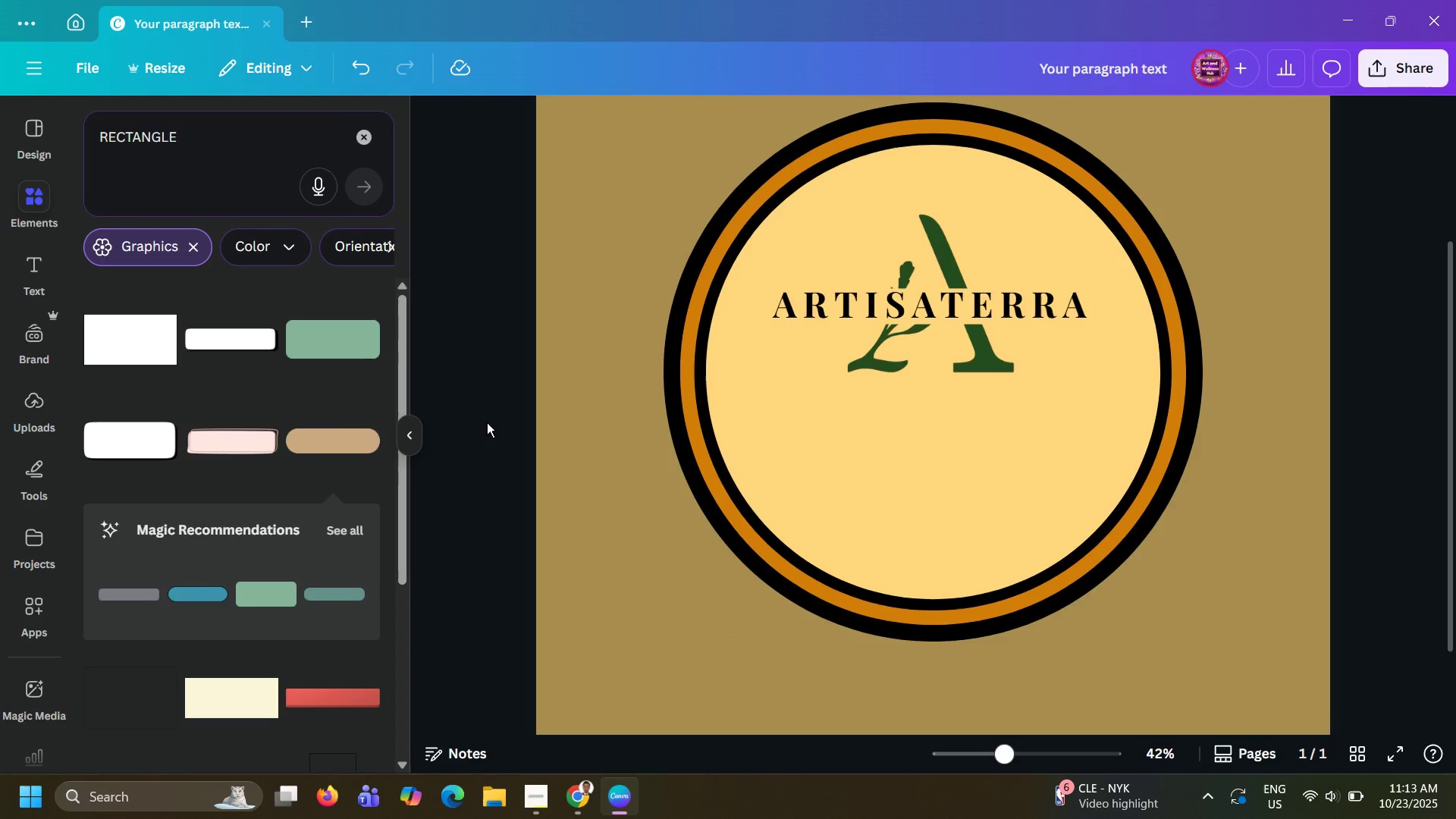 
hold_key(key=ControlLeft, duration=1.52)
scroll: coordinate [487, 422], scroll_direction: down, amount: 1.0
 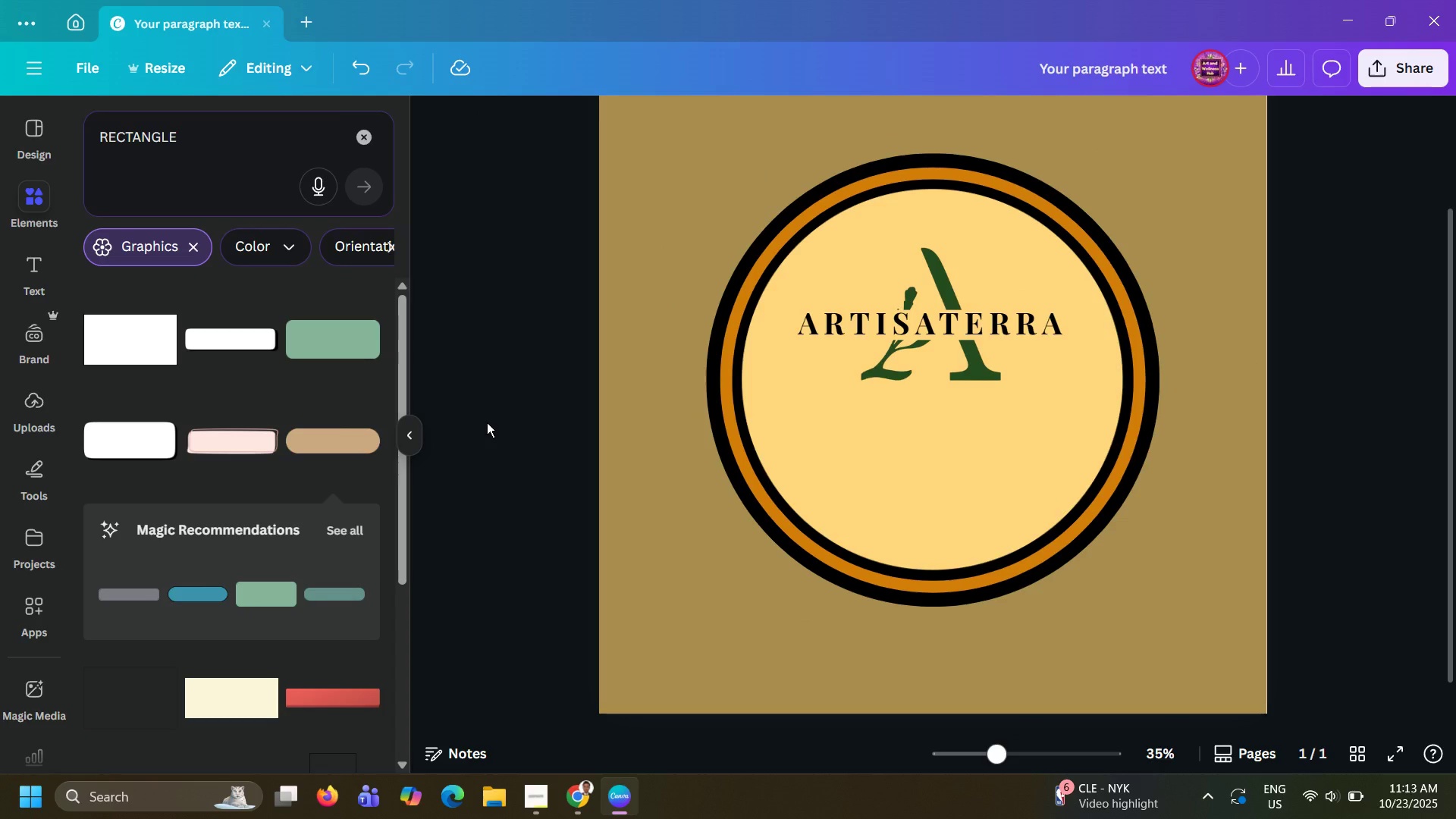 
hold_key(key=ControlLeft, duration=1.14)
 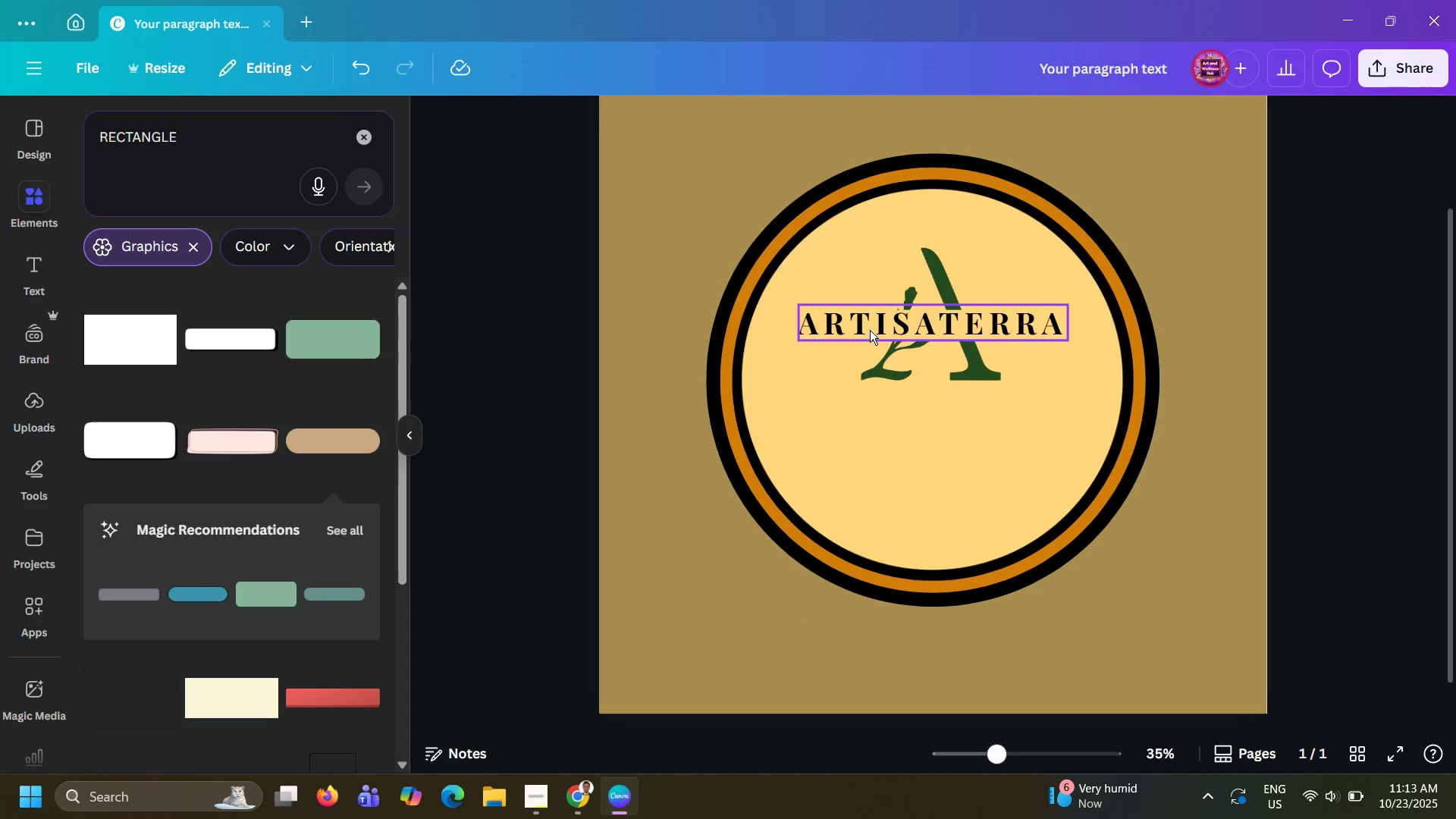 
left_click([870, 330])
 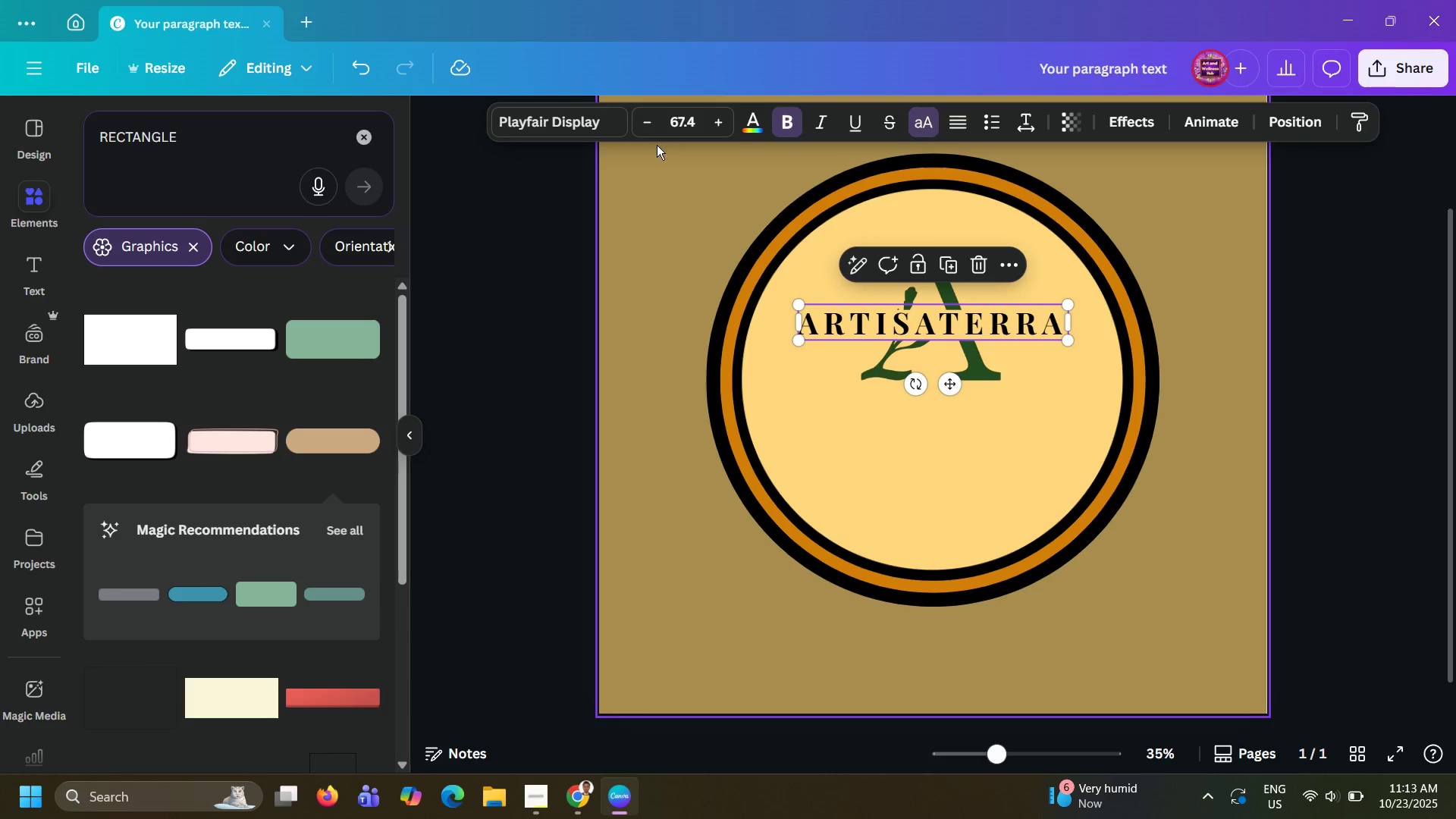 
left_click([645, 121])
 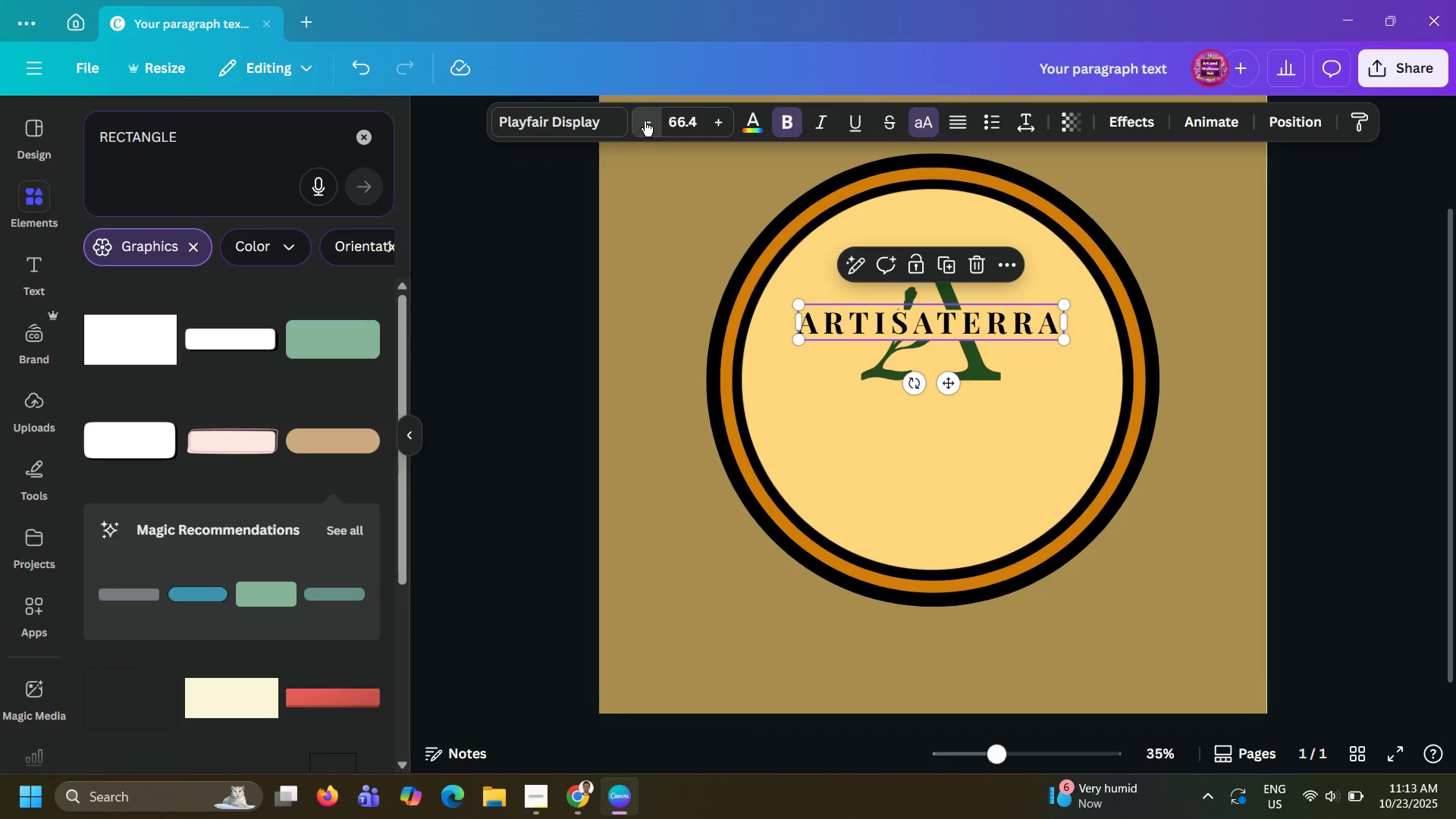 
double_click([645, 121])
 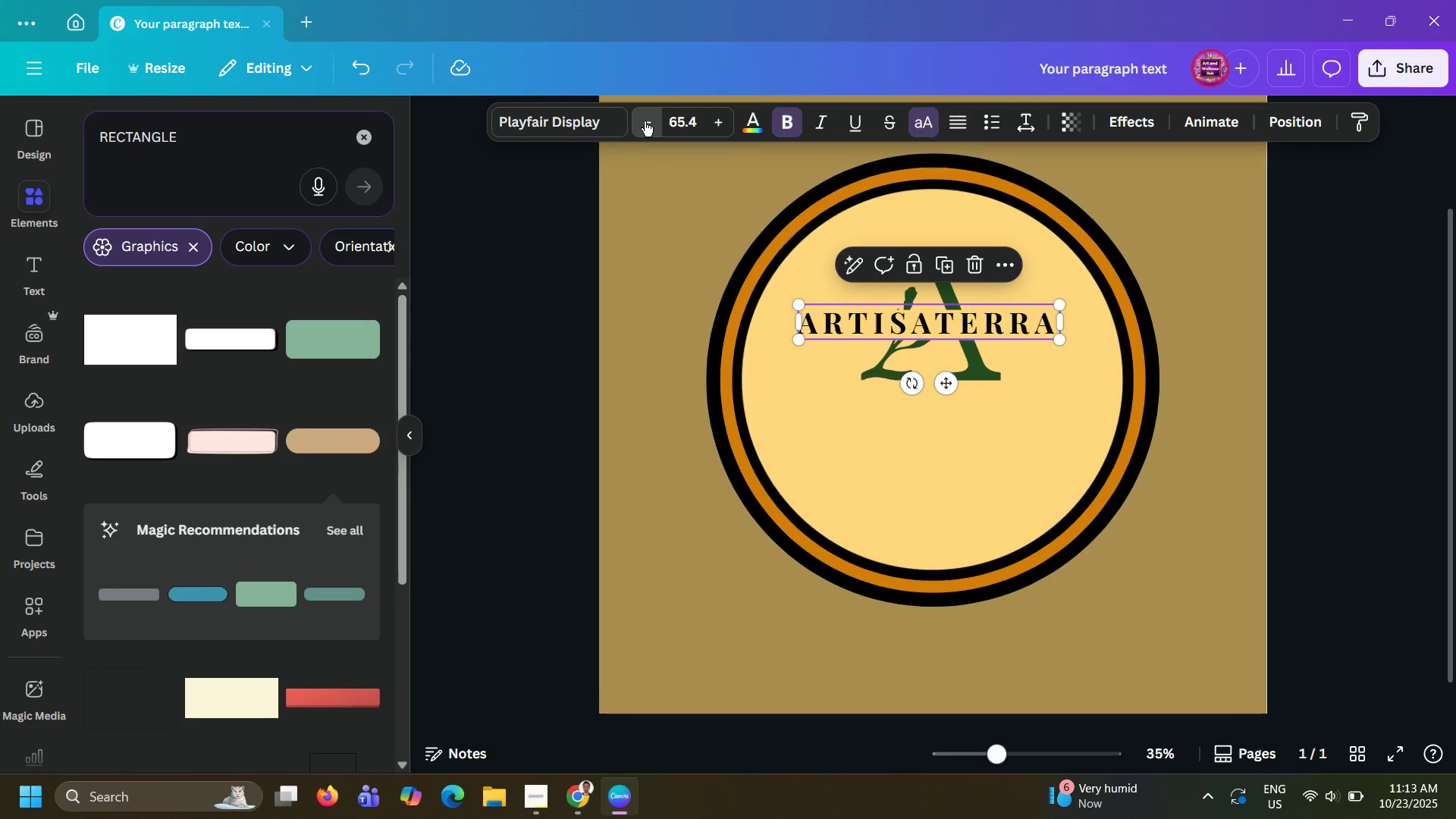 
triple_click([645, 121])
 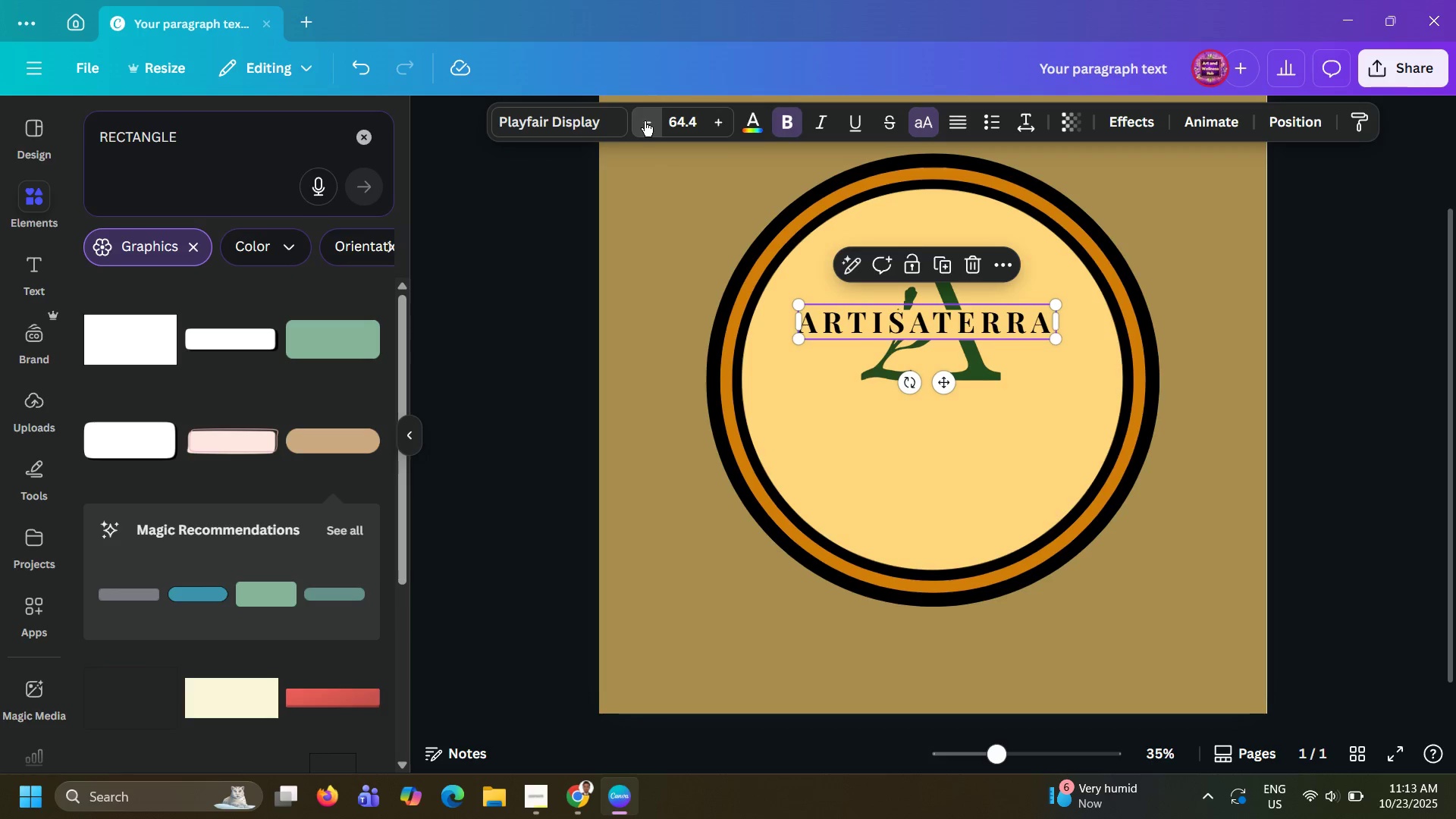 
triple_click([645, 121])
 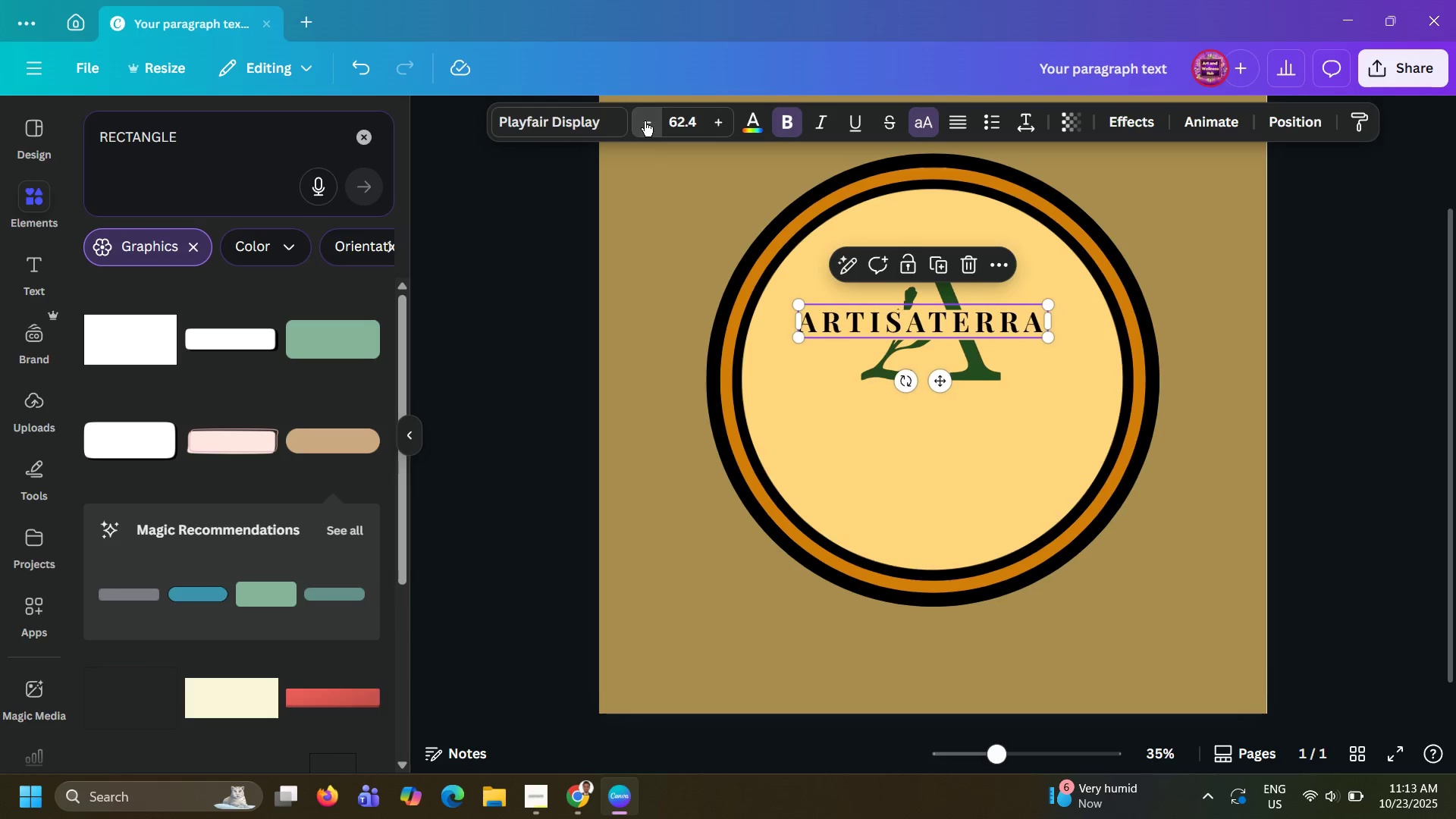 
triple_click([645, 121])
 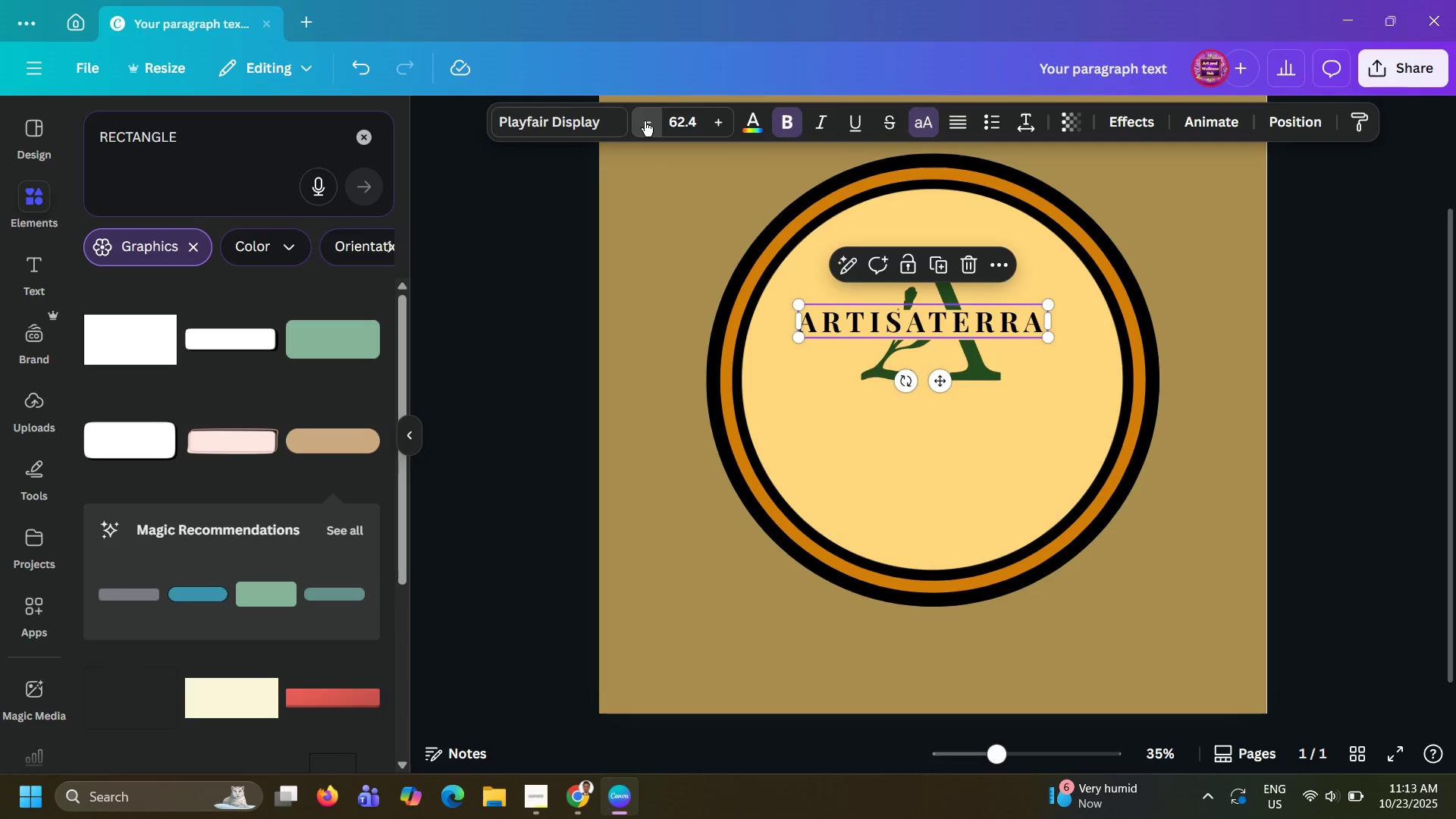 
triple_click([645, 121])
 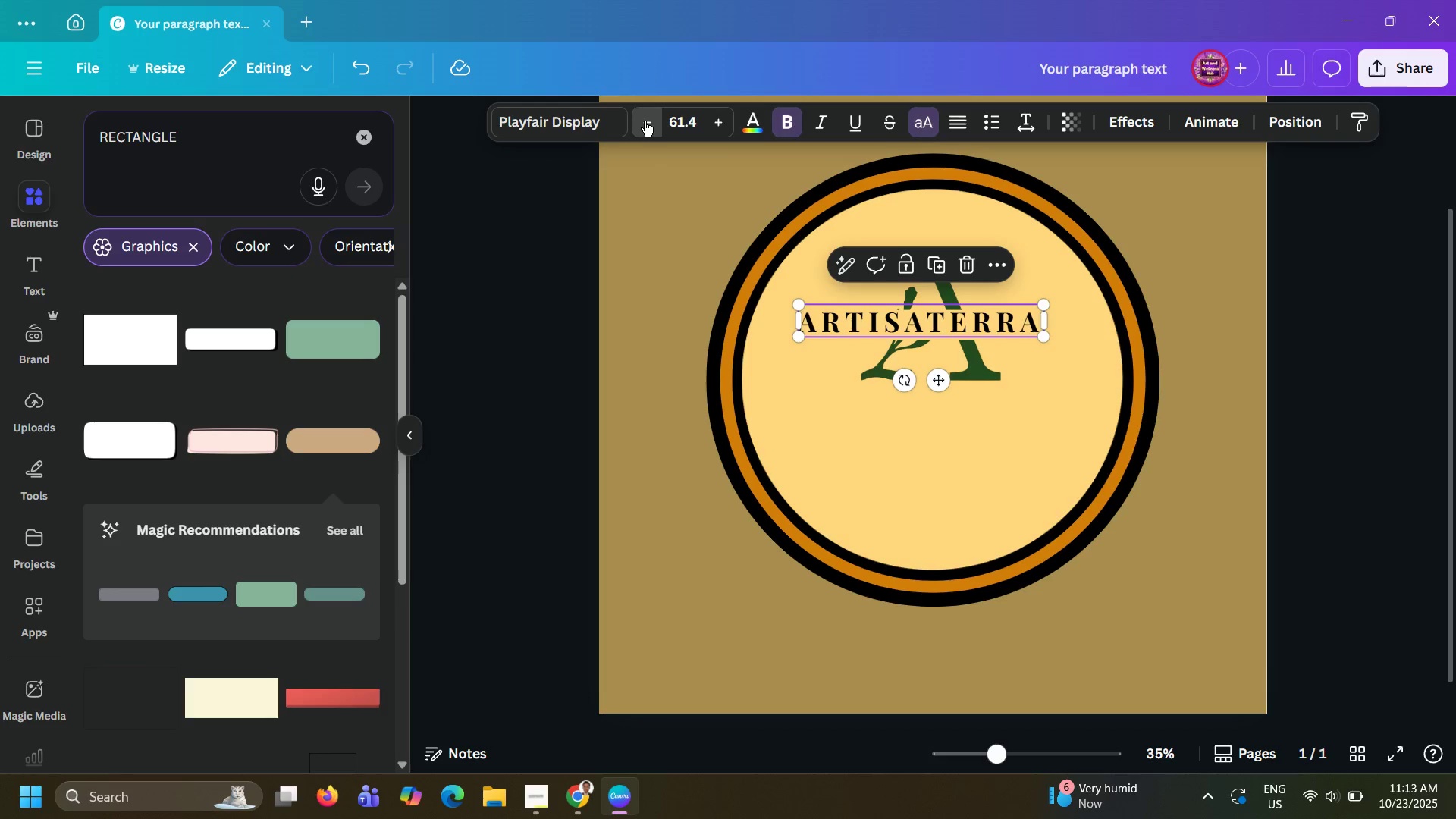 
triple_click([645, 121])
 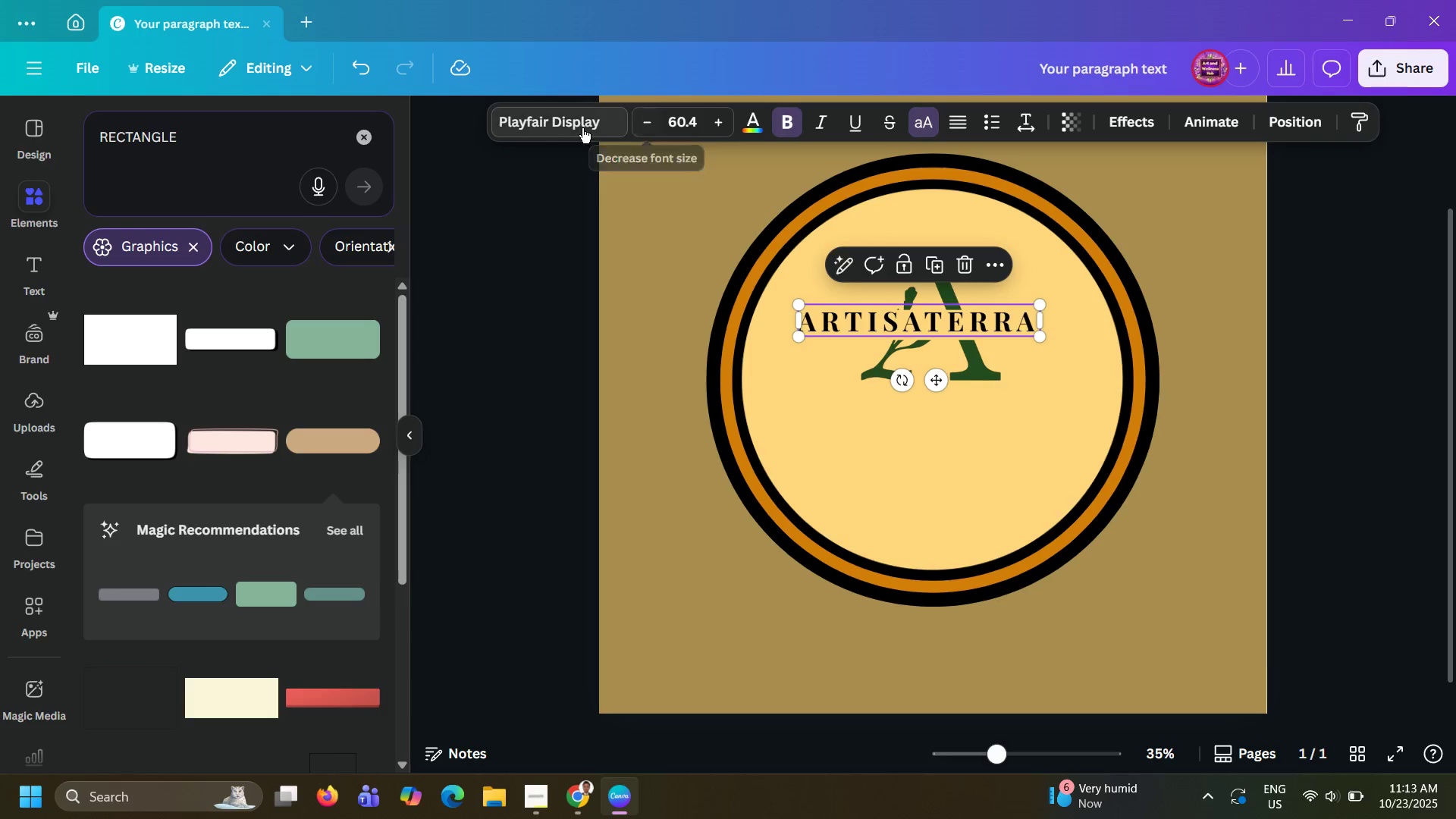 
left_click([561, 128])
 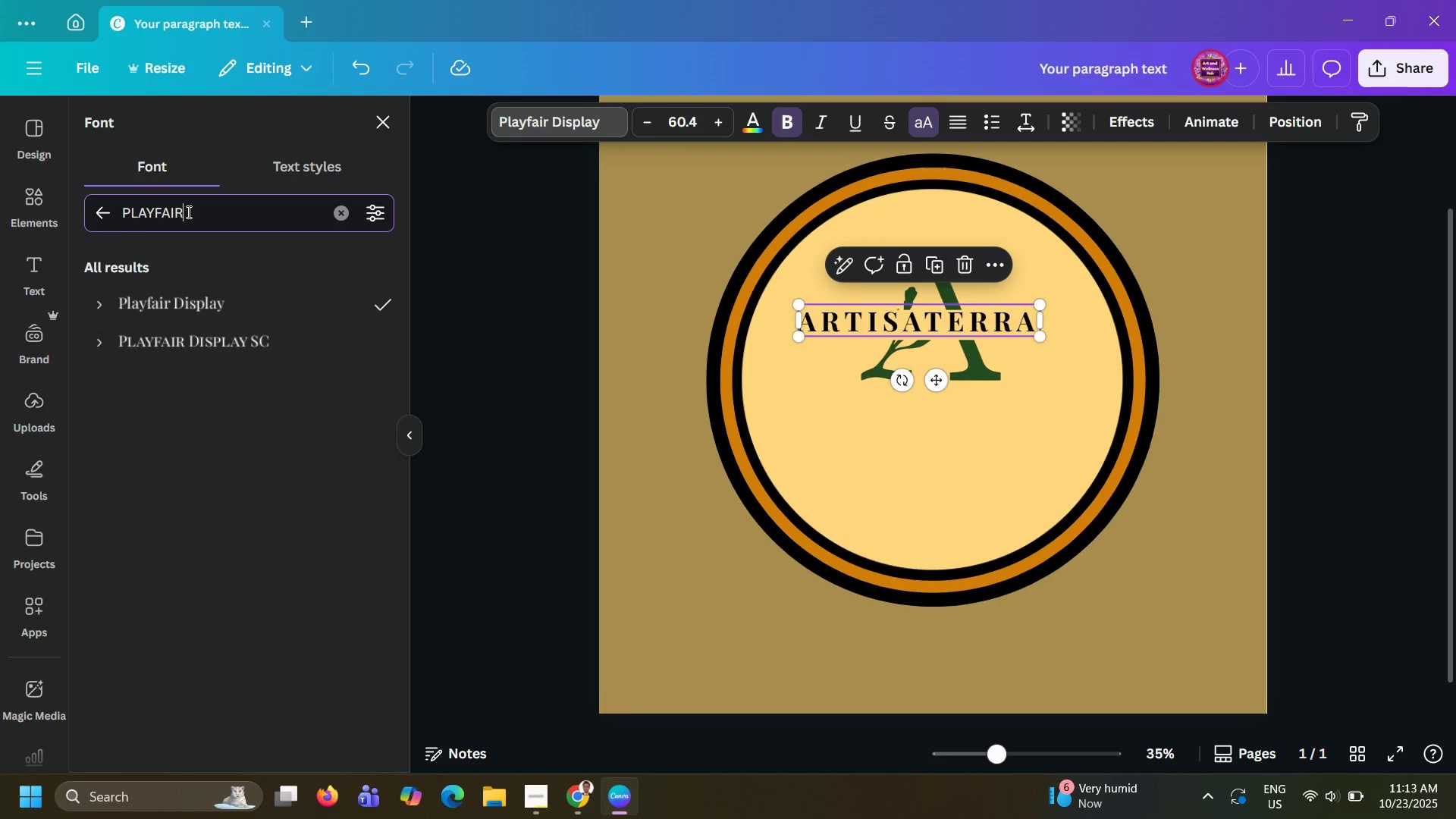 
double_click([187, 212])
 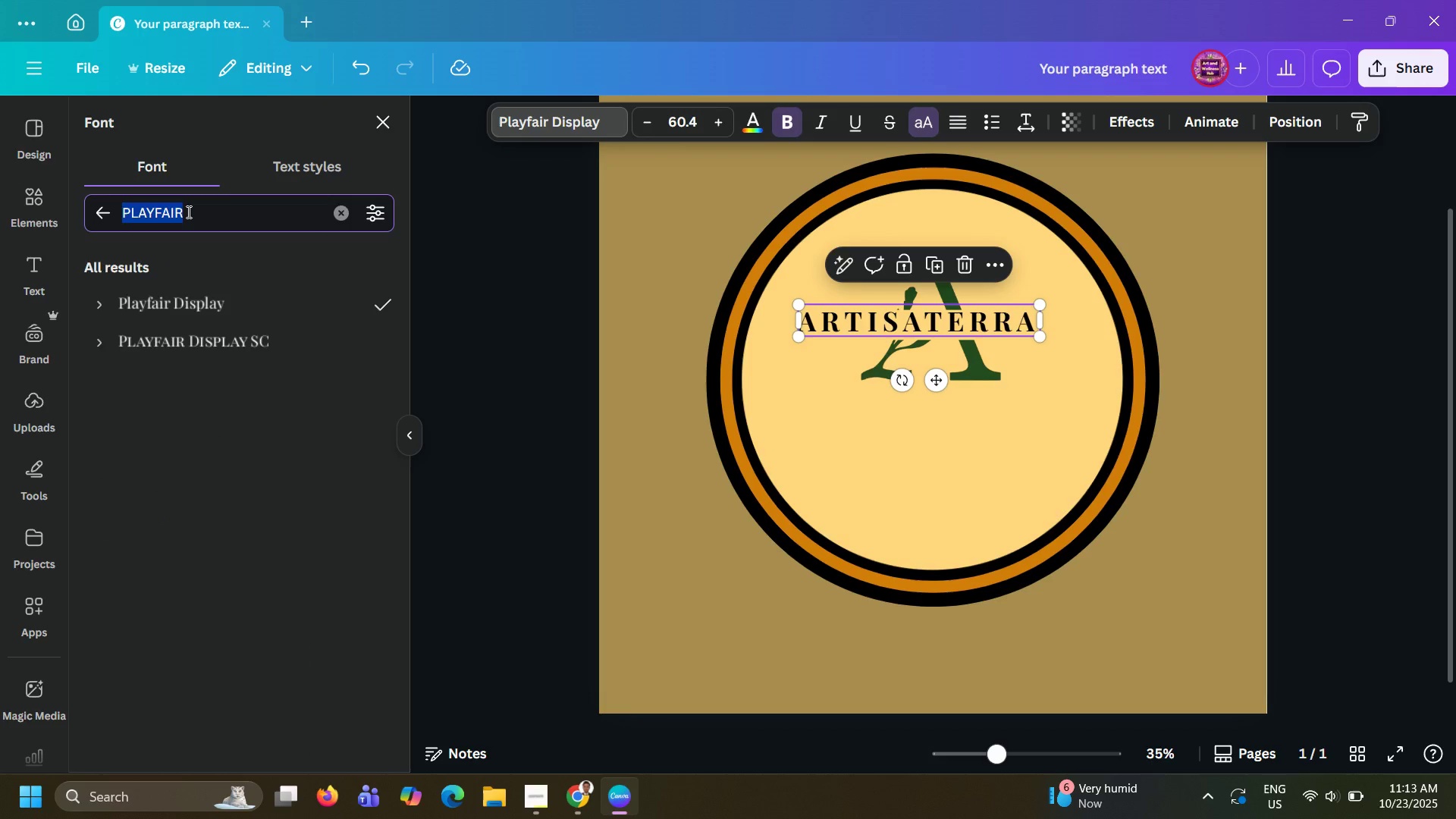 
type(SANS)
 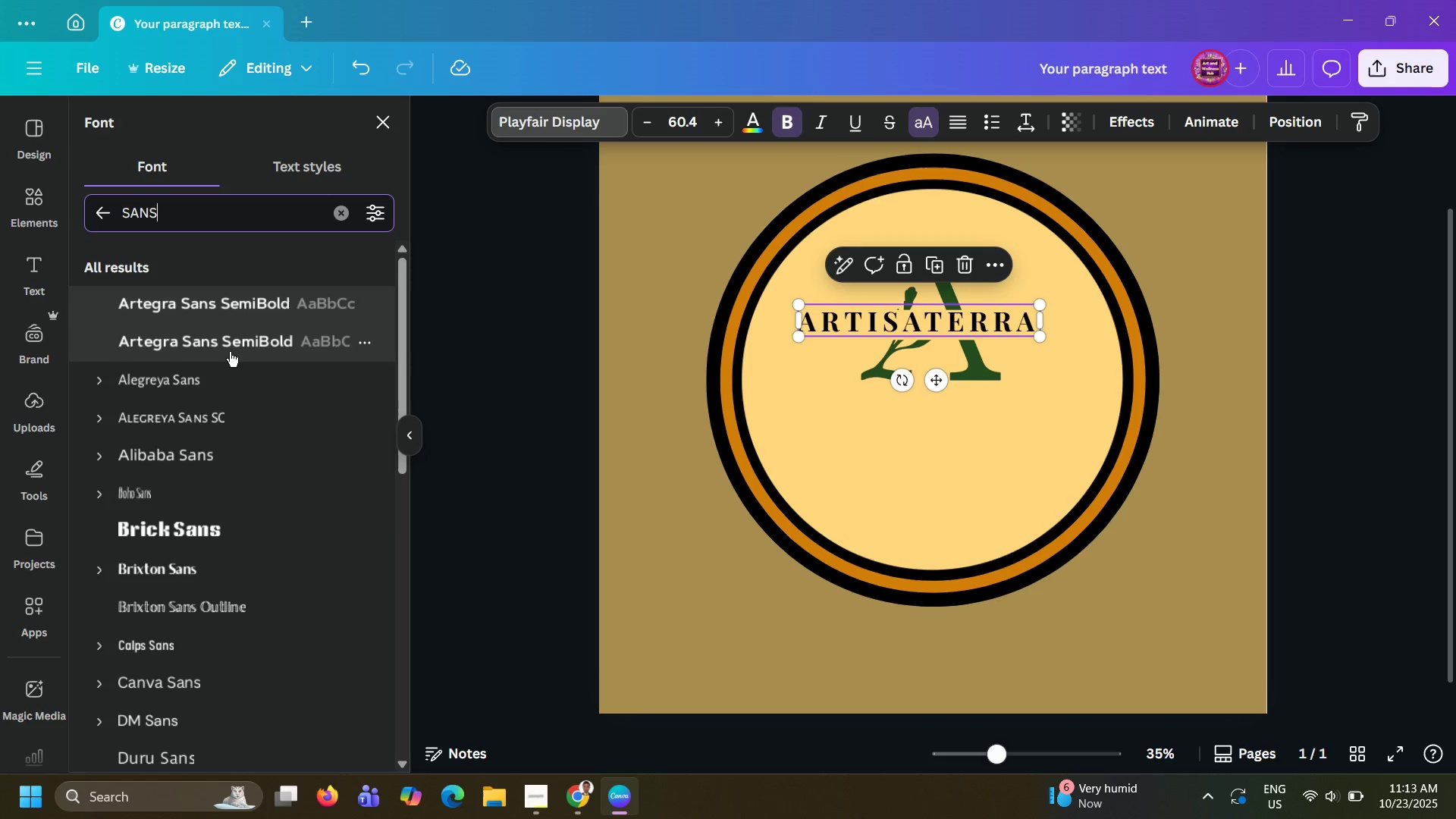 
left_click([238, 376])
 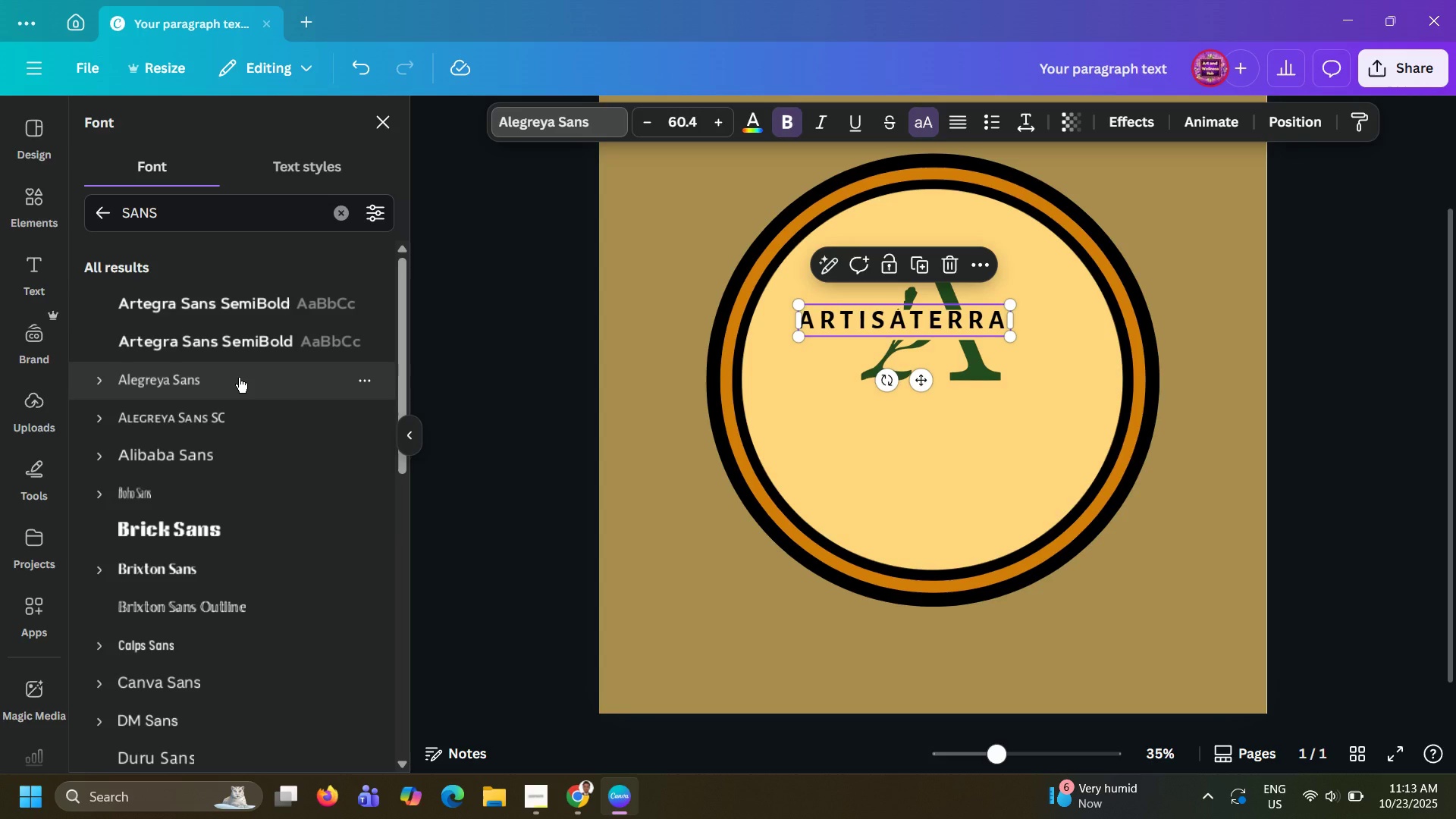 
wait(13.83)
 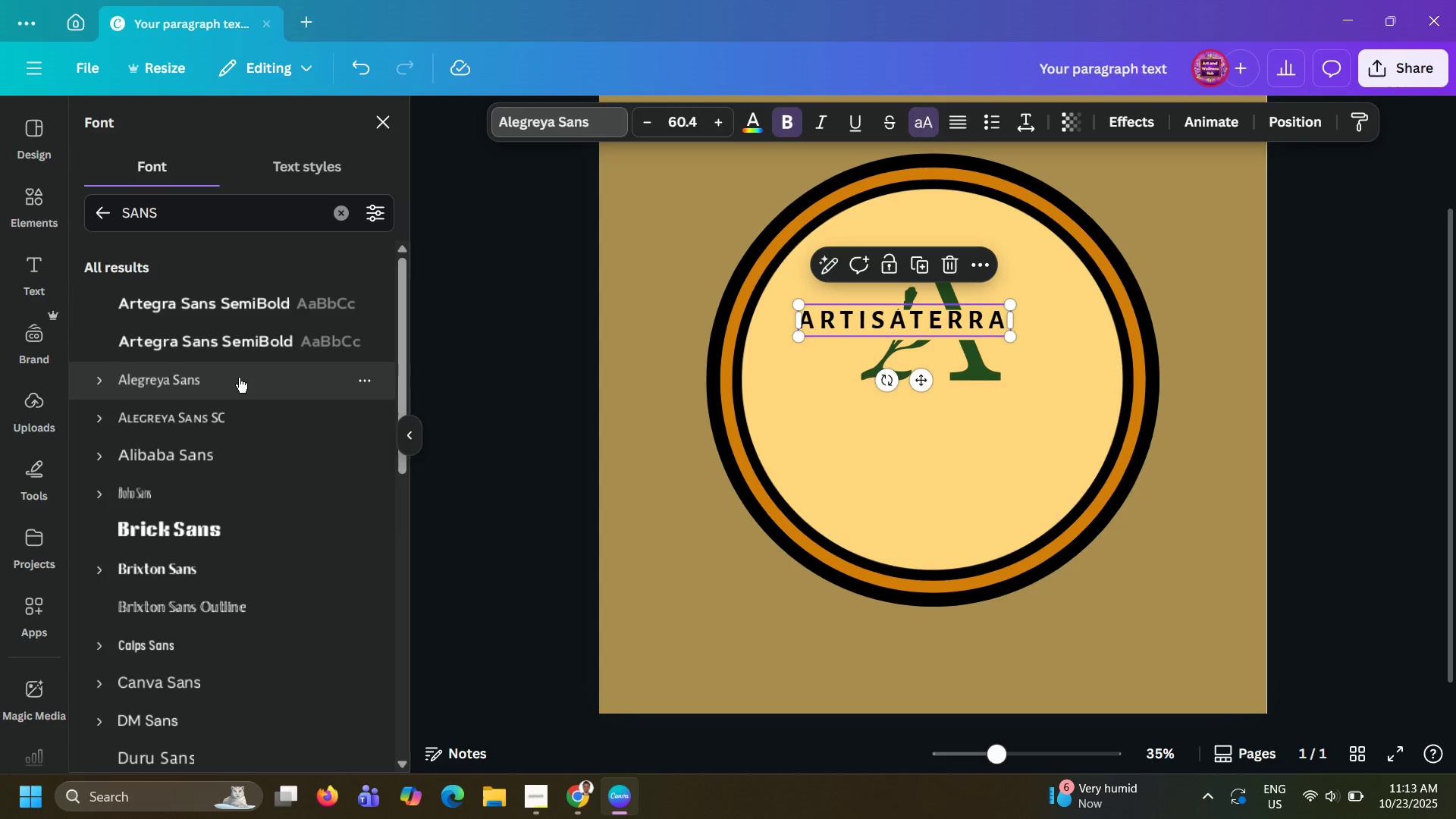 
double_click([202, 207])
 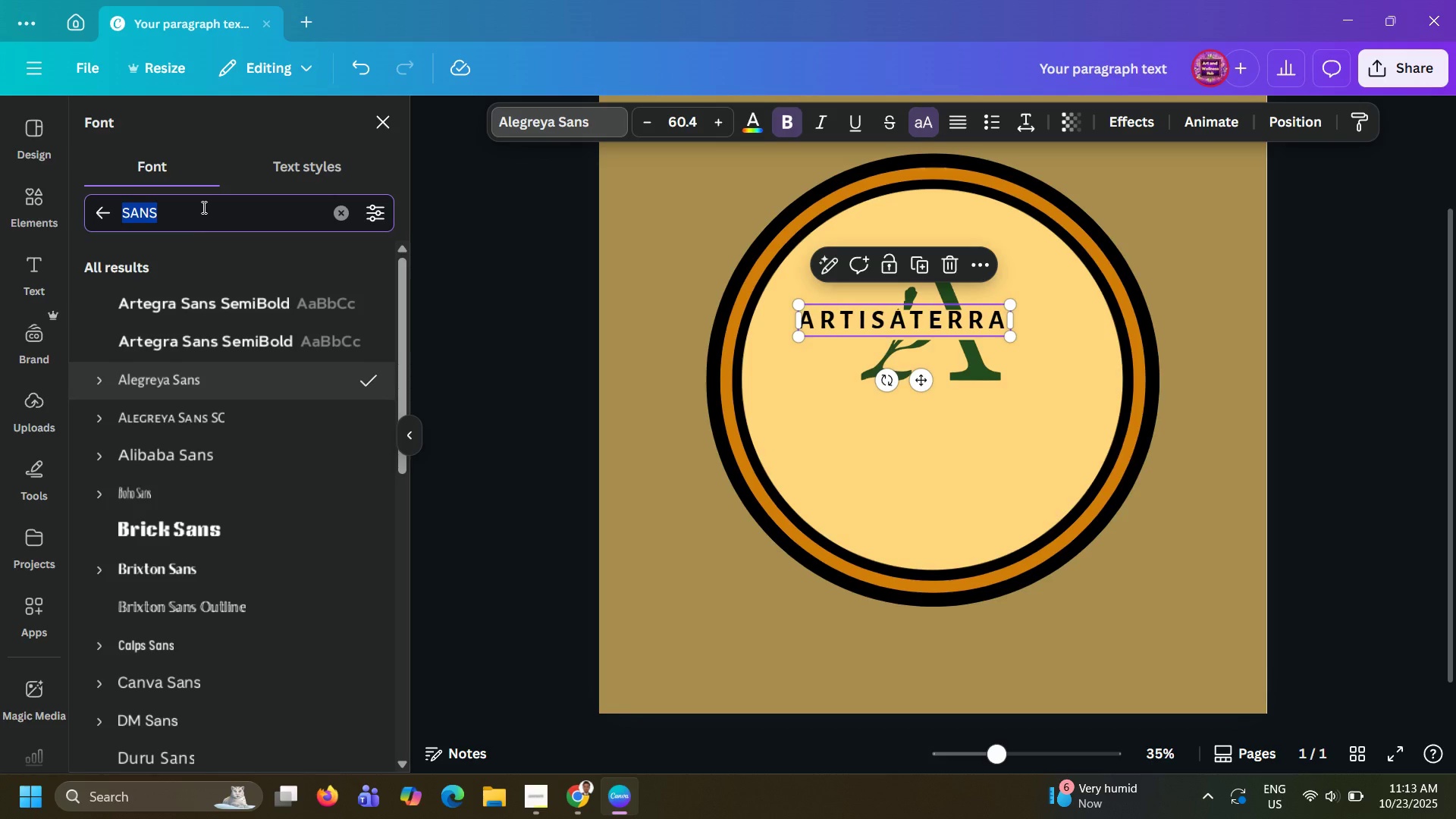 
triple_click([202, 207])
 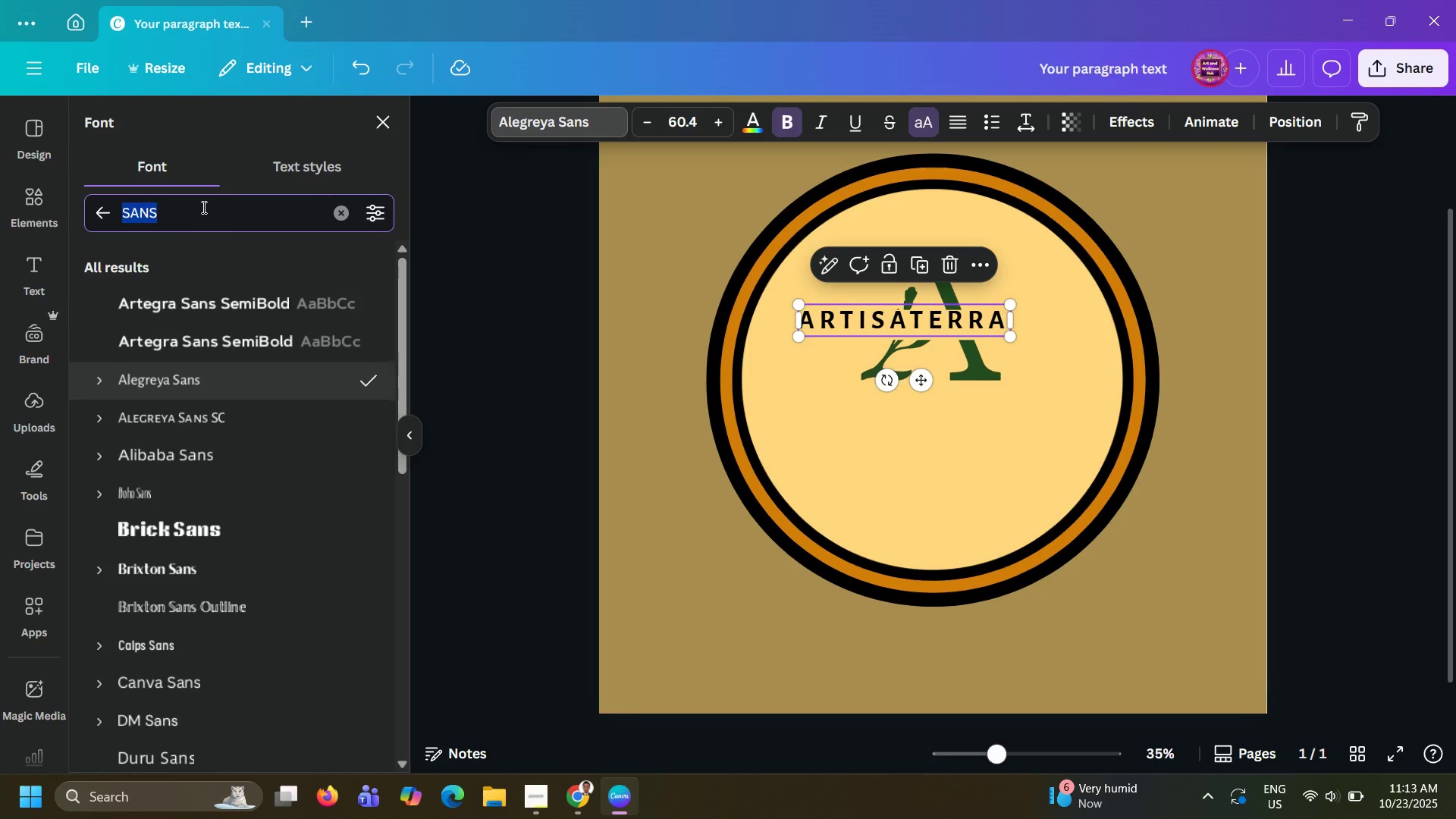 
type(CORMO)
 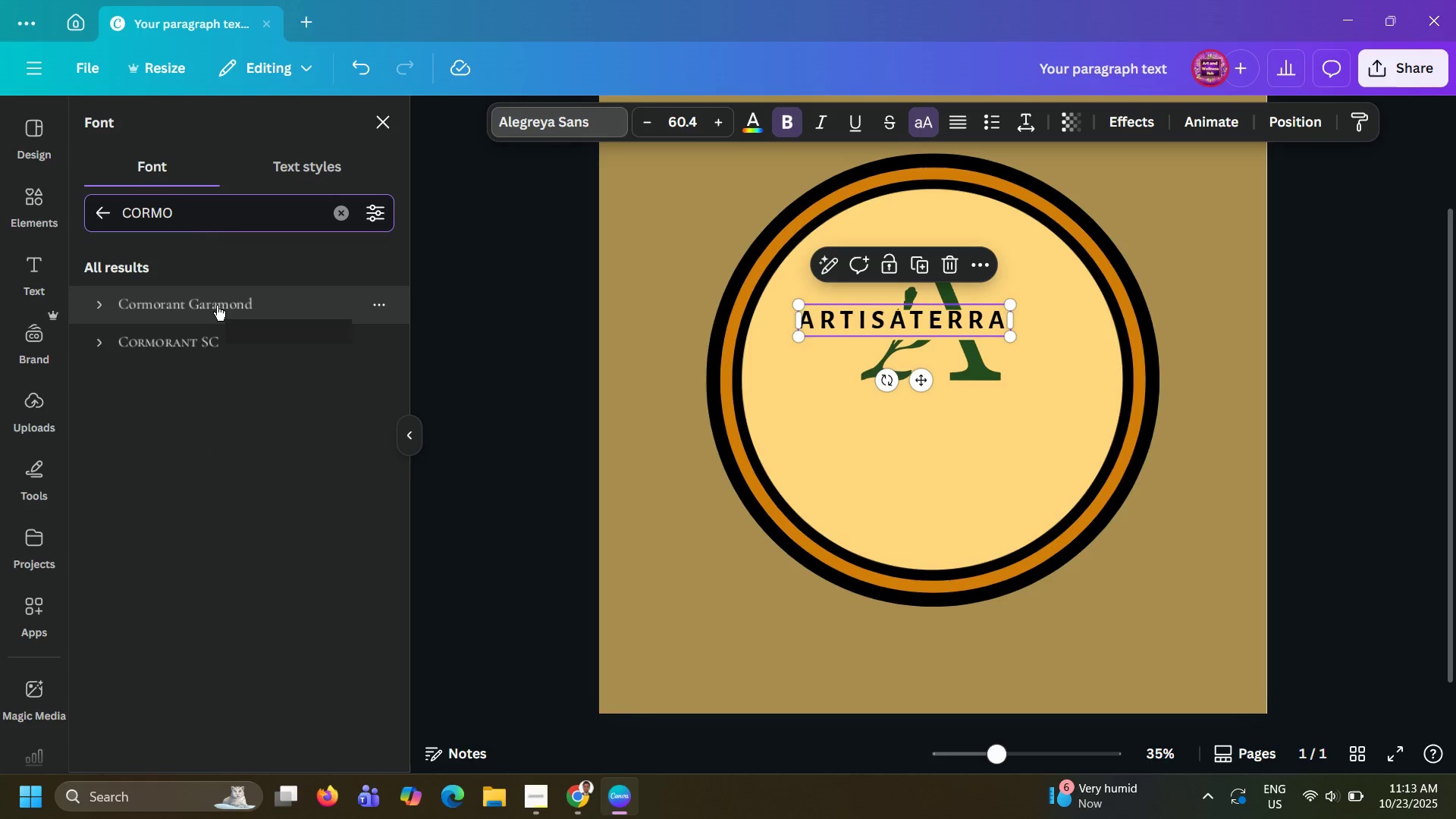 
left_click([217, 306])
 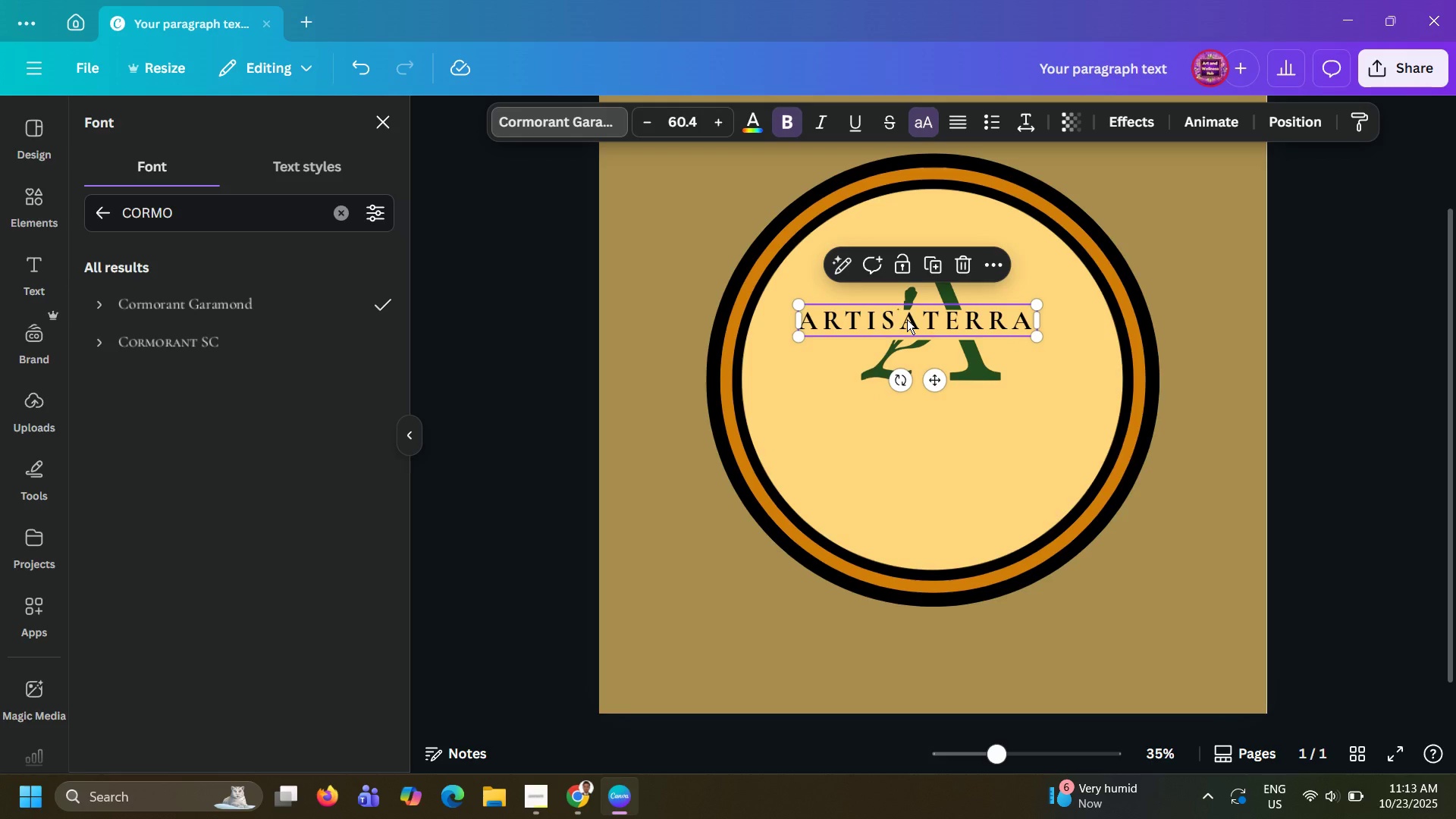 
left_click_drag(start_coordinate=[907, 319], to_coordinate=[928, 326])
 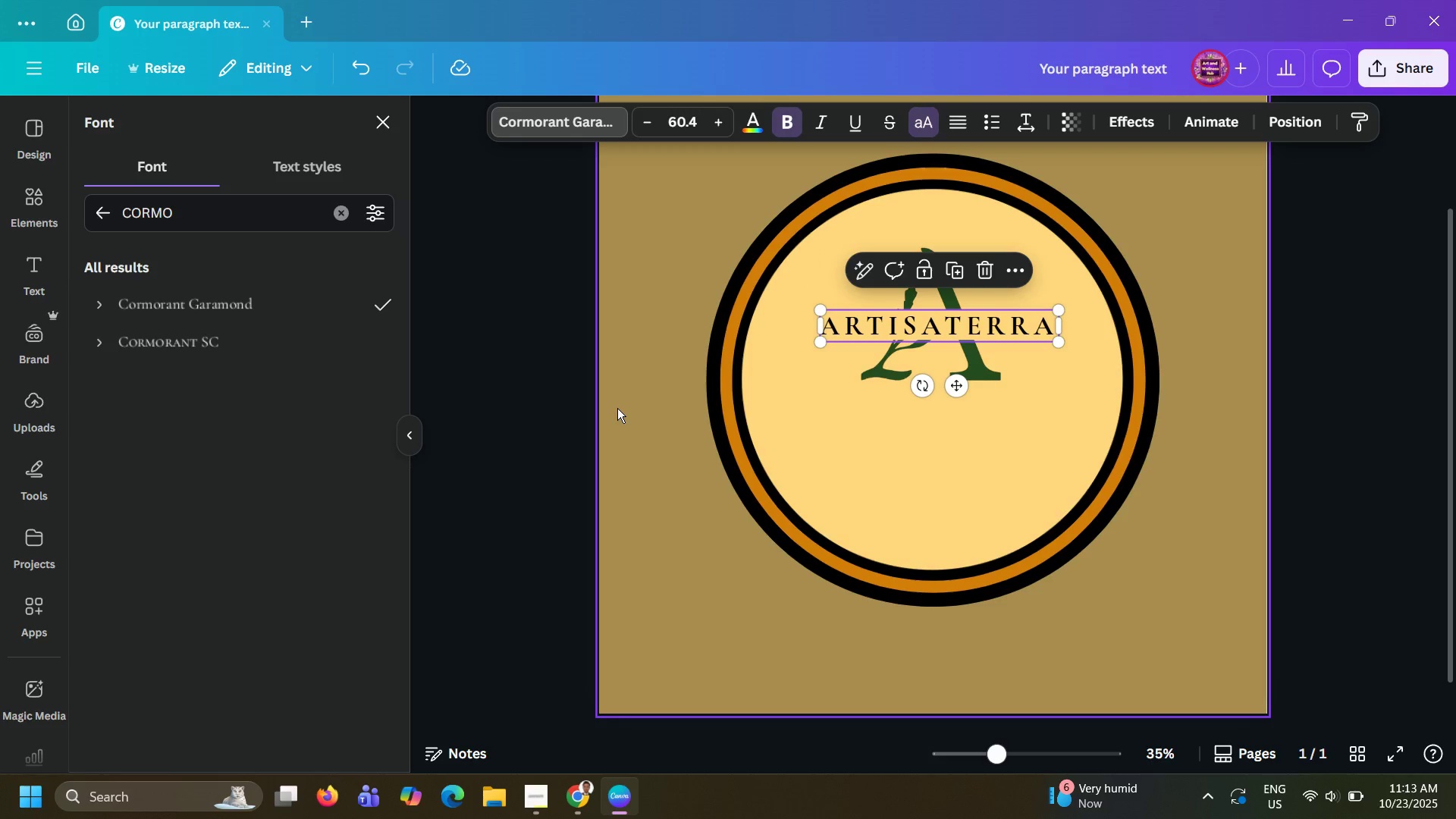 
left_click([617, 408])
 